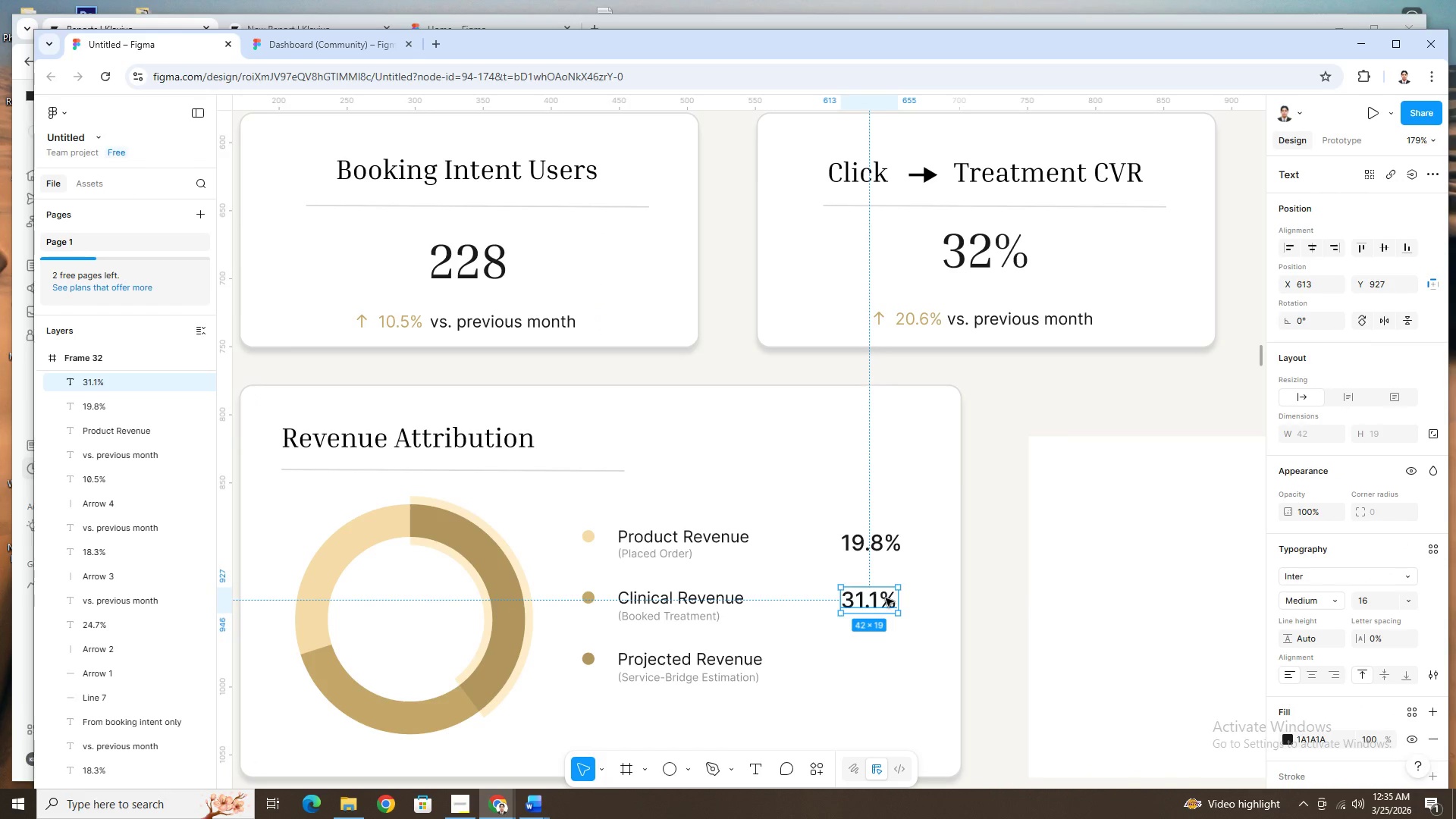 
key(Control+ControlLeft)
 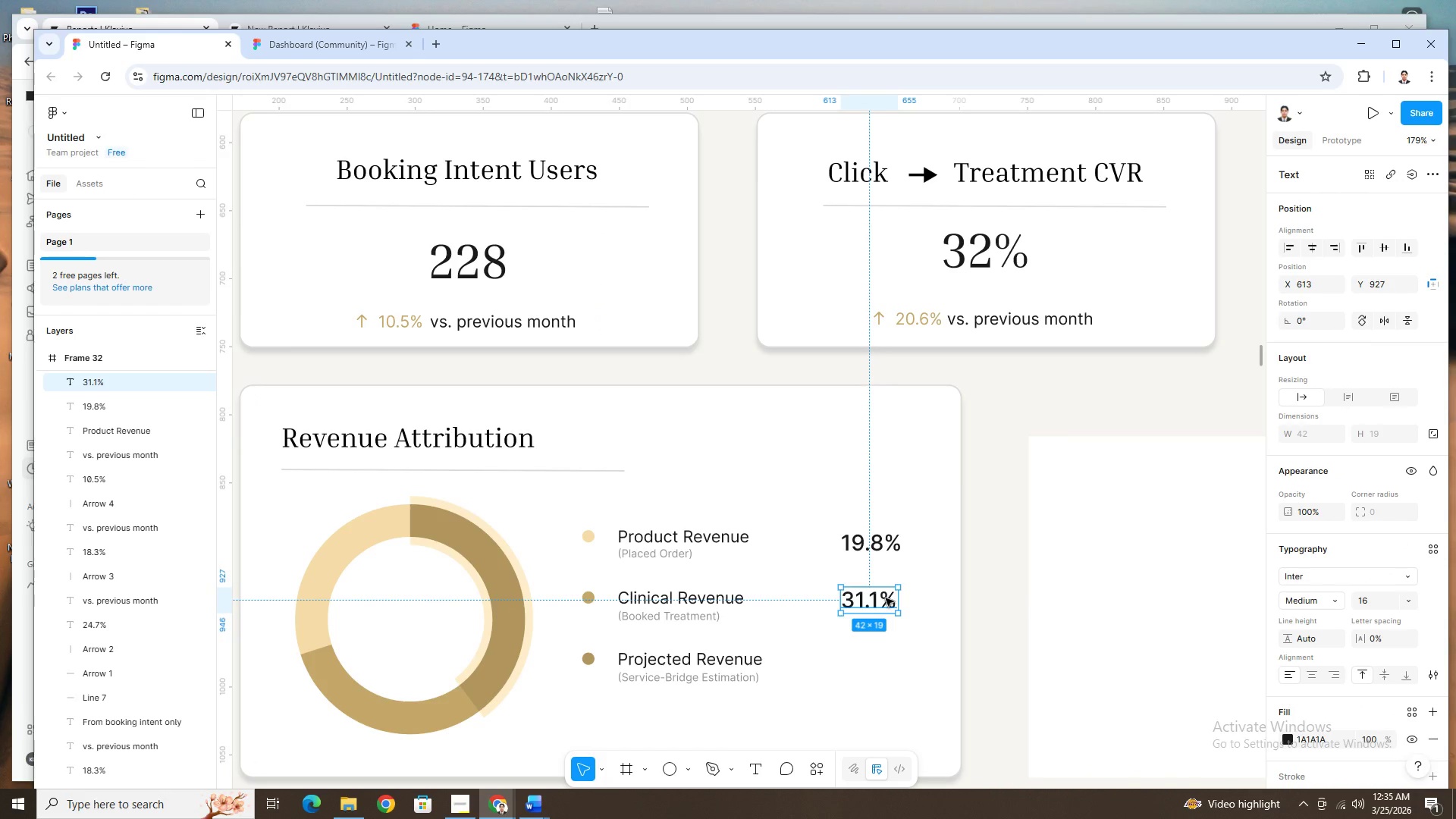 
key(Control+C)
 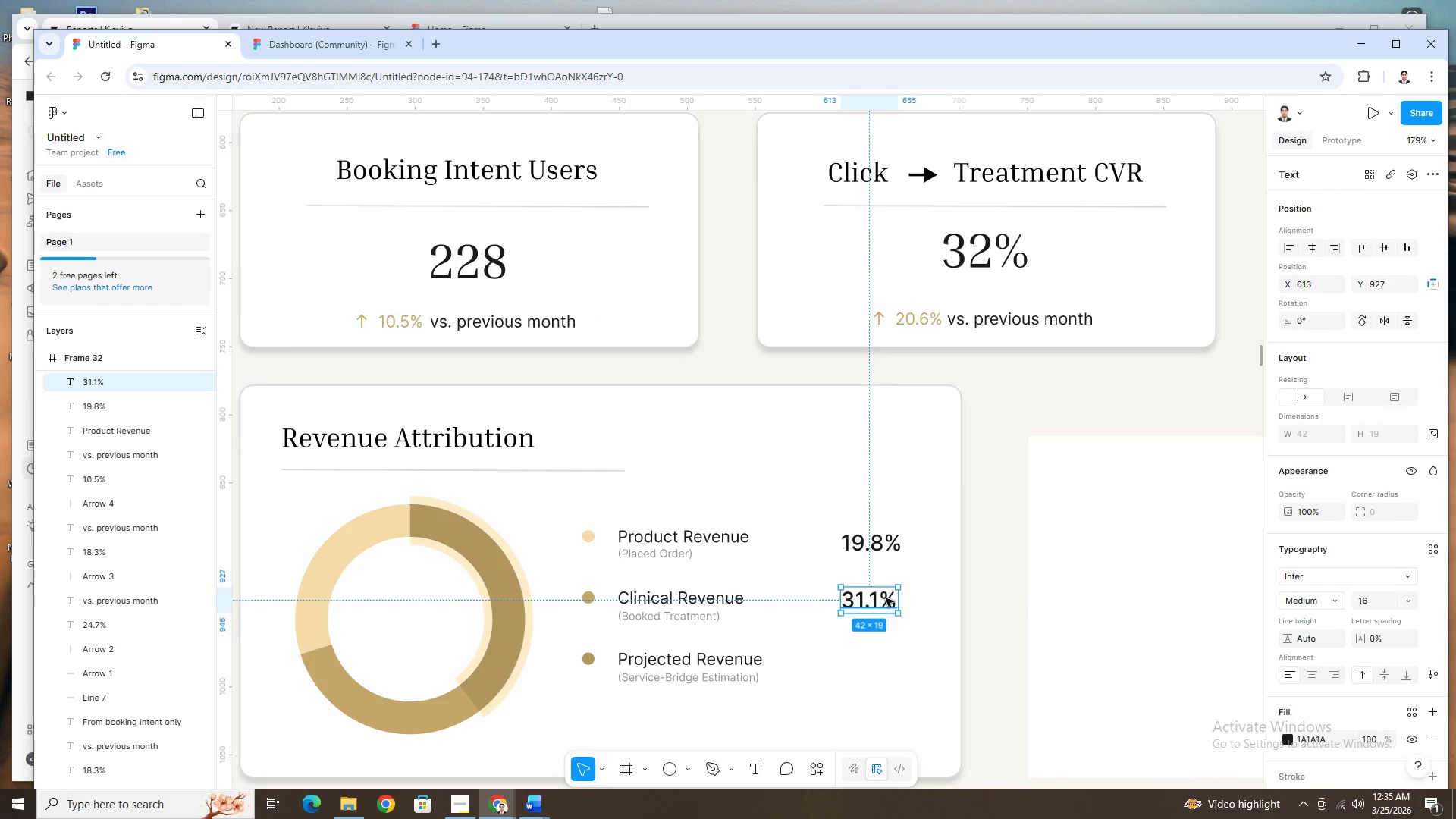 
key(Control+V)
 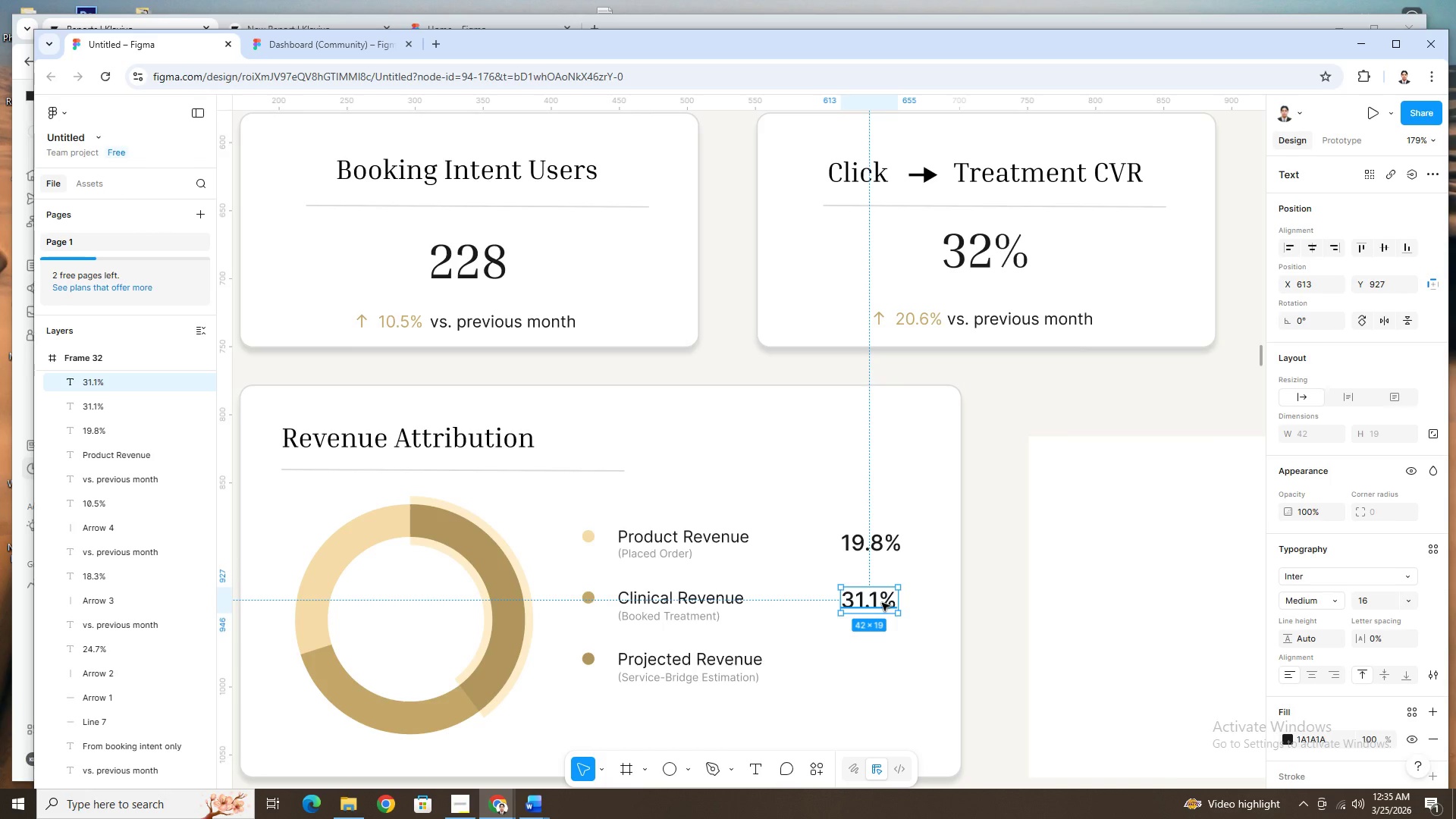 
left_click_drag(start_coordinate=[881, 600], to_coordinate=[879, 668])
 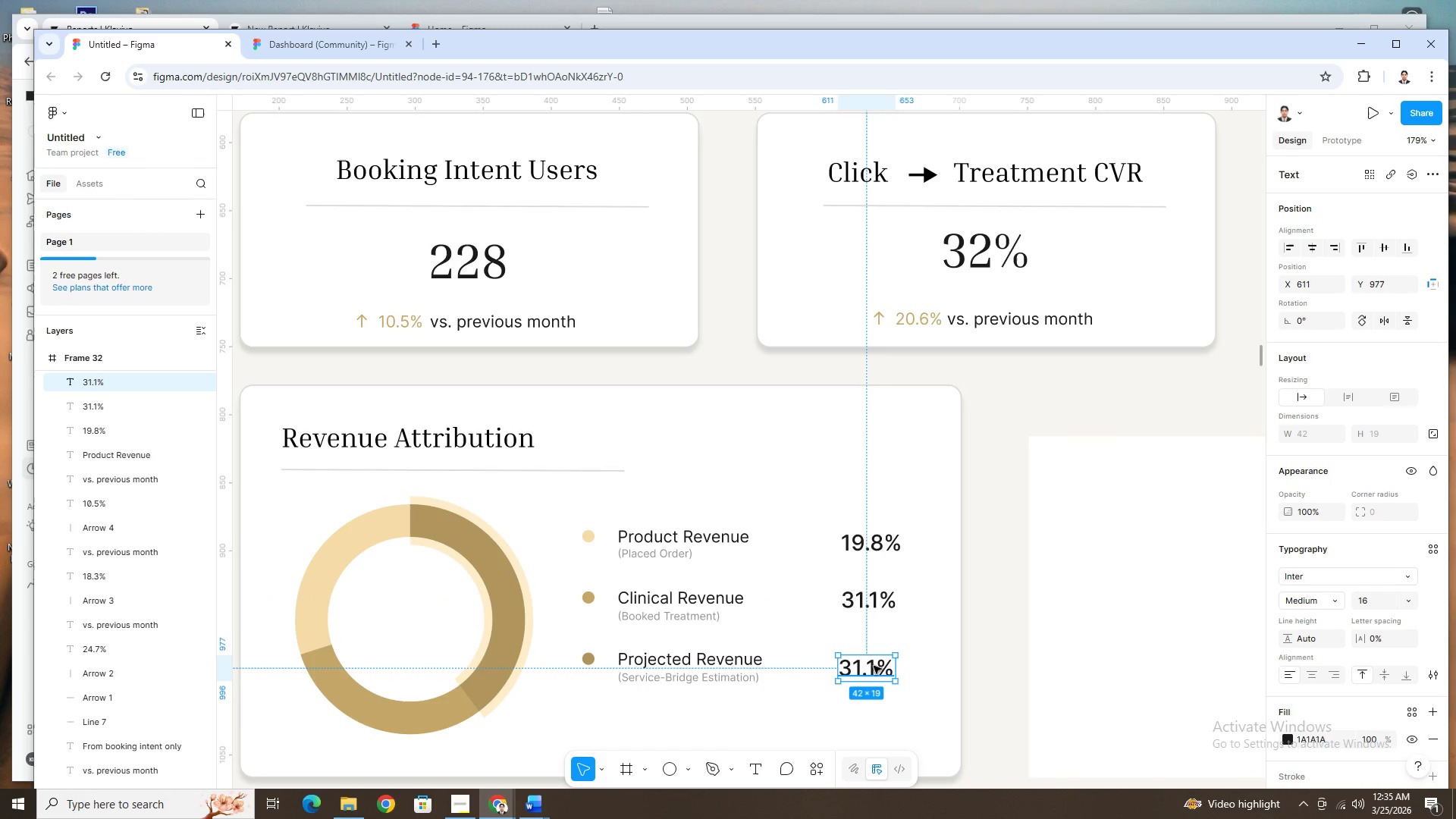 
double_click([874, 666])
 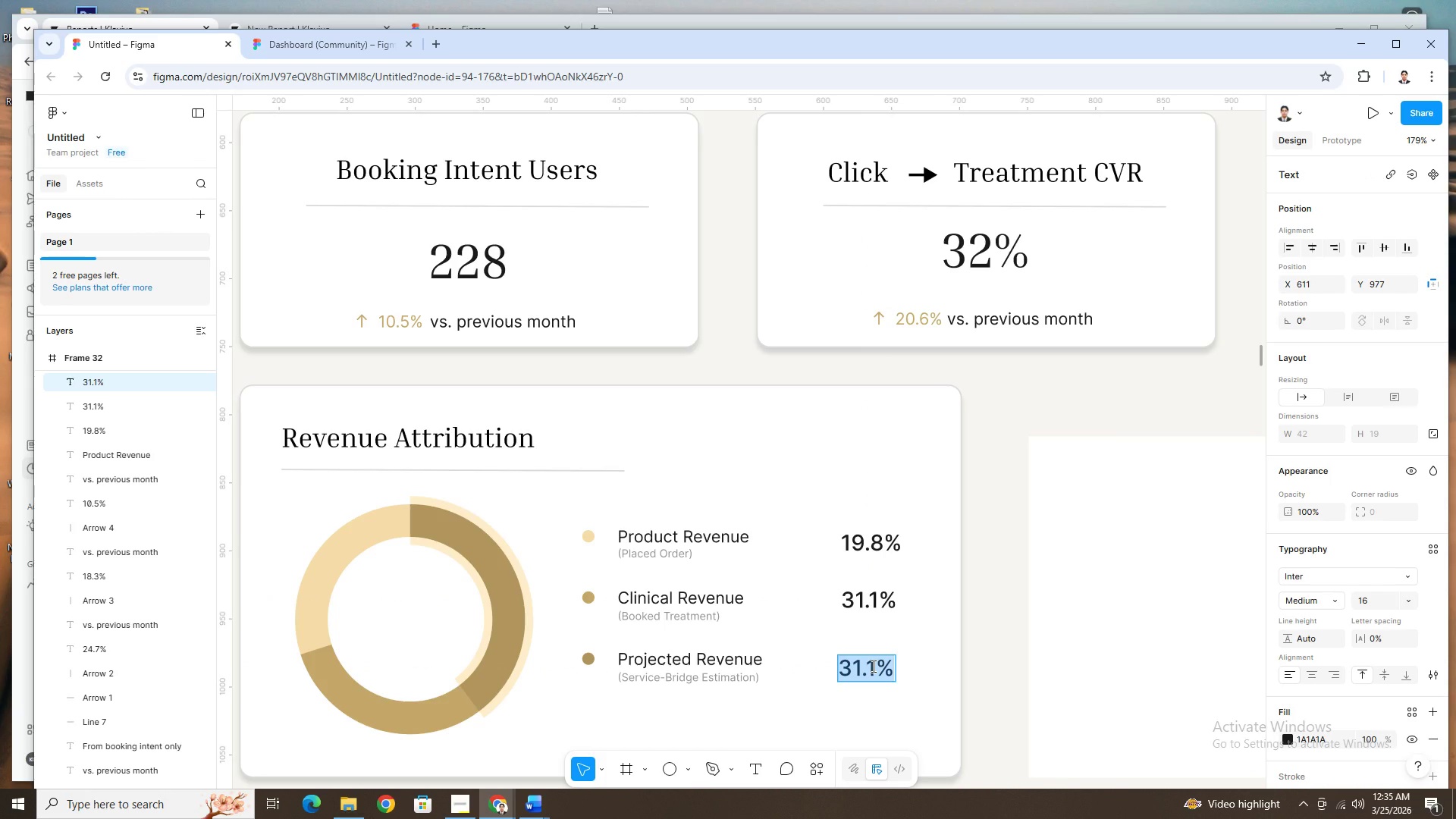 
type(49.1)
 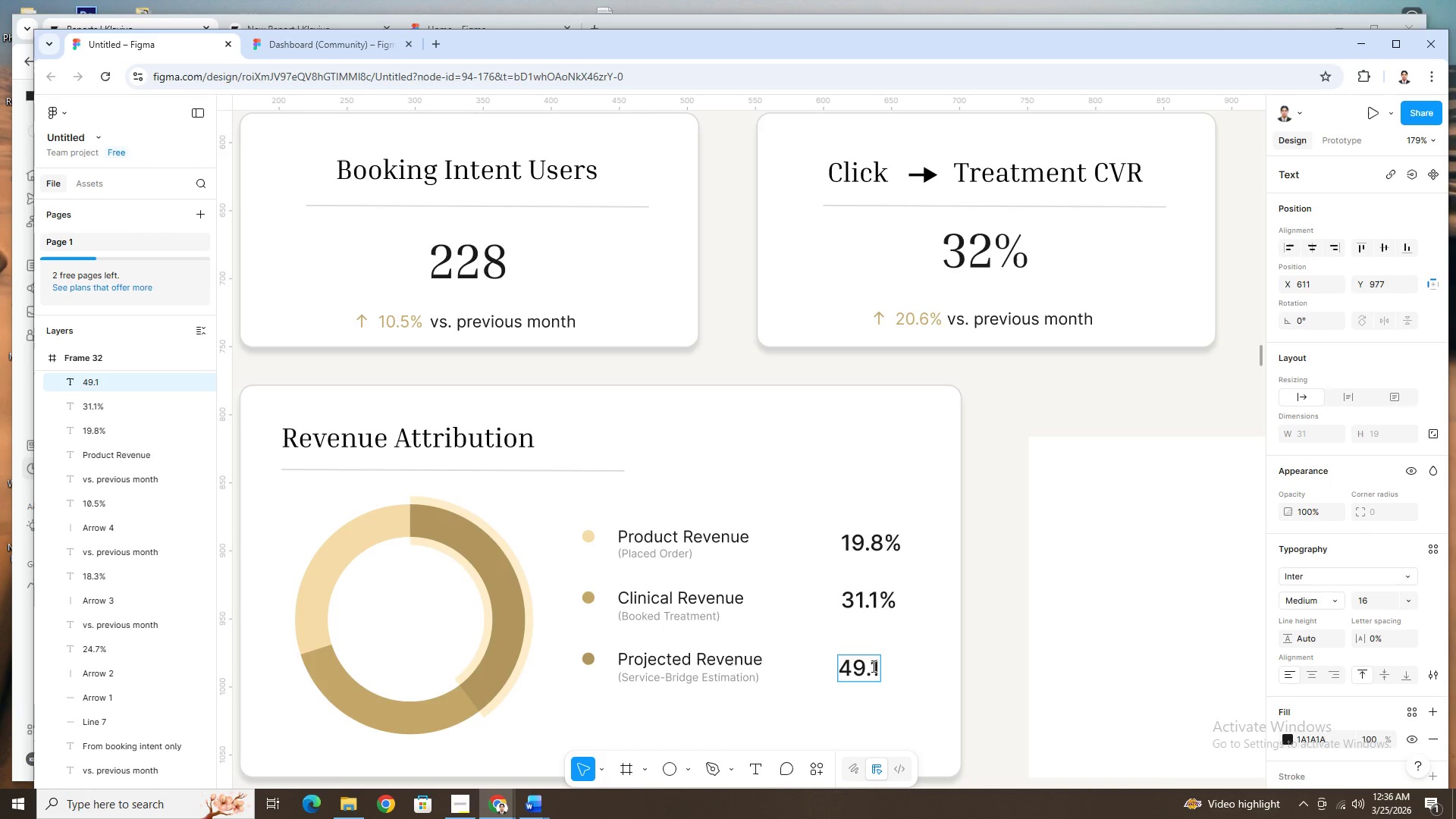 
hold_key(key=ShiftRight, duration=1.5)
 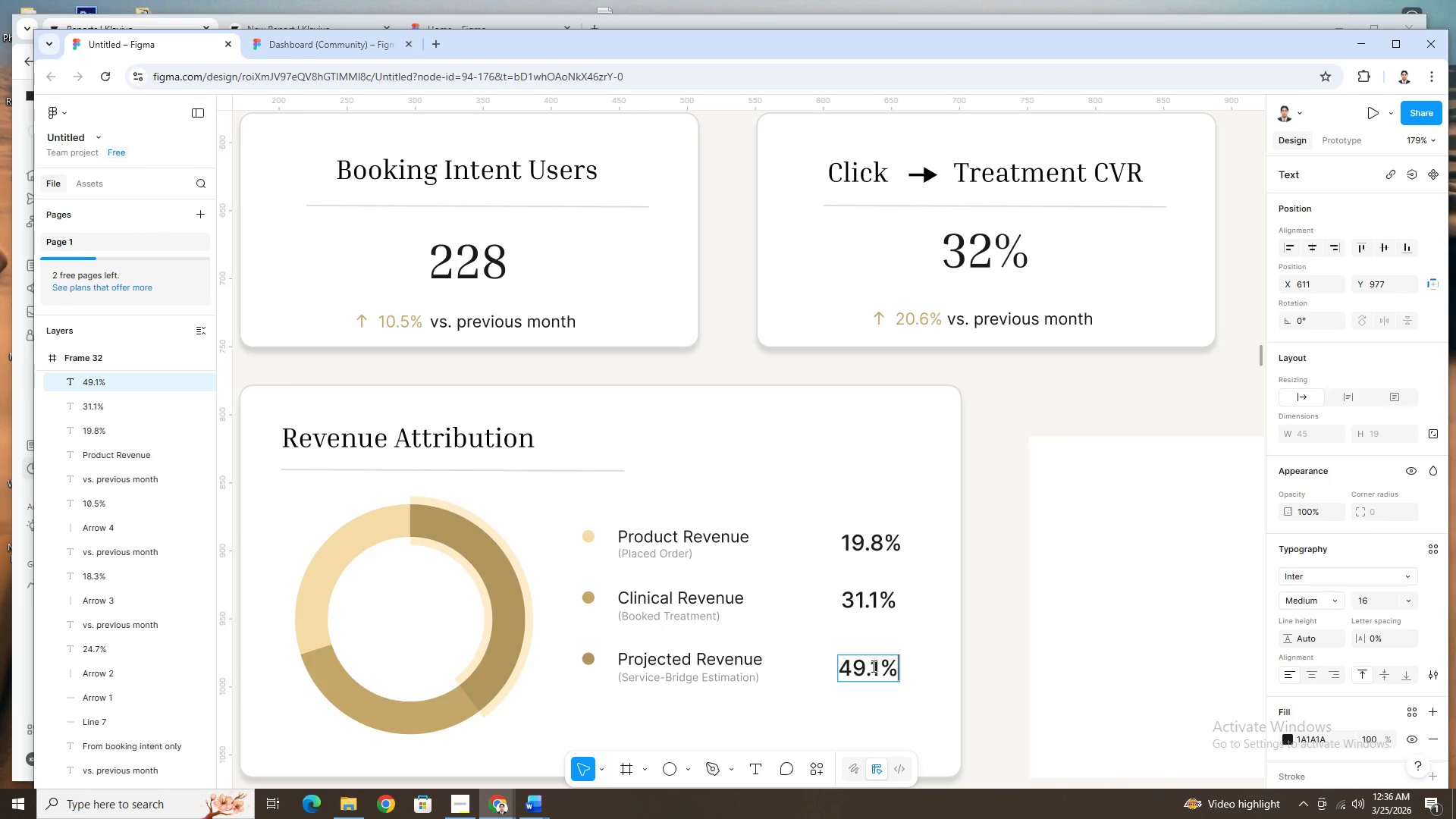 
key(Shift+ShiftRight)
 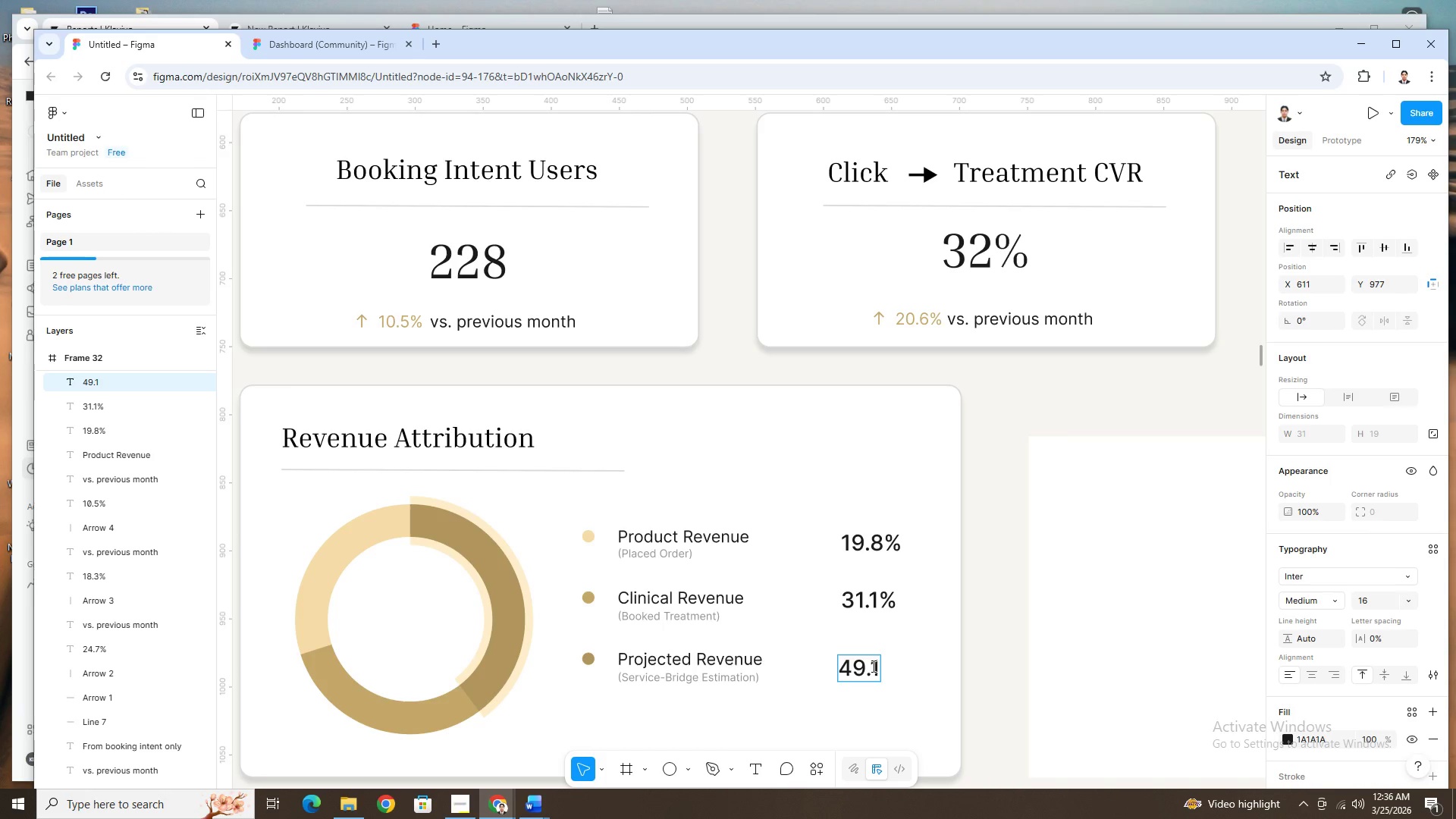 
key(Shift+ShiftRight)
 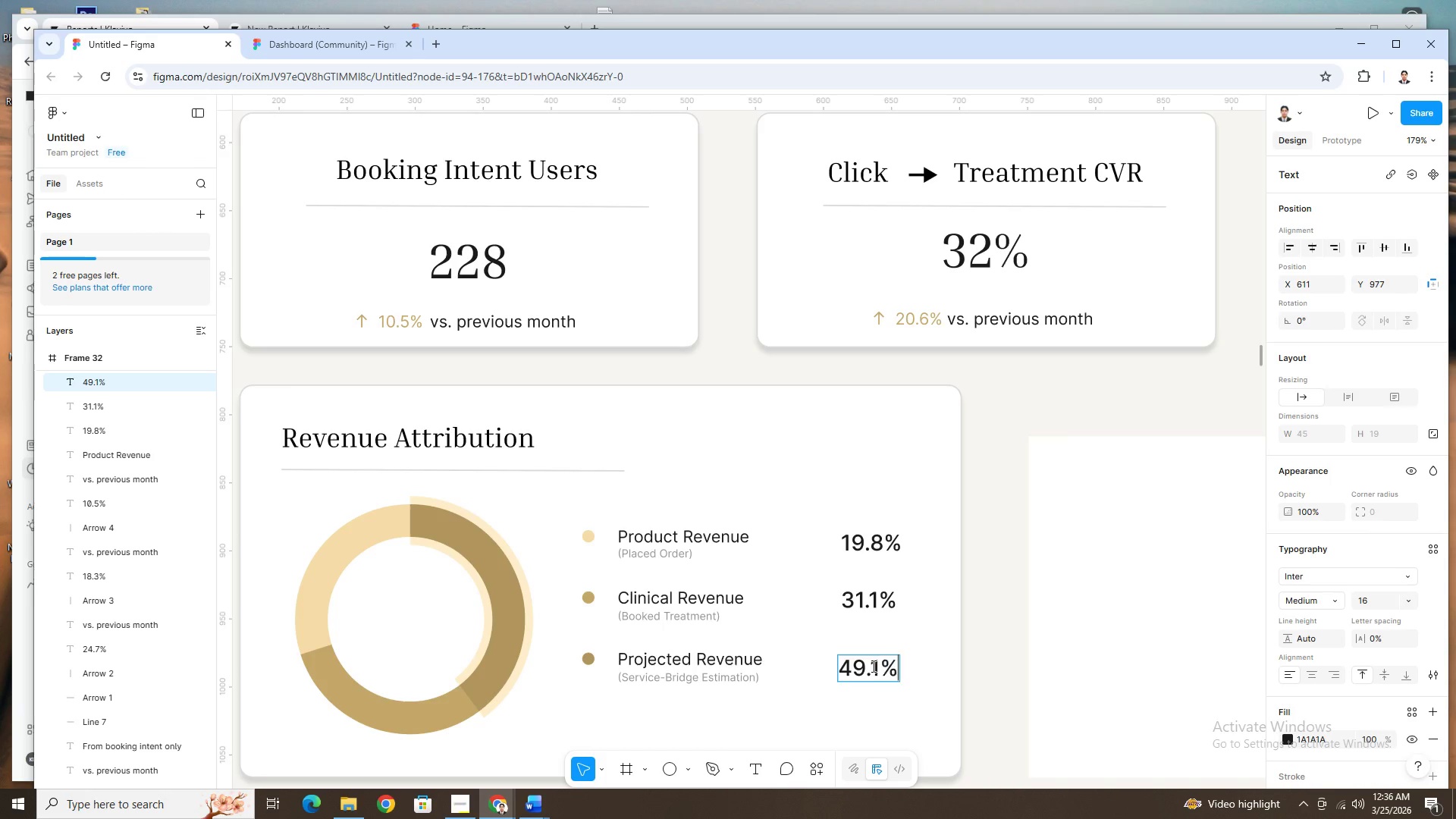 
key(Shift+ShiftRight)
 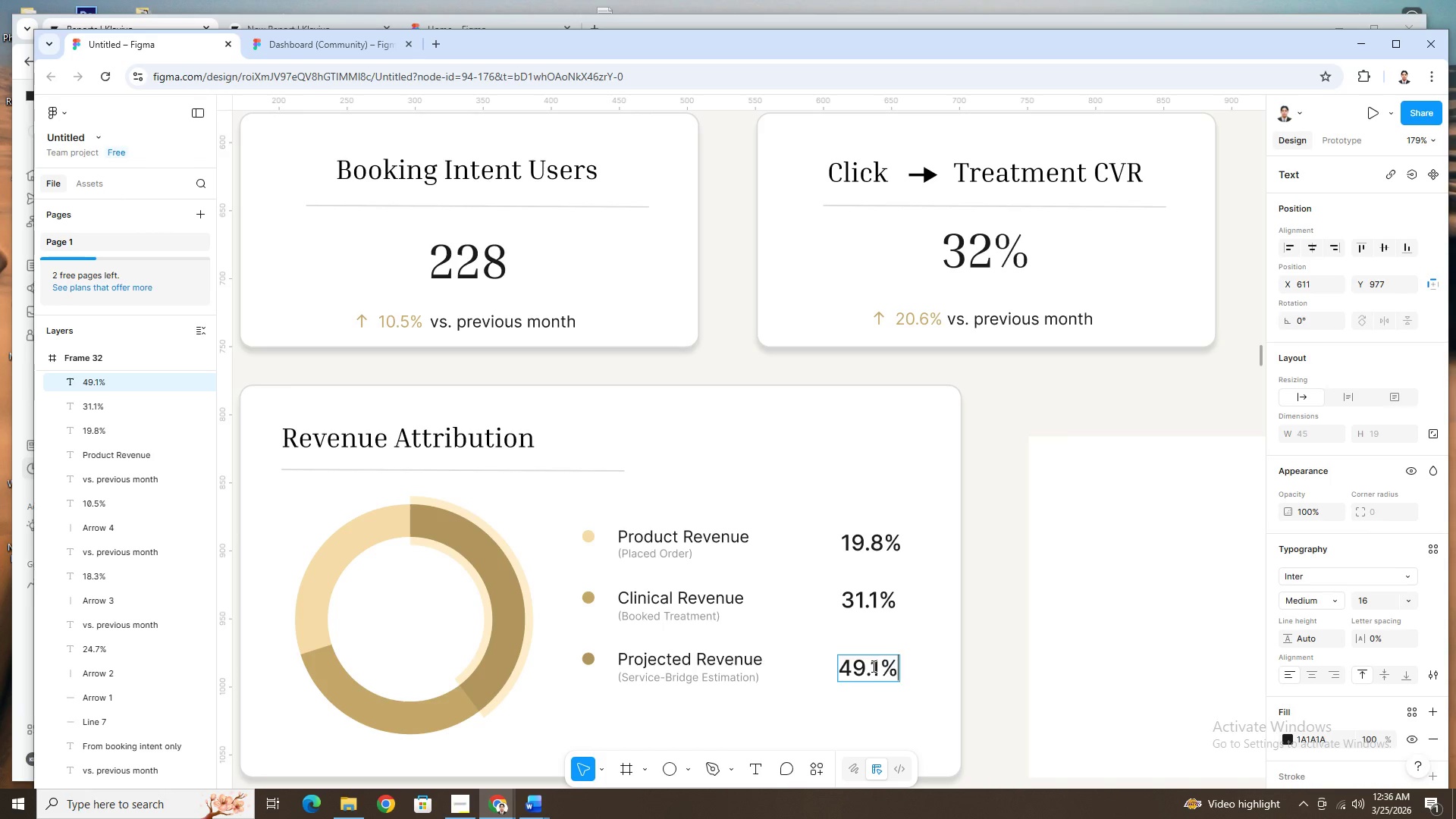 
key(Shift+5)
 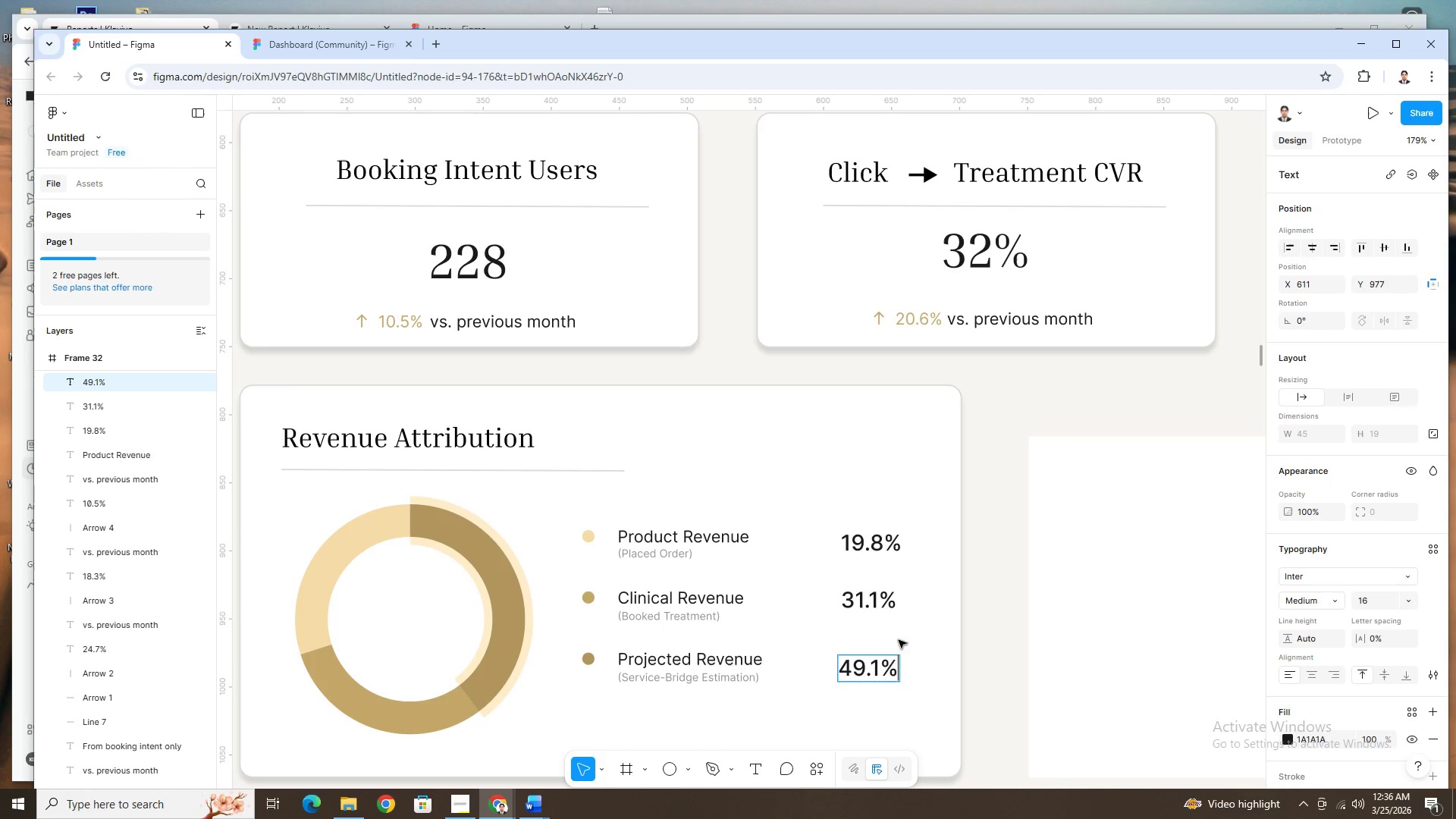 
left_click([917, 616])
 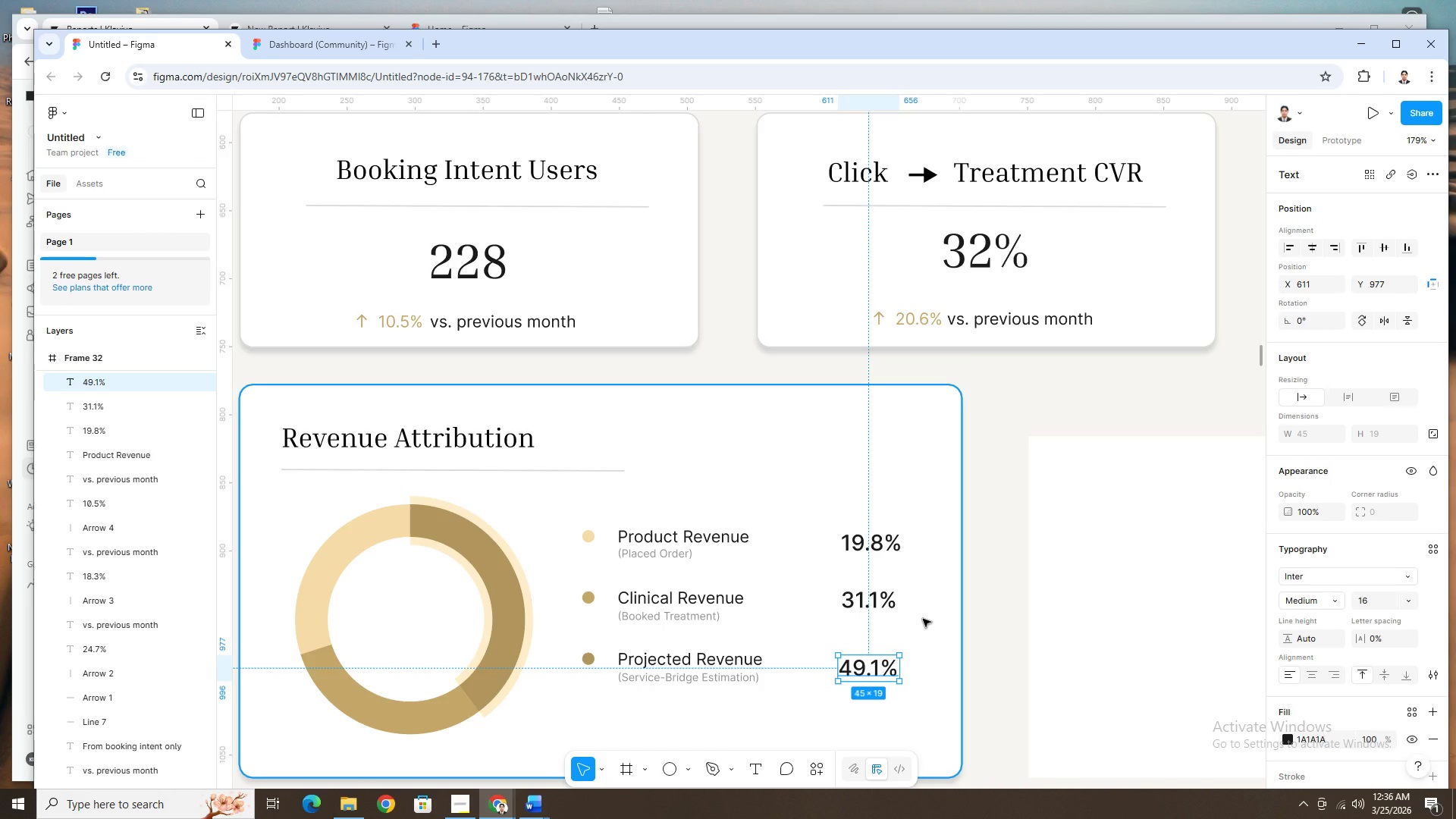 
wait(10.26)
 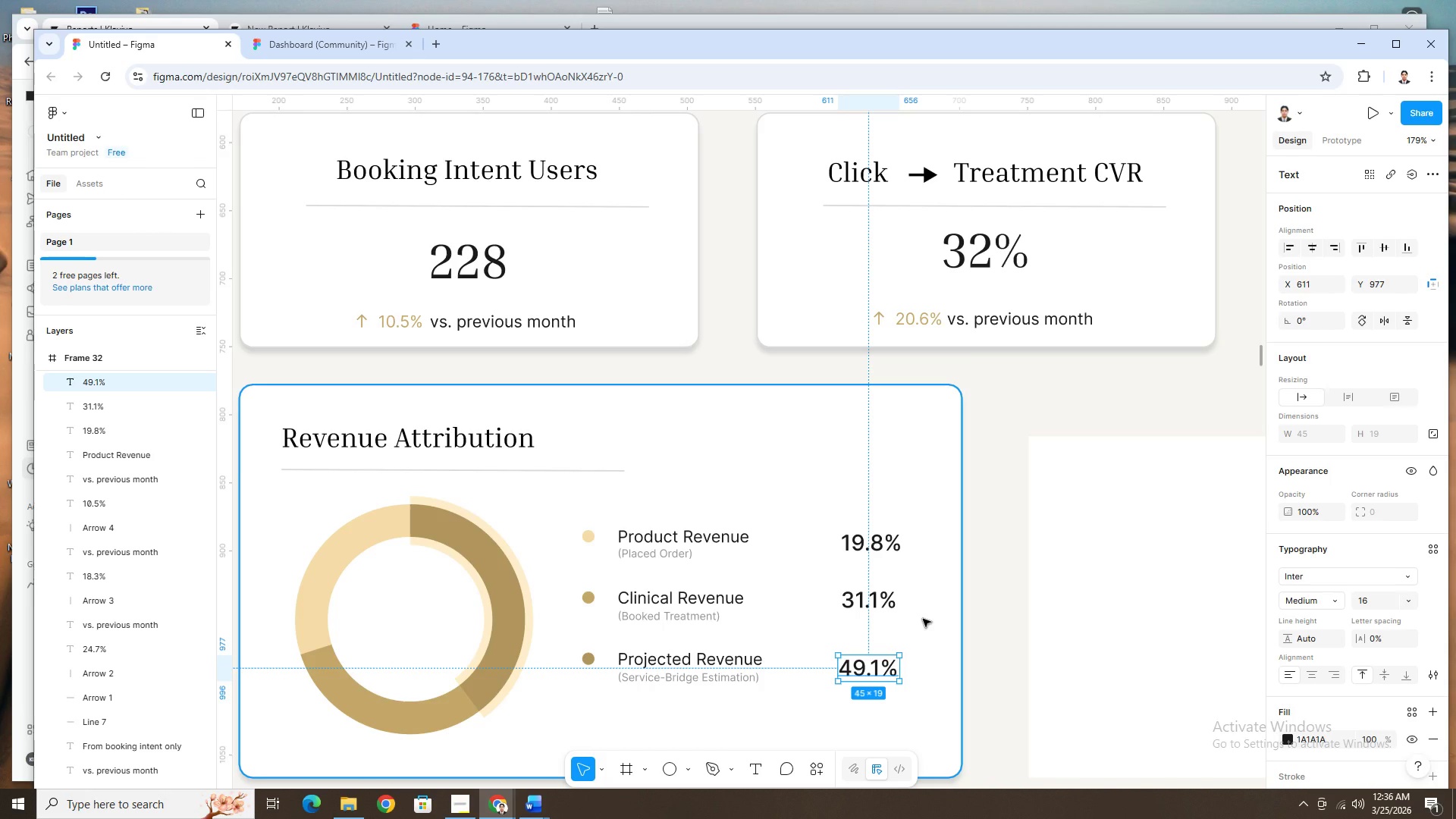 
left_click([984, 662])
 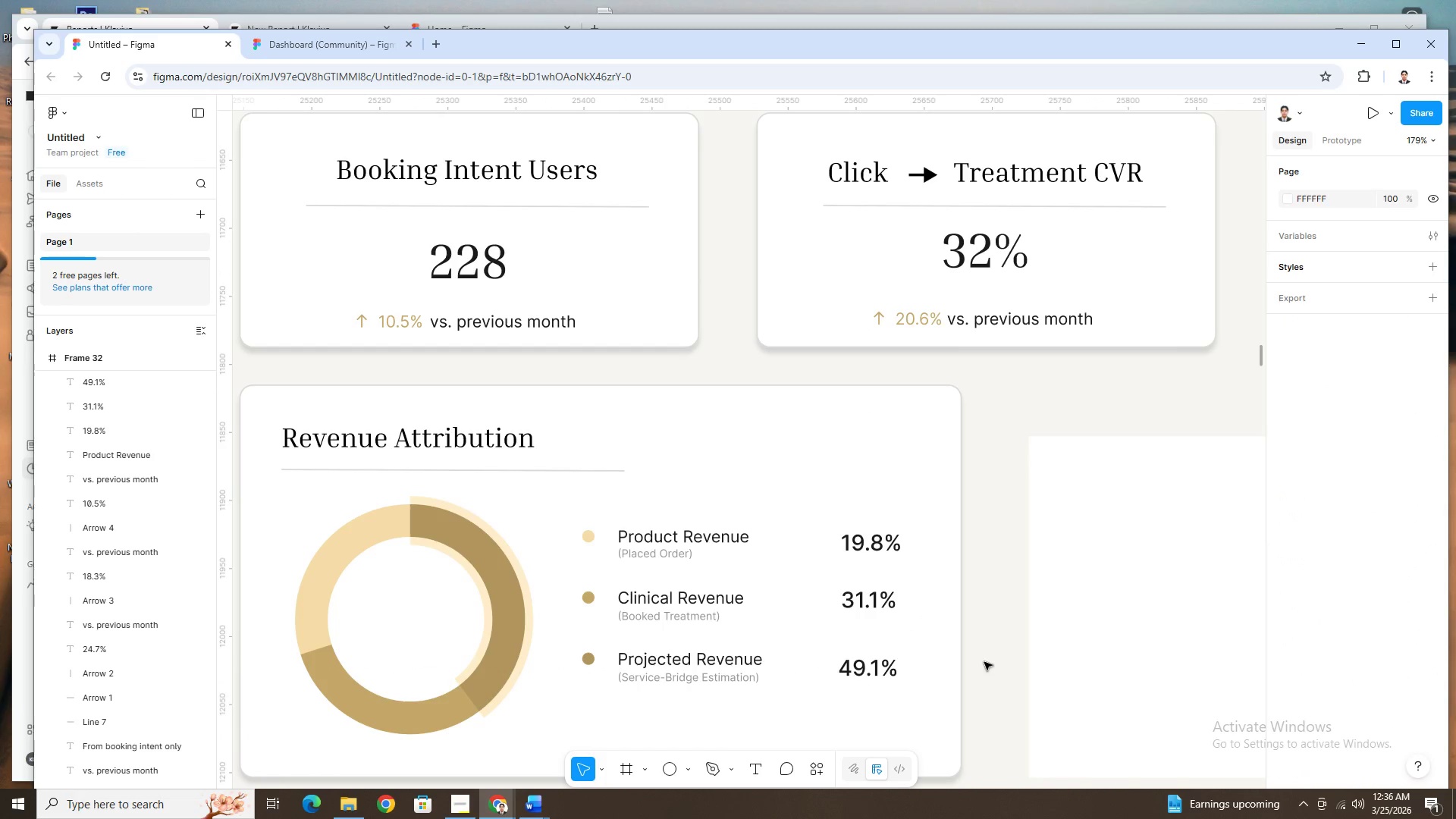 
hold_key(key=ControlLeft, duration=1.5)
 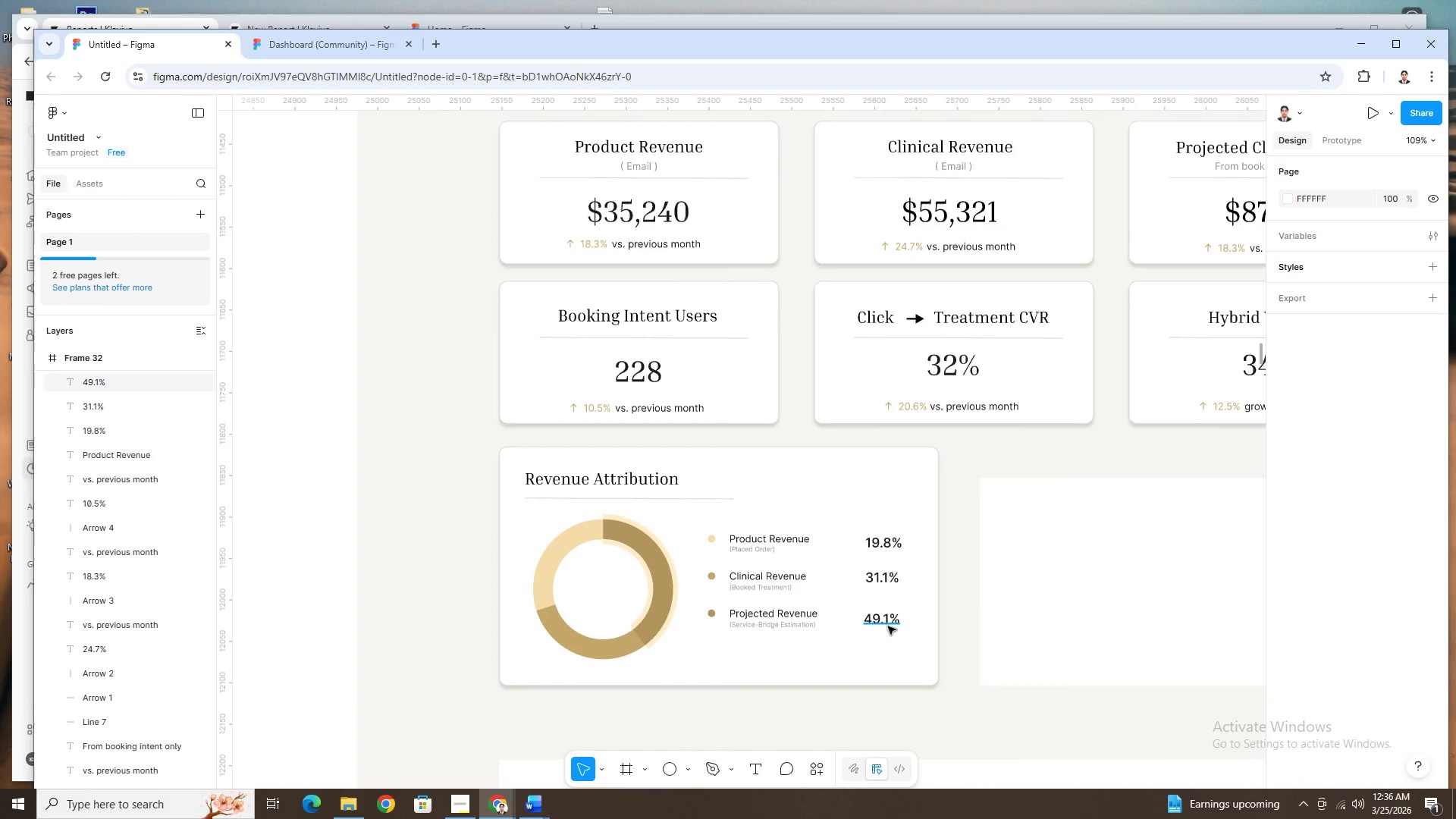 
key(Control+ControlLeft)
 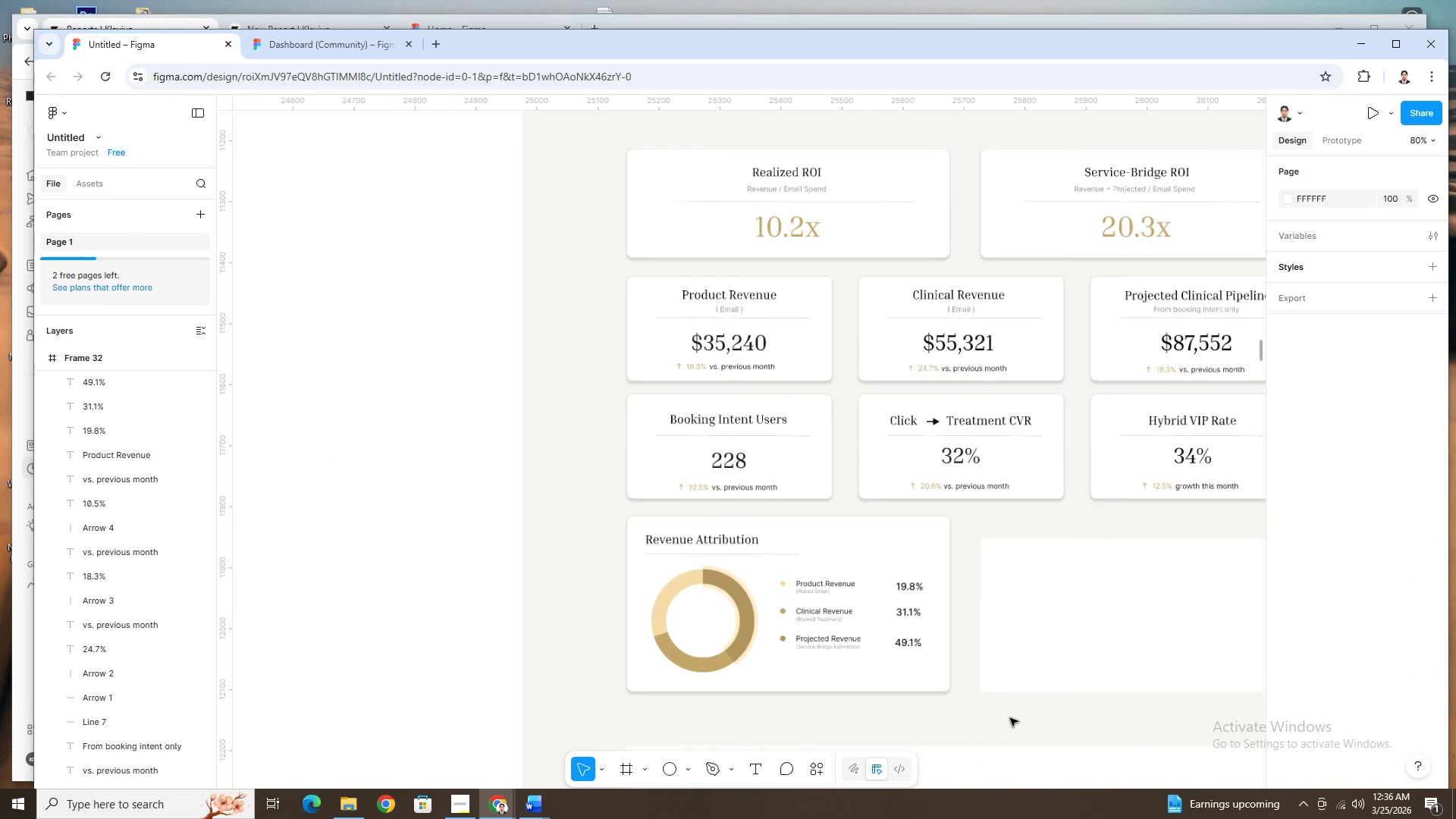 
key(Control+ControlLeft)
 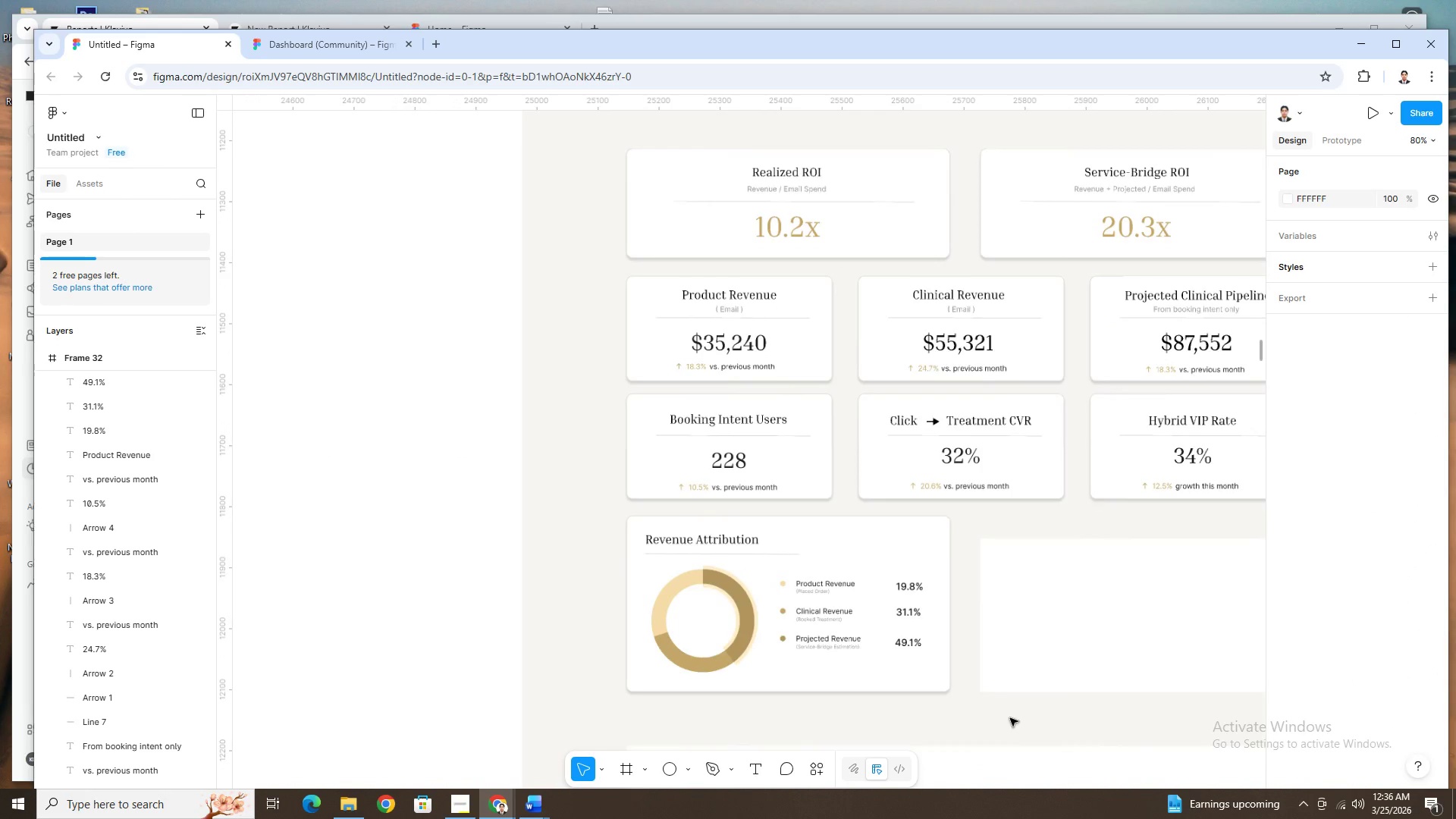 
key(Control+ControlLeft)
 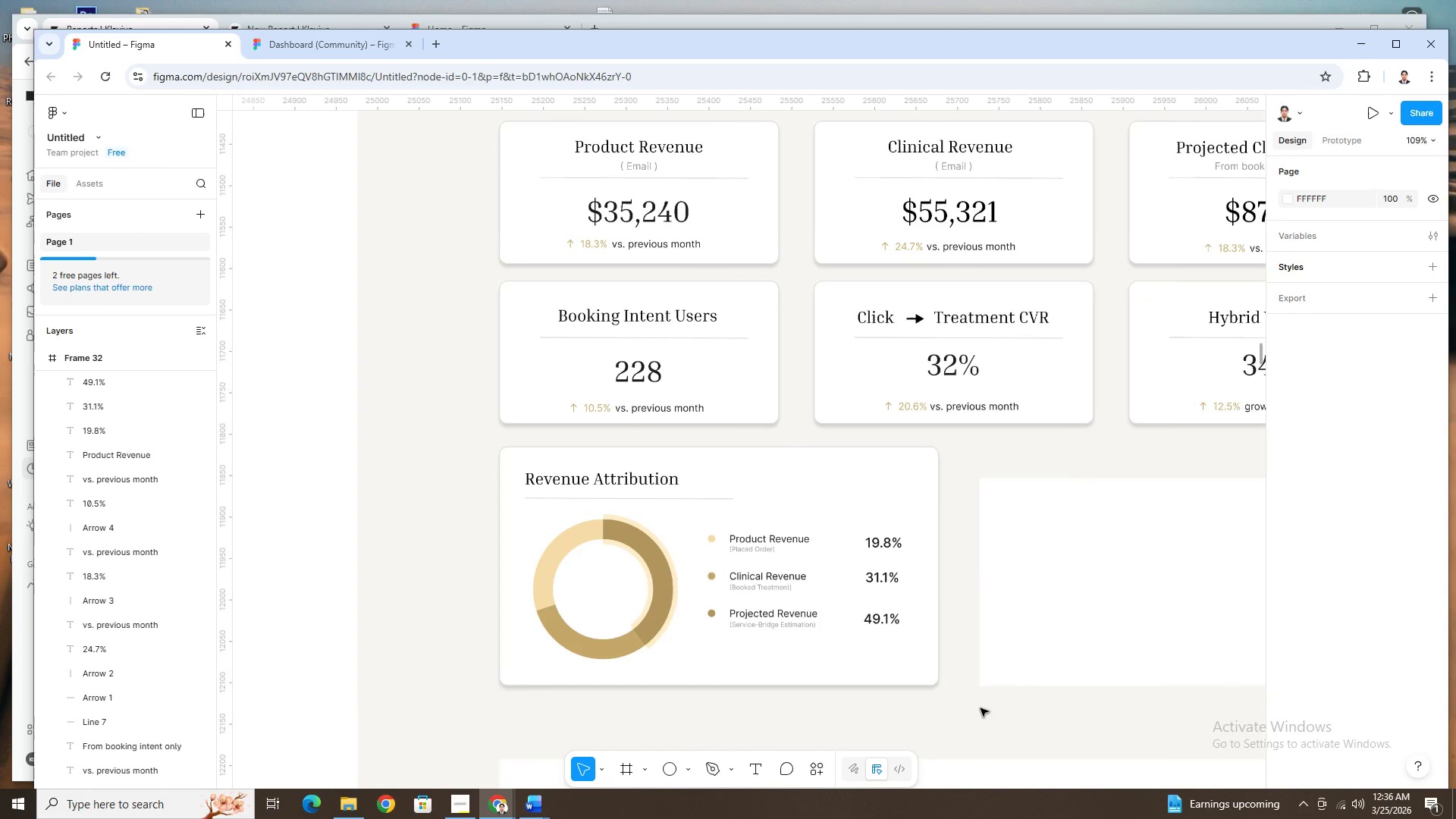 
key(Control+ControlLeft)
 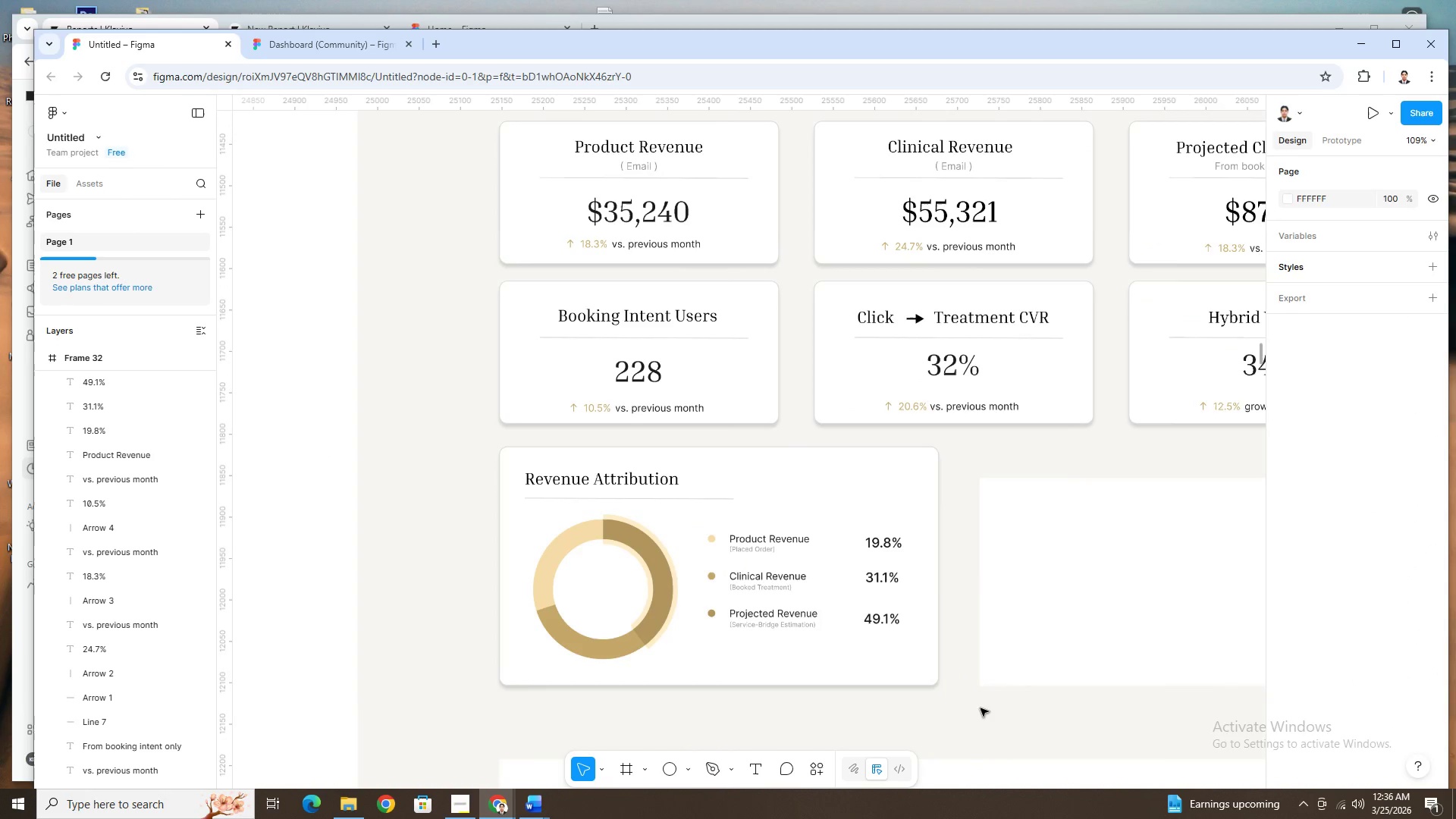 
key(Control+ControlLeft)
 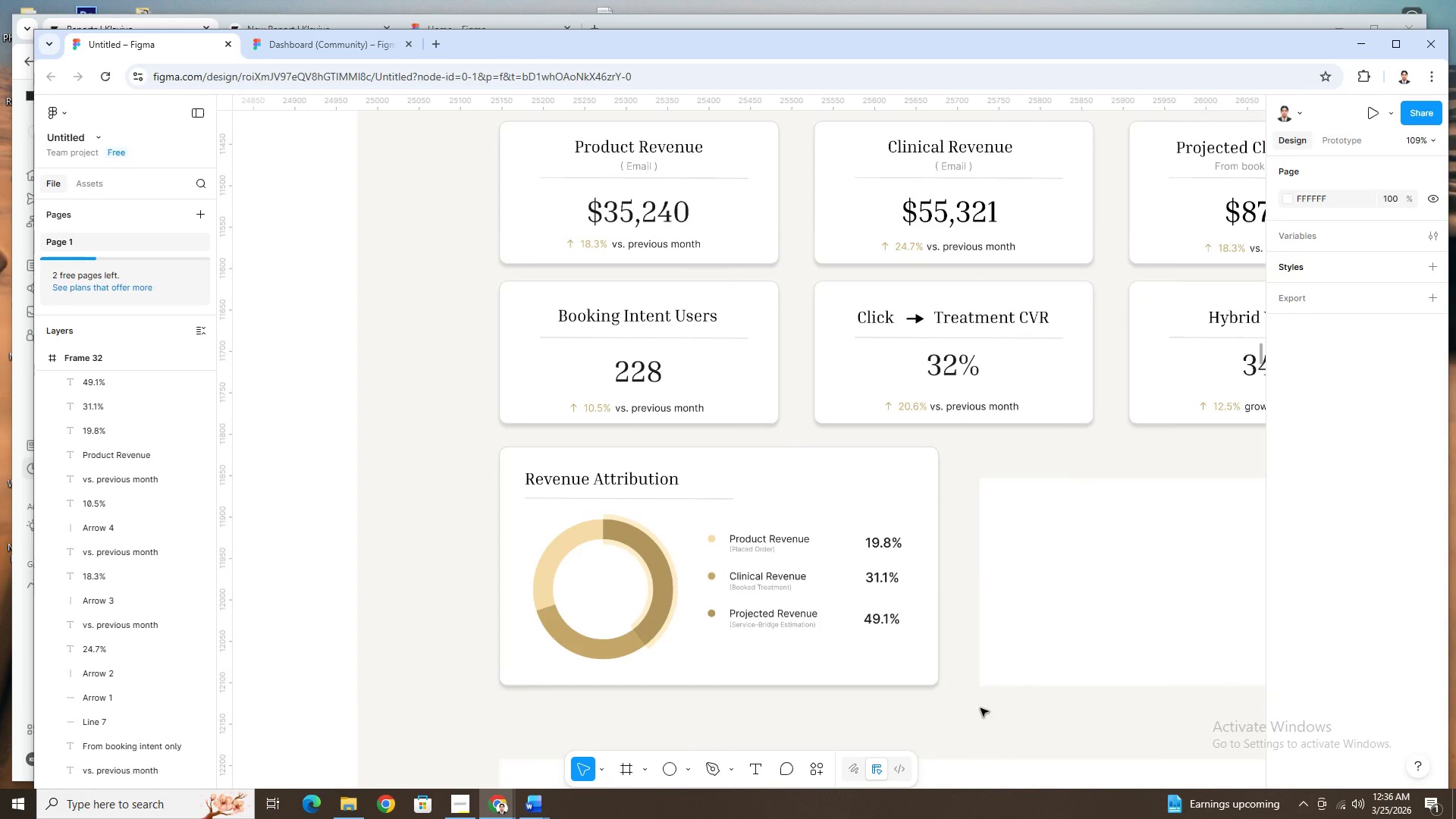 
key(Control+ControlLeft)
 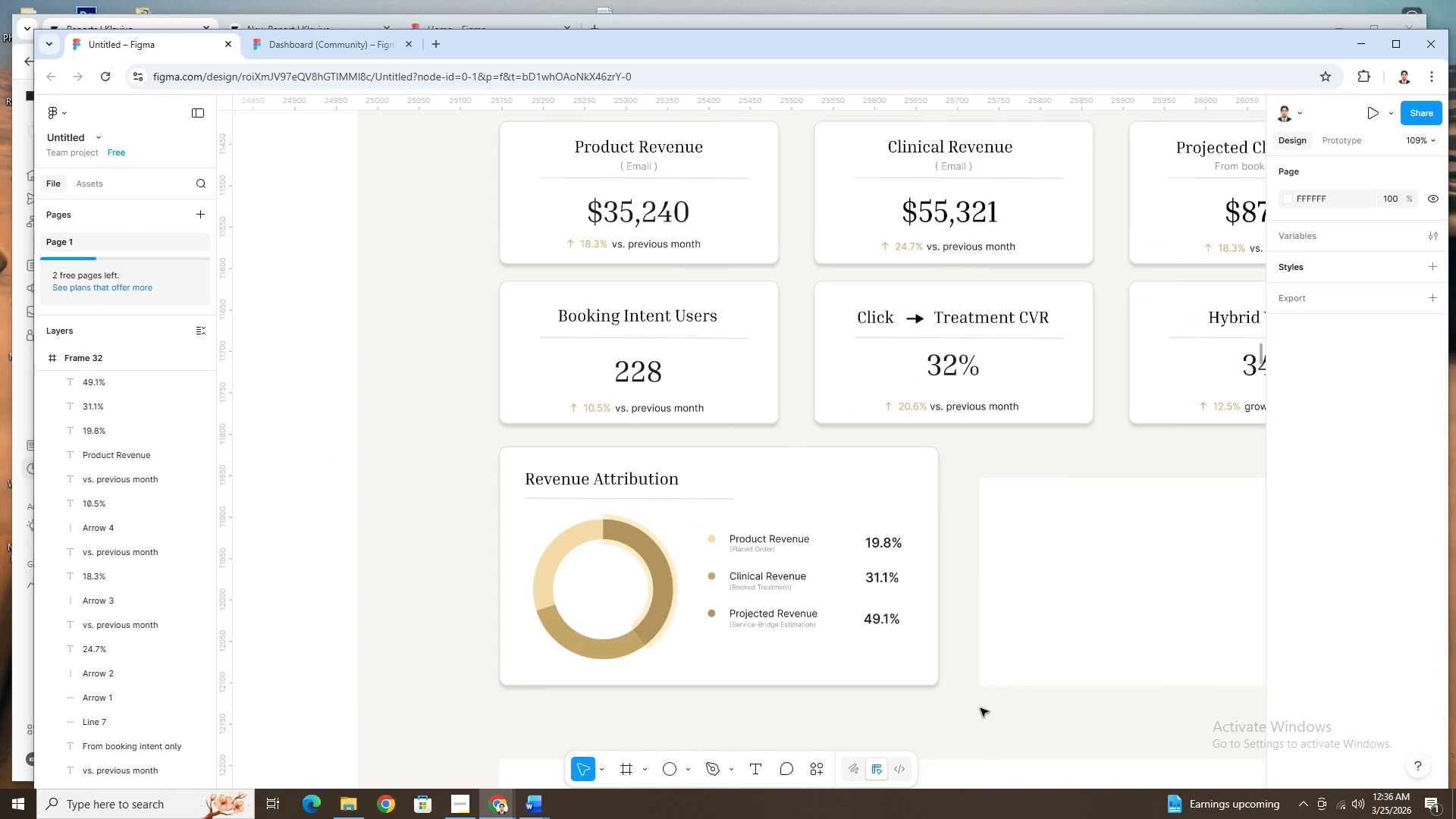 
key(Control+ControlLeft)
 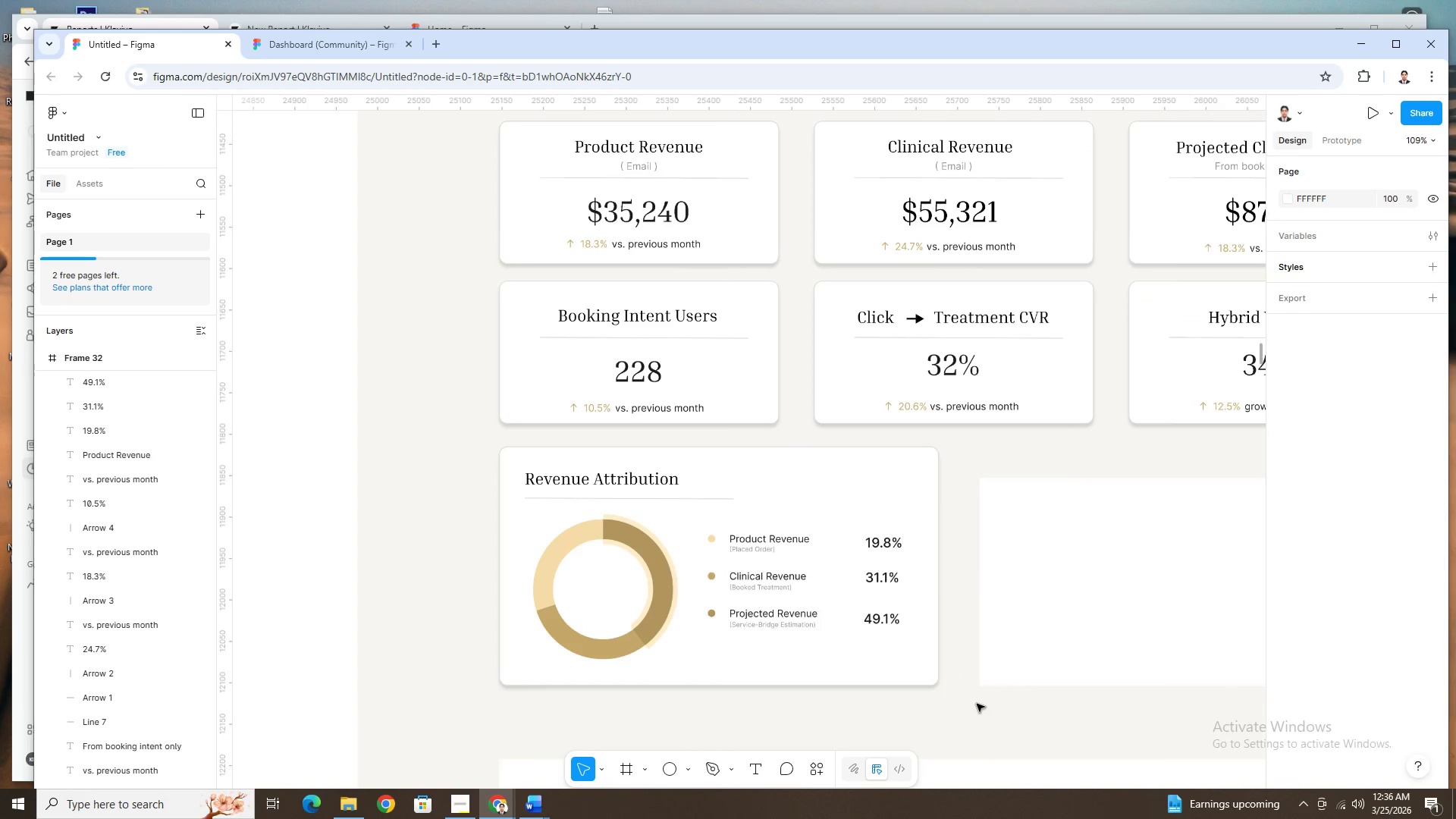 
key(Control+ControlLeft)
 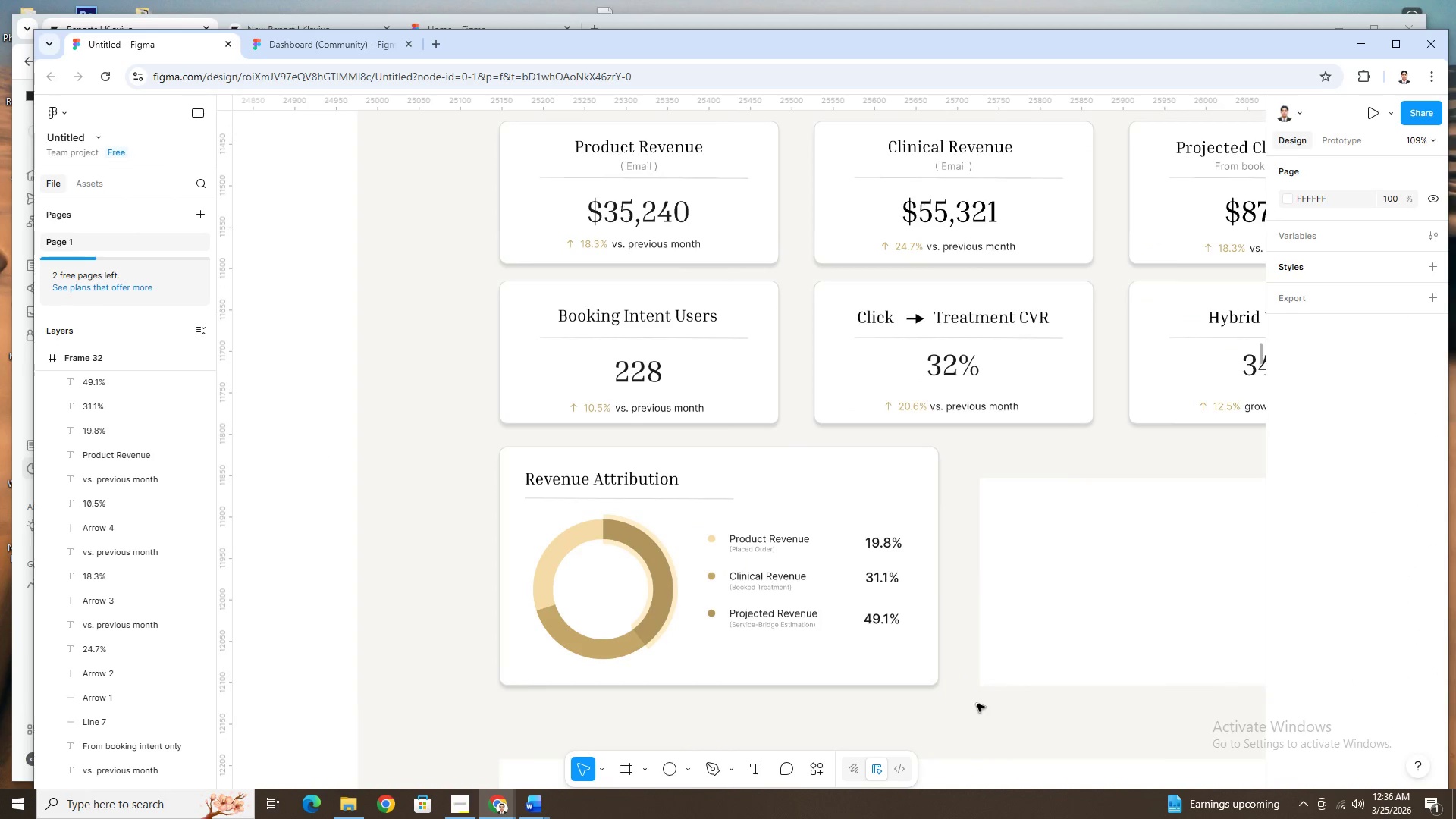 
hold_key(key=ControlLeft, duration=7.81)
 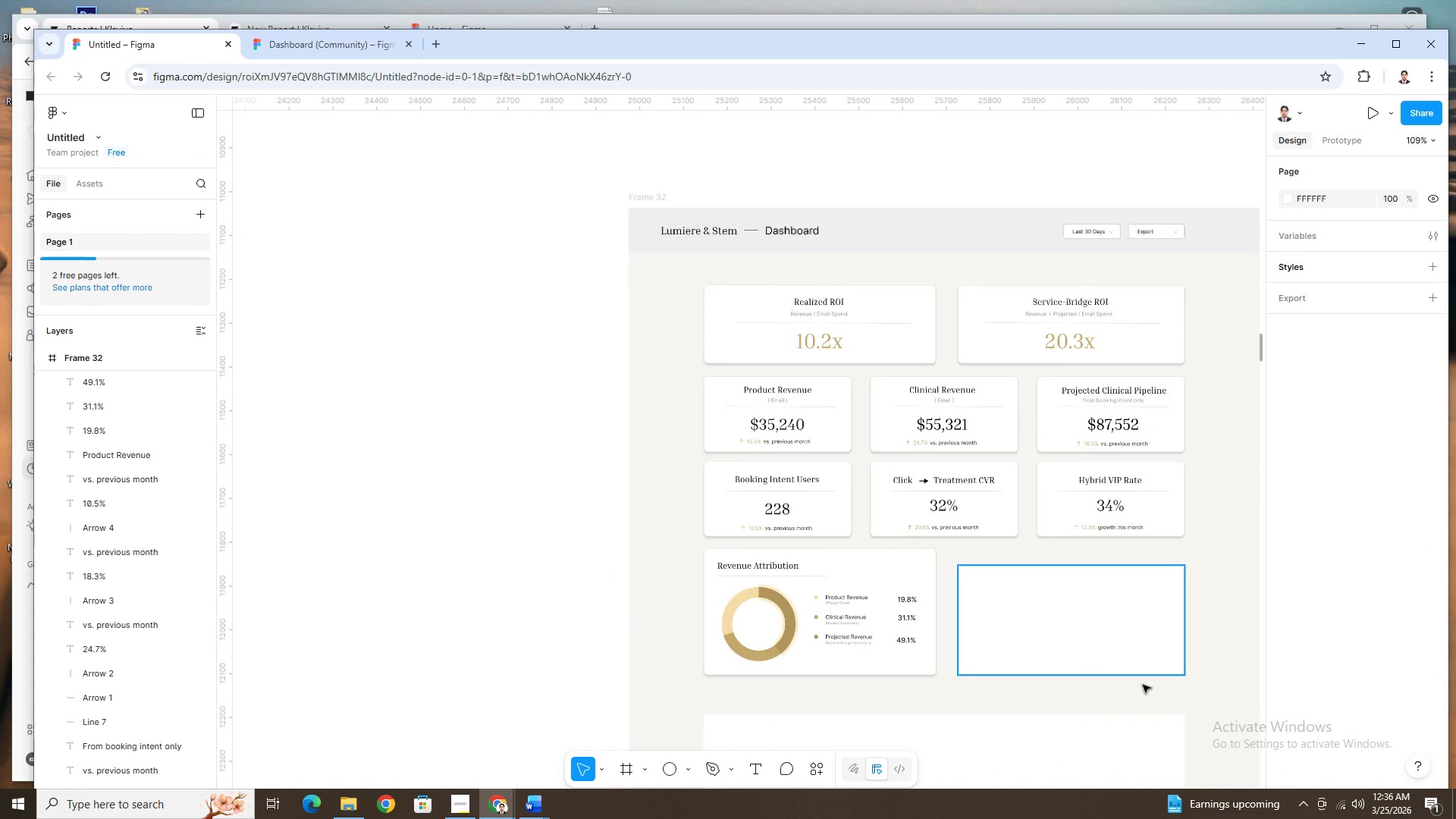 
scroll: coordinate [981, 708], scroll_direction: down, amount: 2.0
 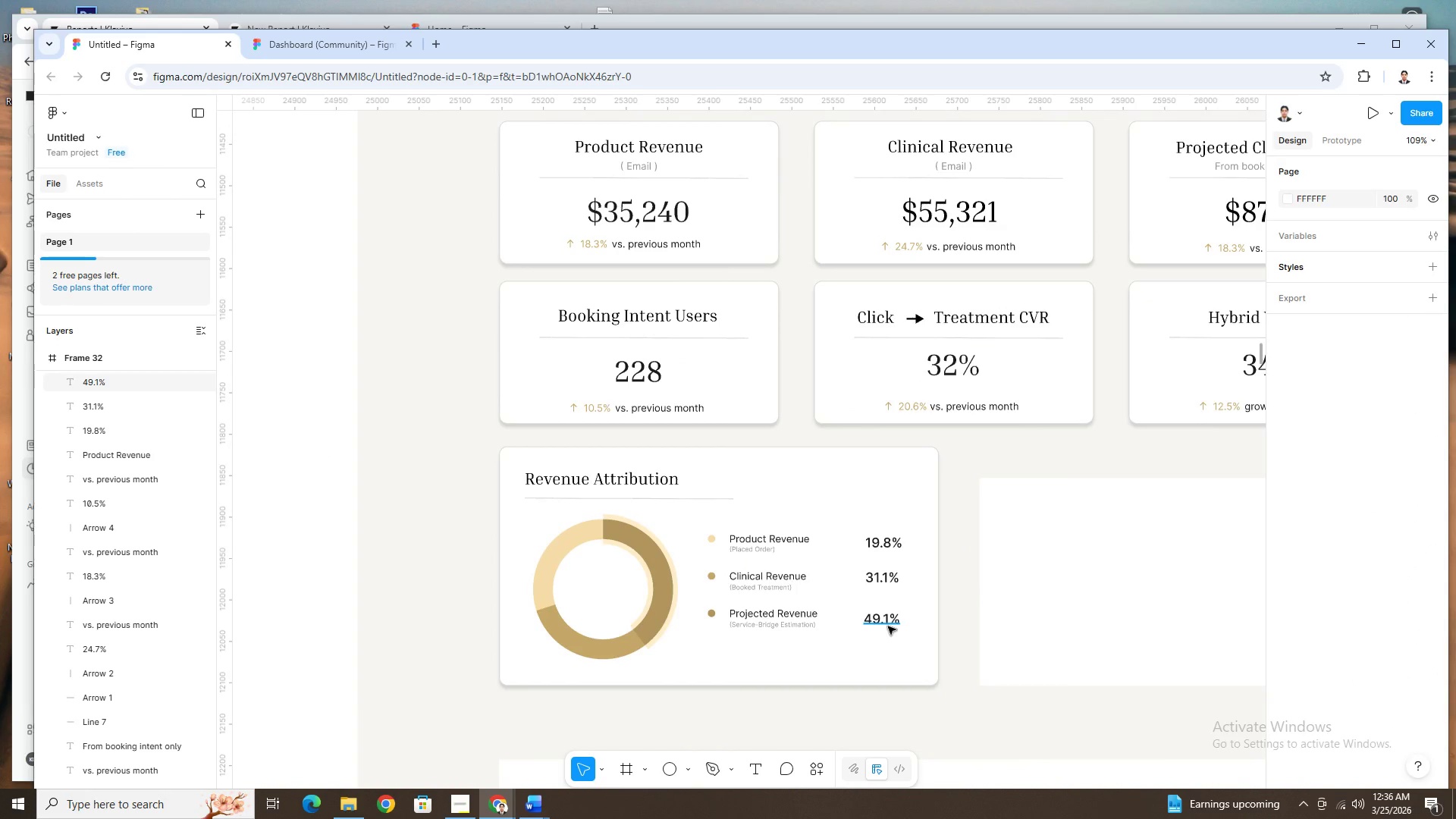 
left_click([892, 627])
 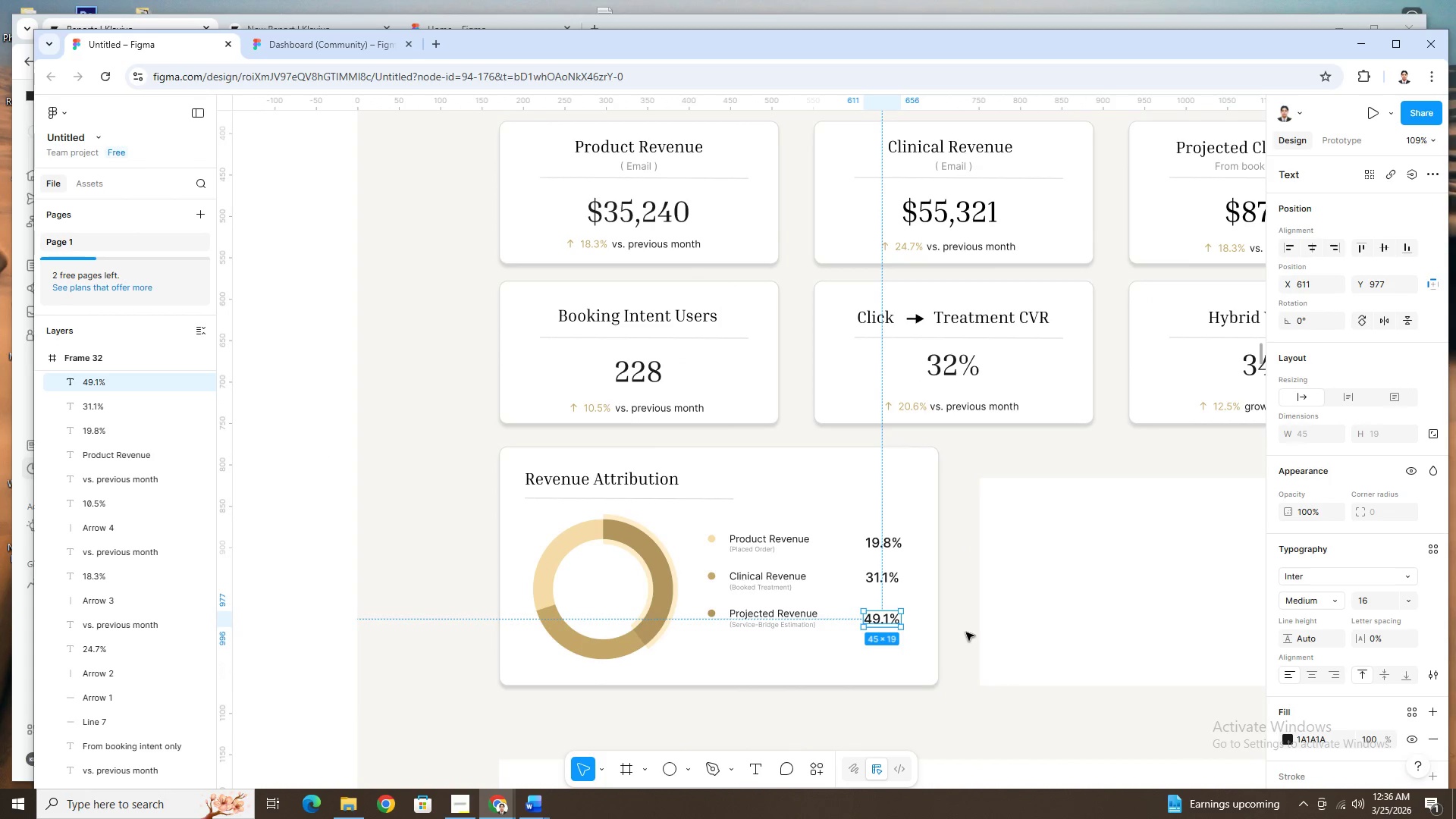 
key(ArrowRight)
 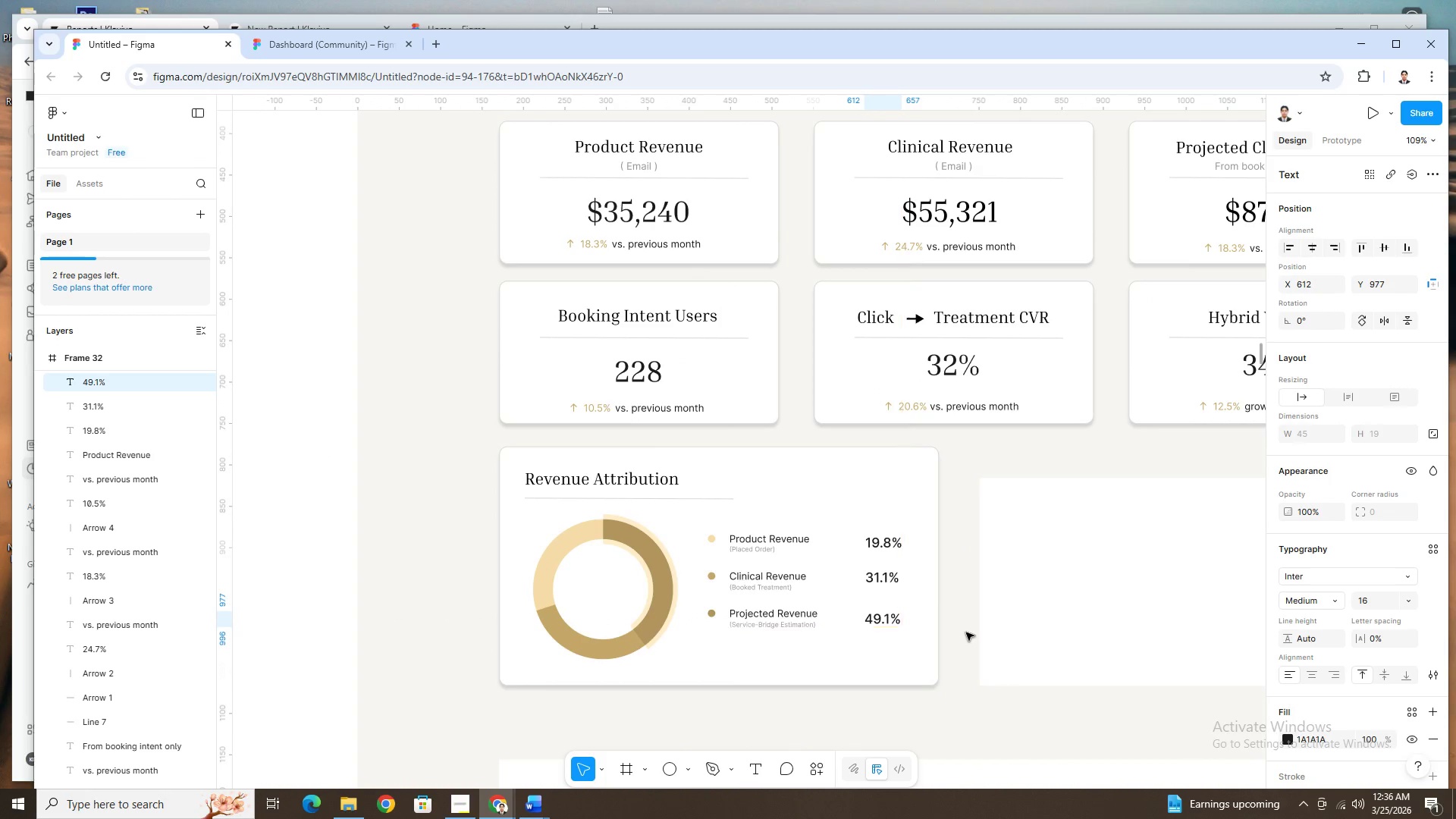 
key(ArrowDown)
 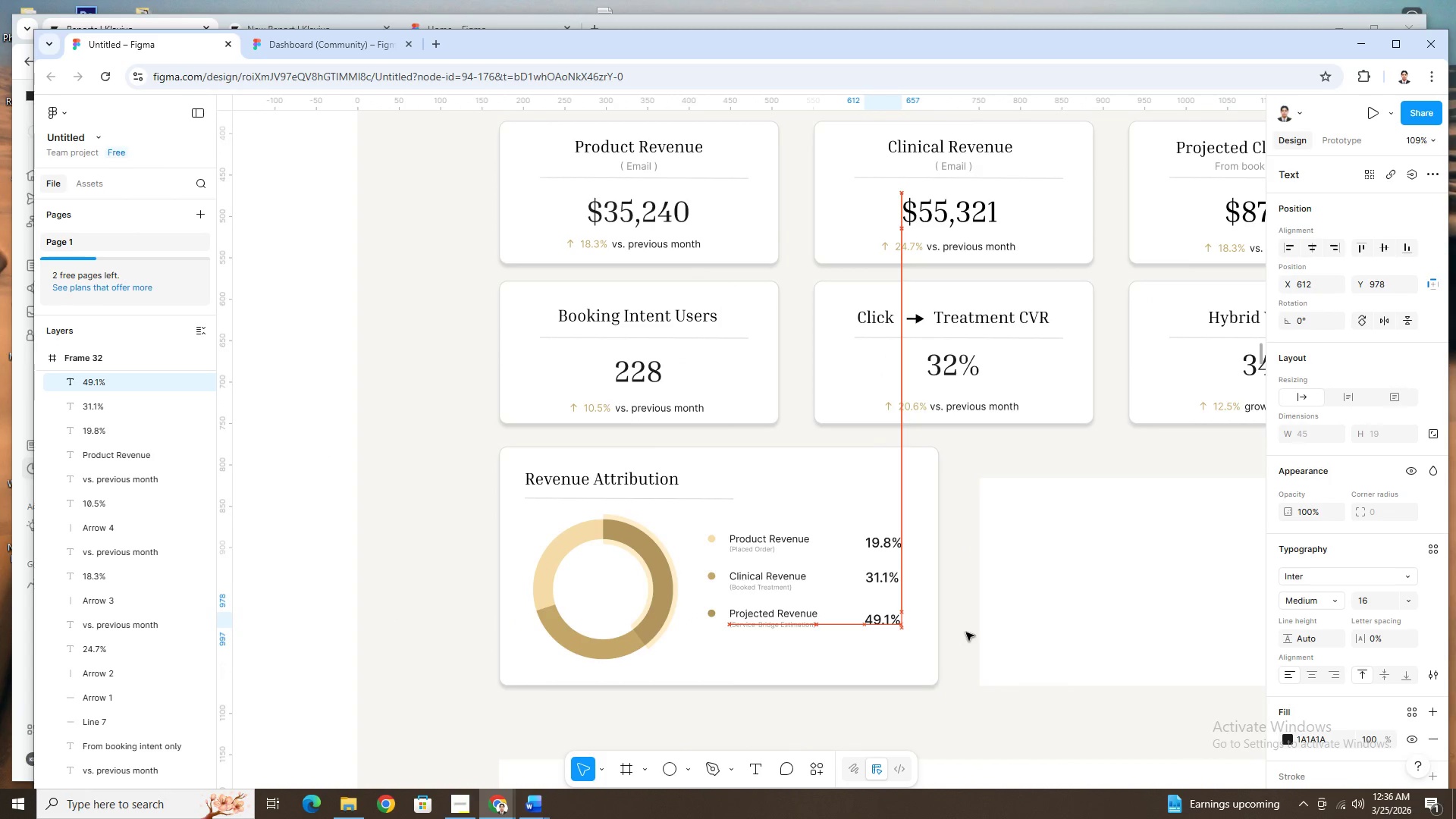 
key(ArrowUp)
 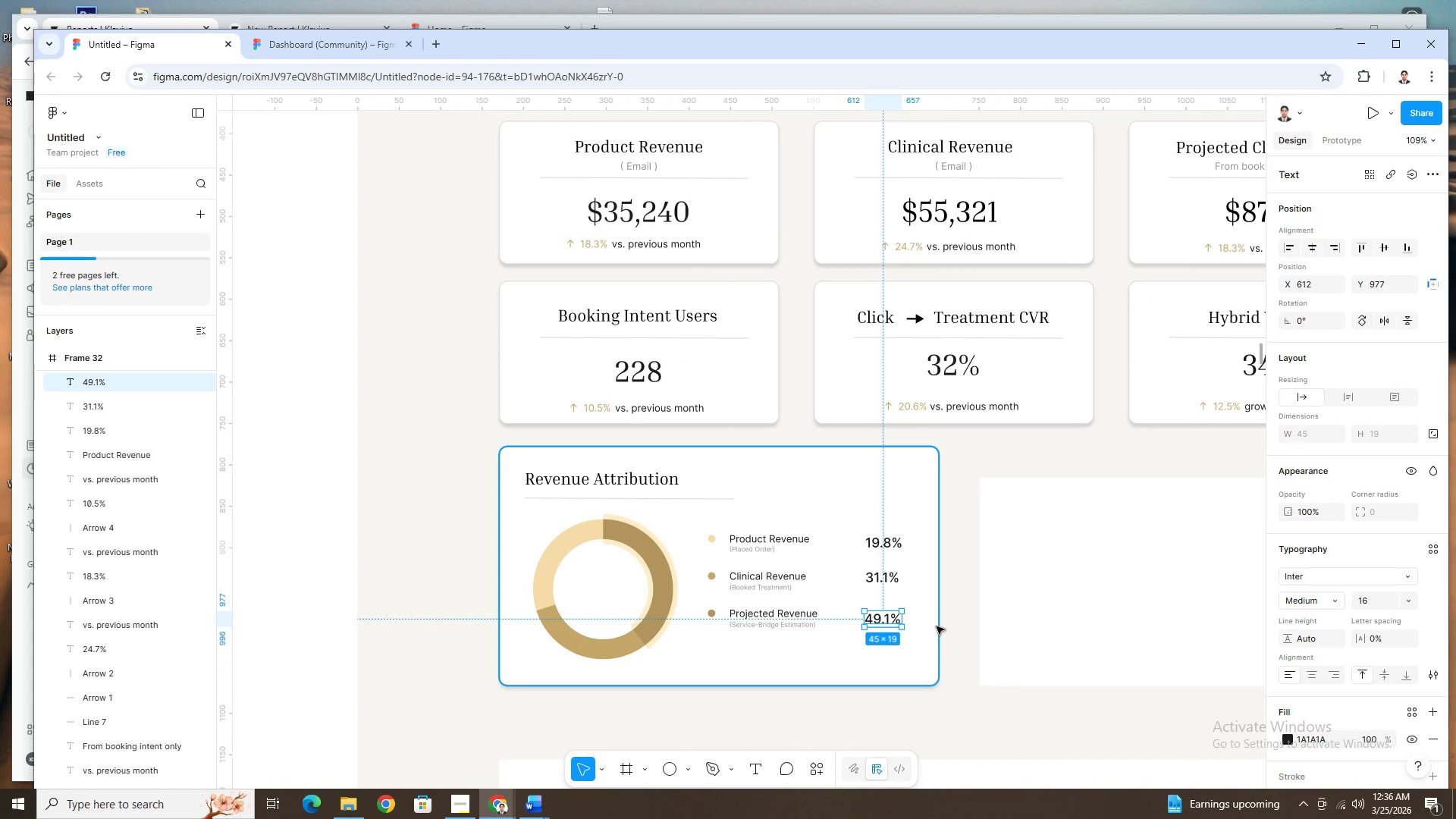 
key(ArrowLeft)
 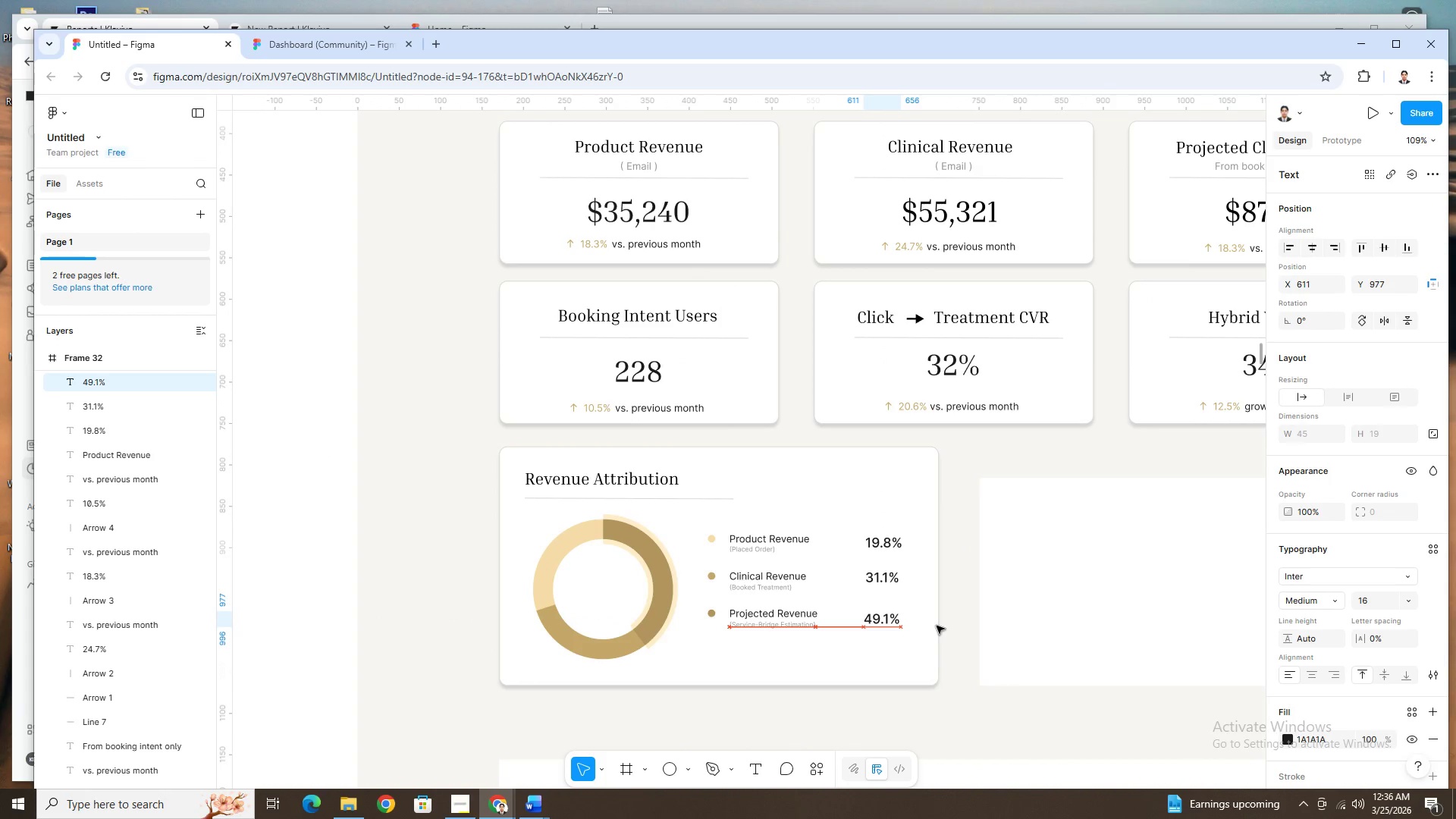 
key(ArrowDown)
 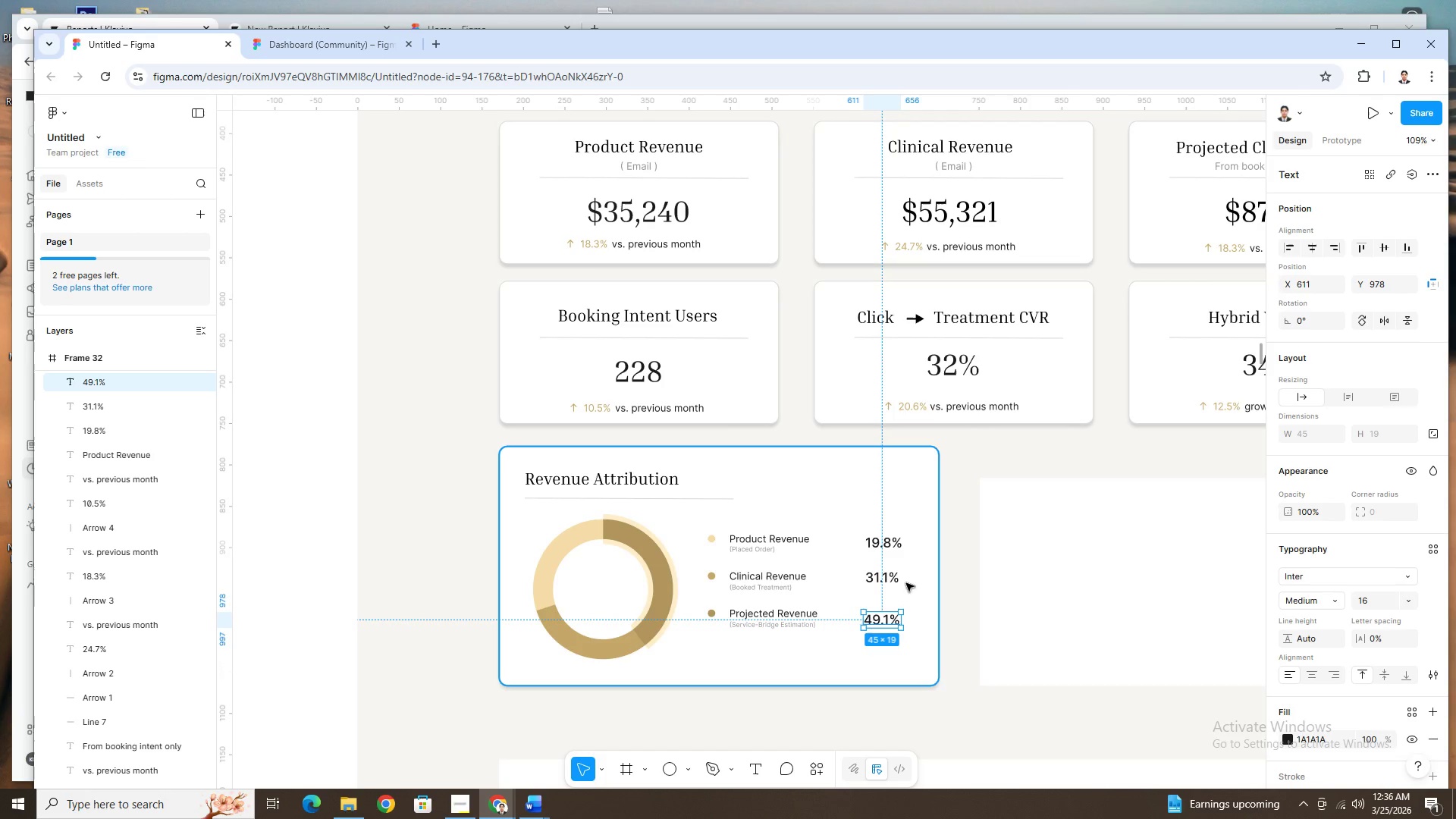 
left_click([893, 579])
 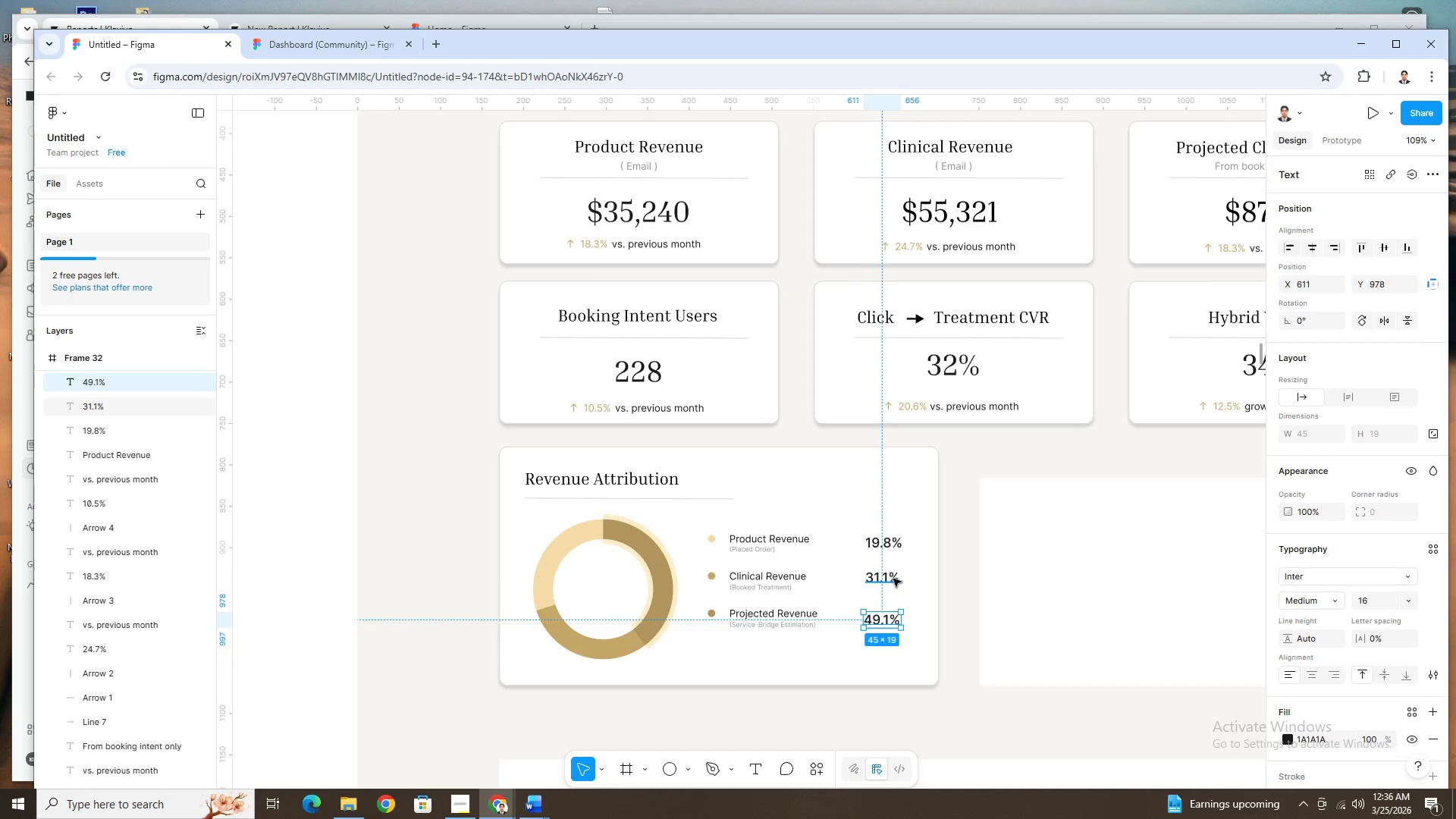 
key(ArrowRight)
 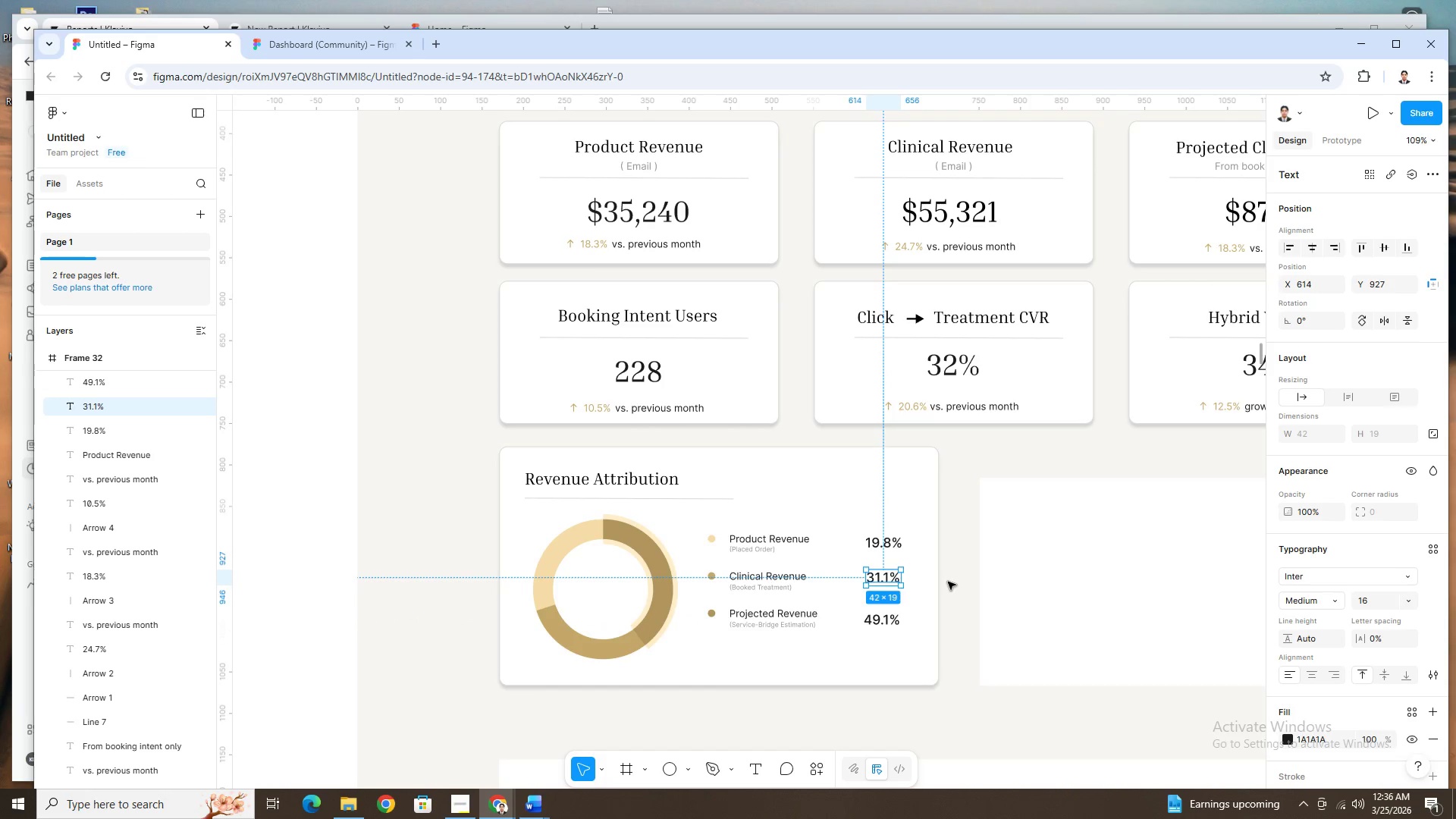 
key(ArrowDown)
 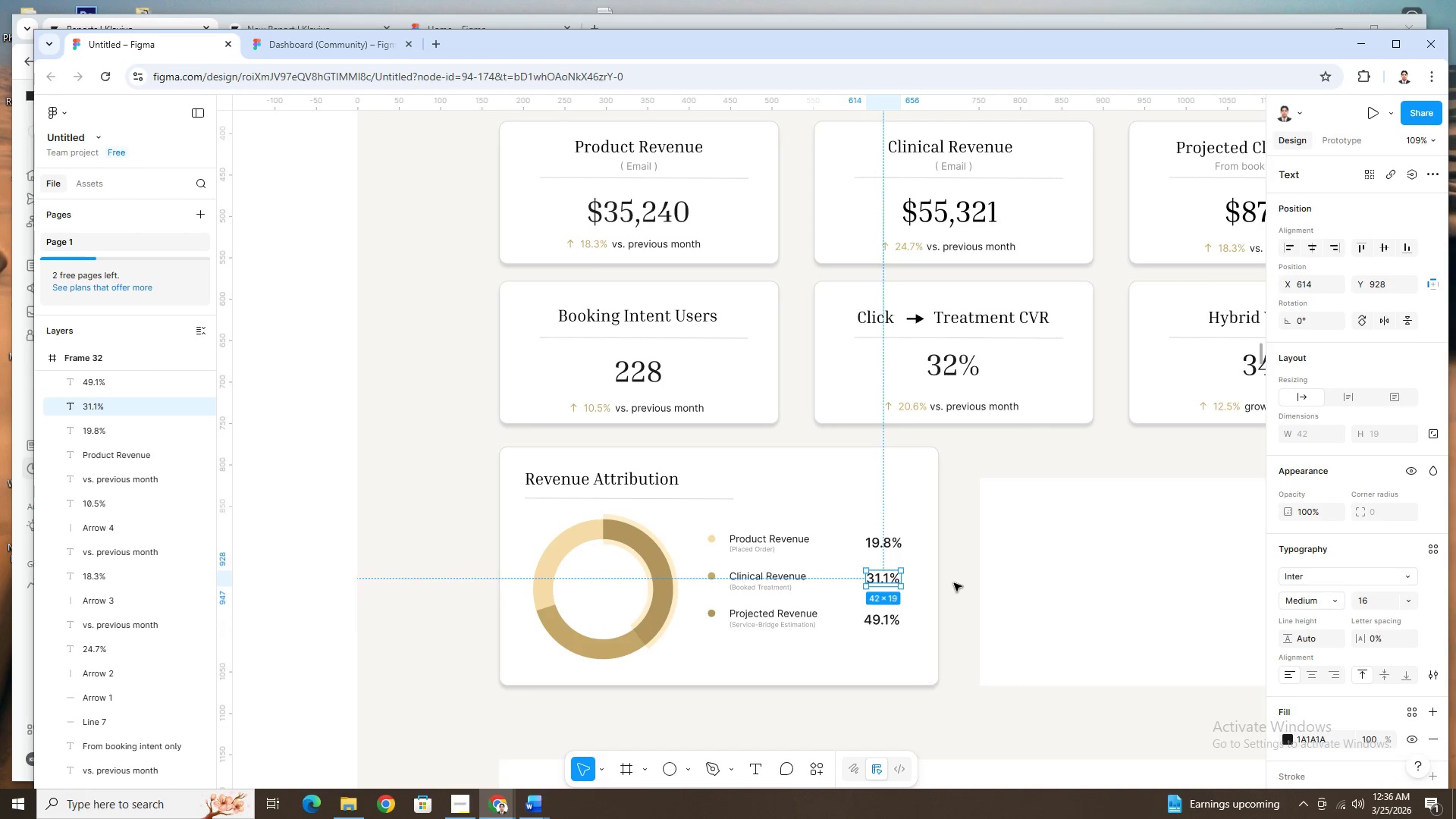 
key(ArrowUp)
 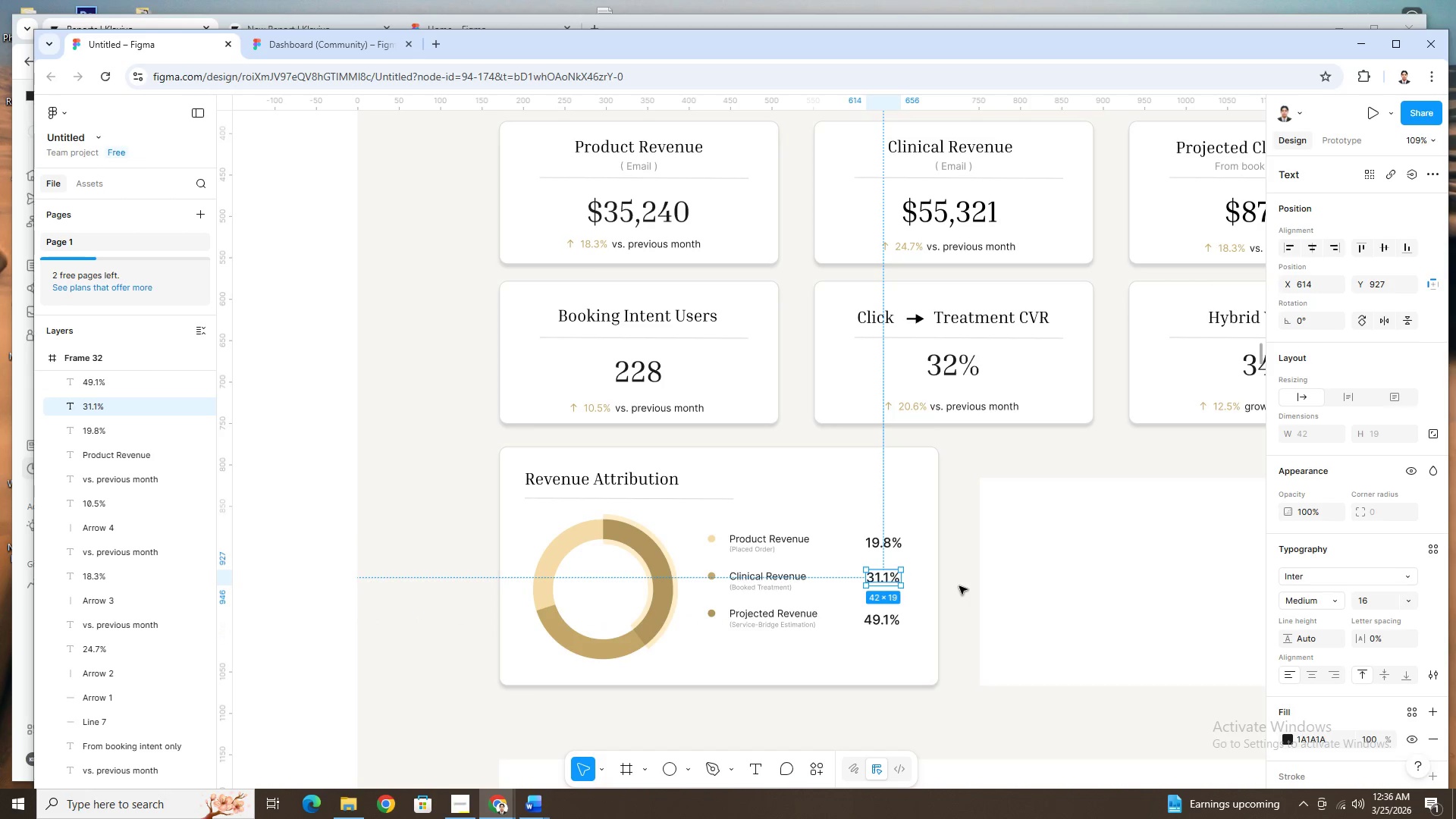 
left_click([960, 593])
 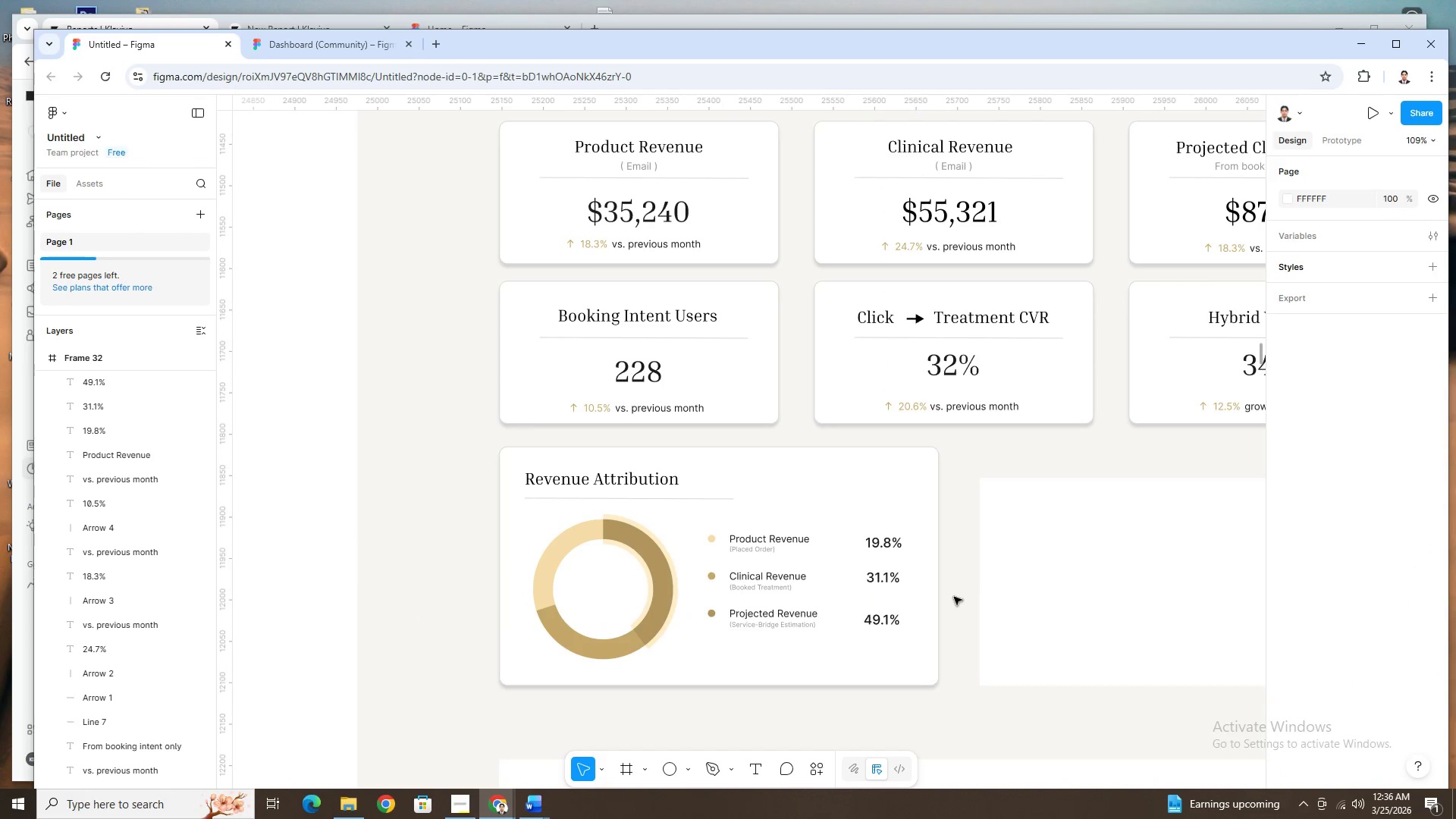 
hold_key(key=ControlLeft, duration=1.5)
scroll: coordinate [936, 664], scroll_direction: down, amount: 6.0
 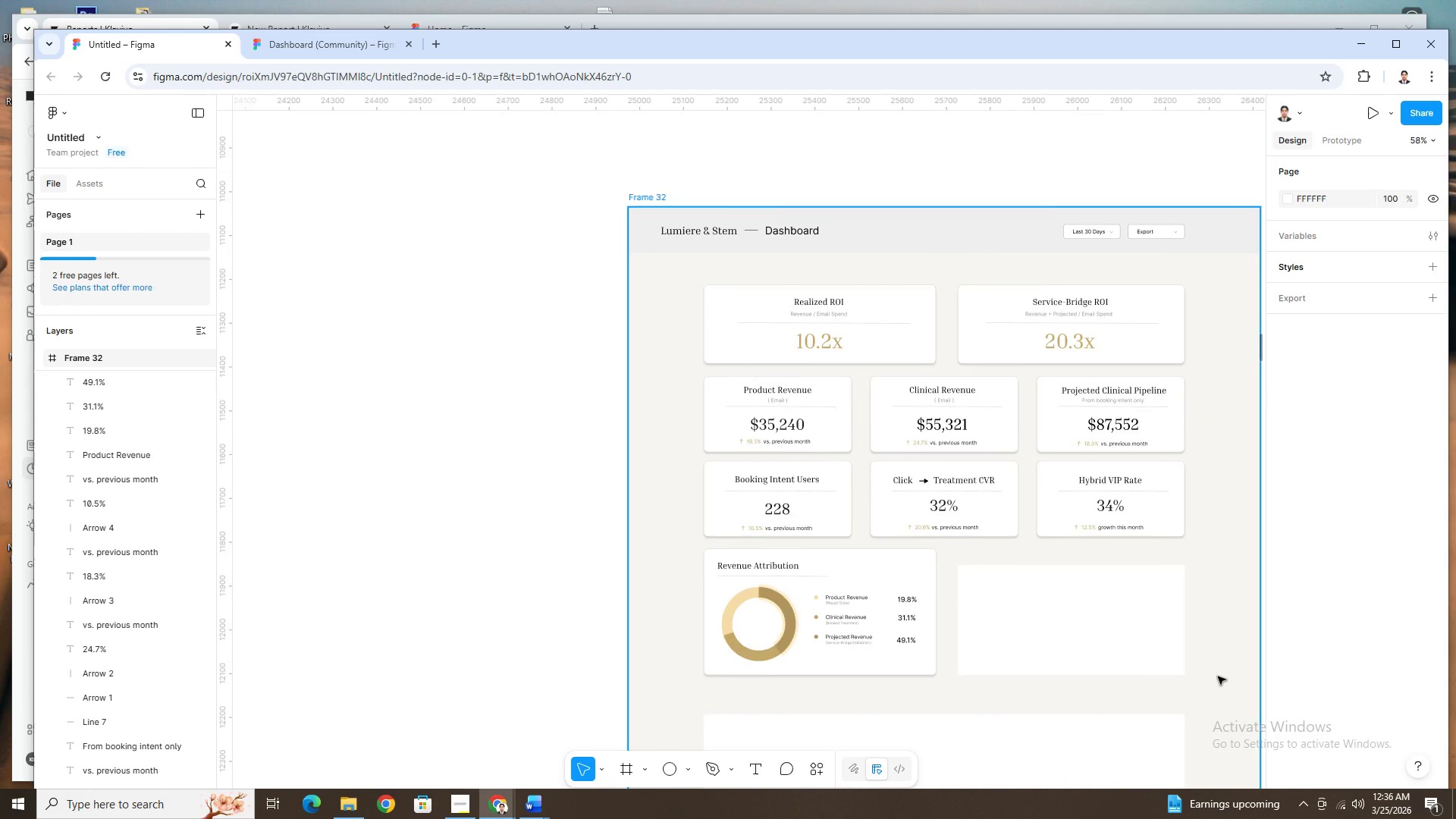 
hold_key(key=ControlLeft, duration=0.62)
 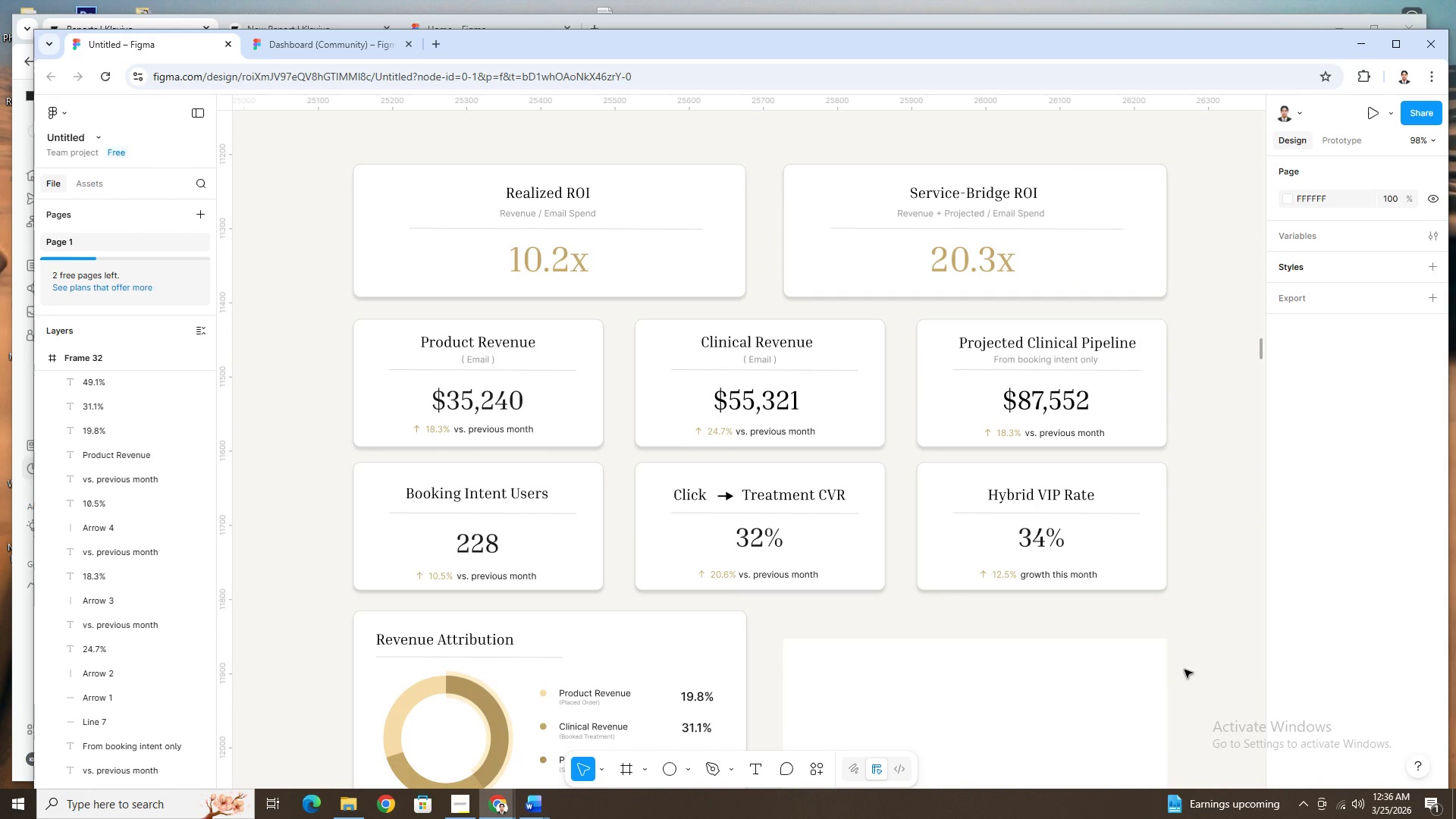 
scroll: coordinate [1218, 676], scroll_direction: up, amount: 4.0
 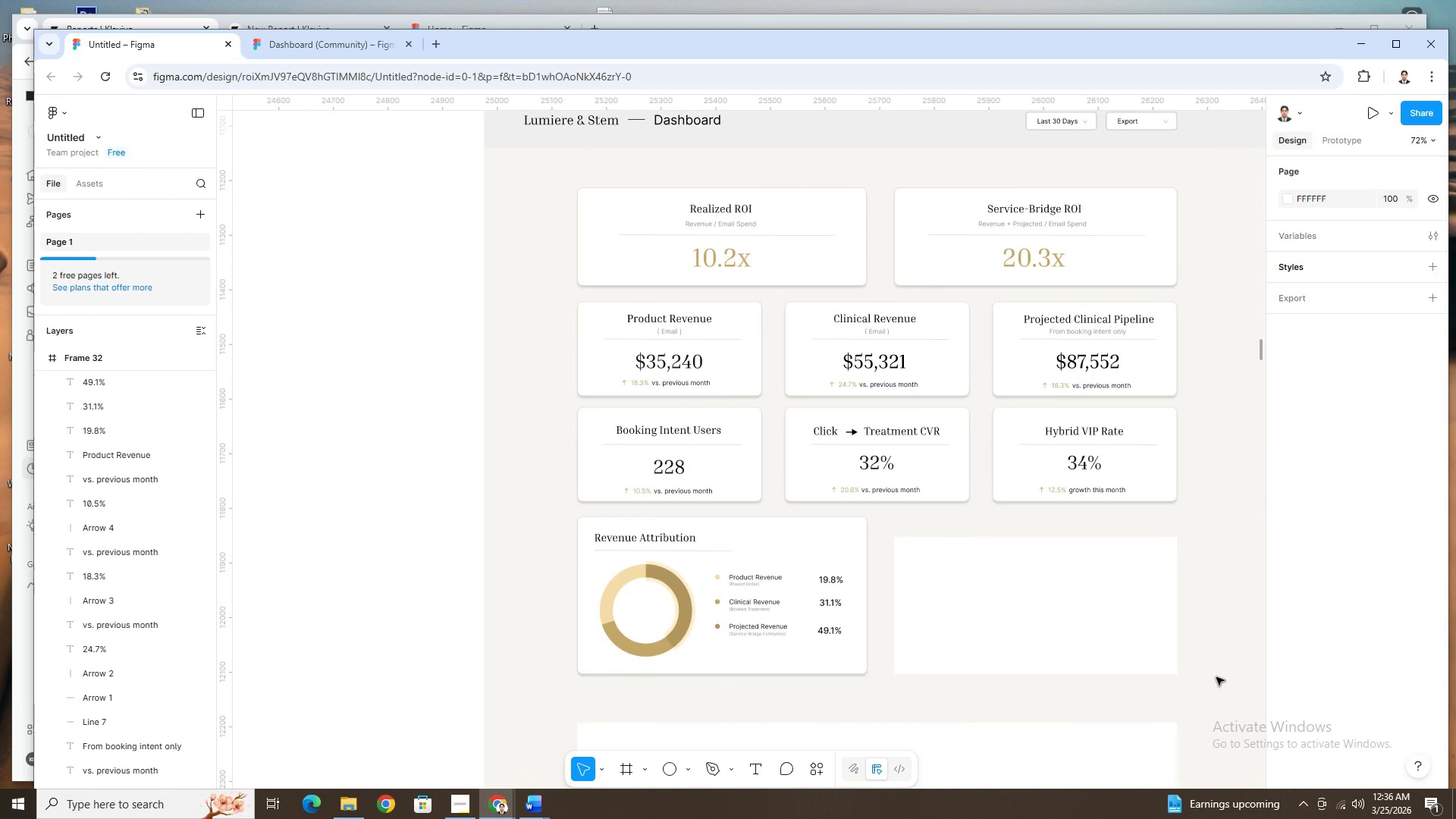 
hold_key(key=ControlLeft, duration=0.95)
 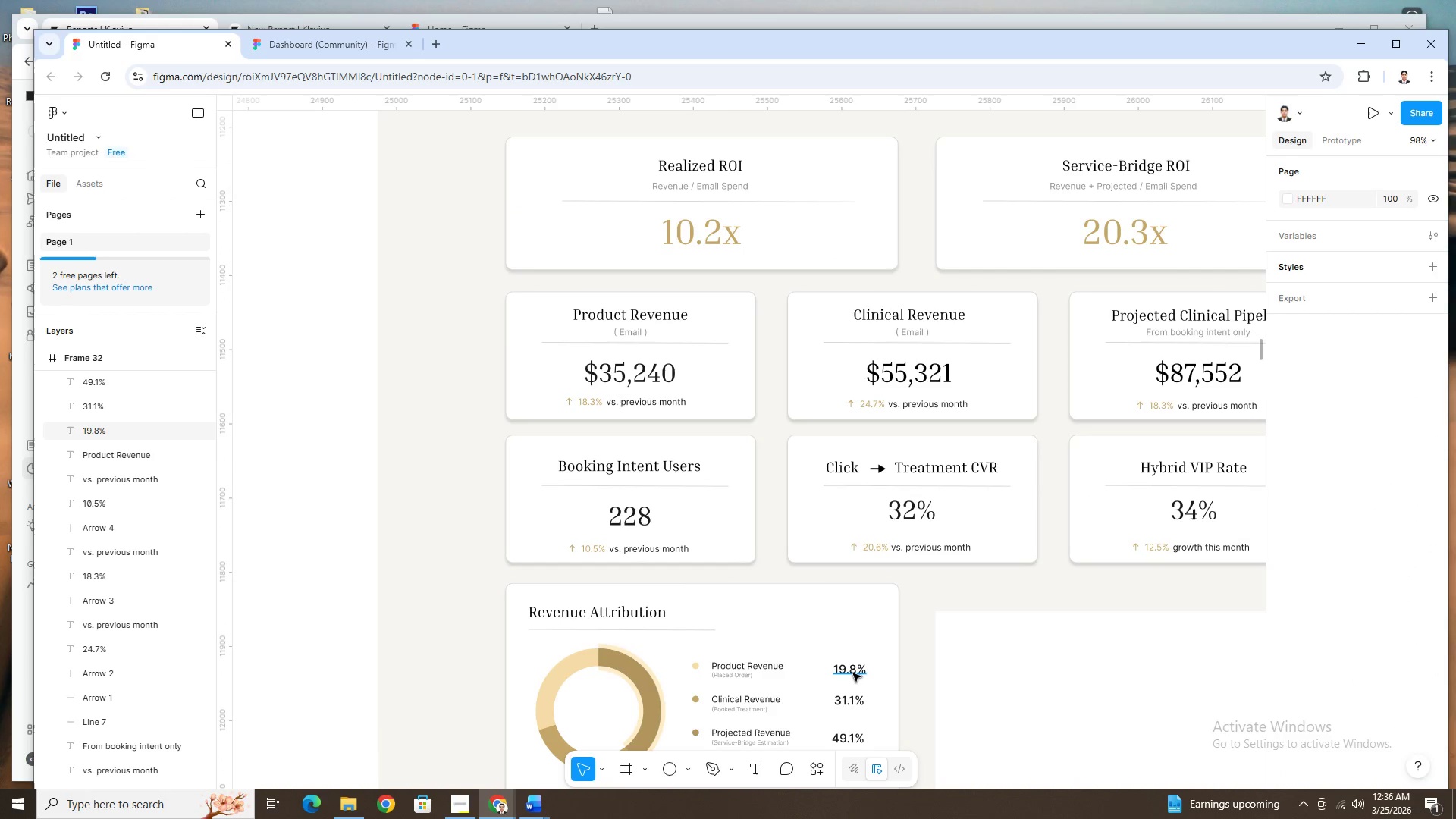 
left_click([853, 673])
 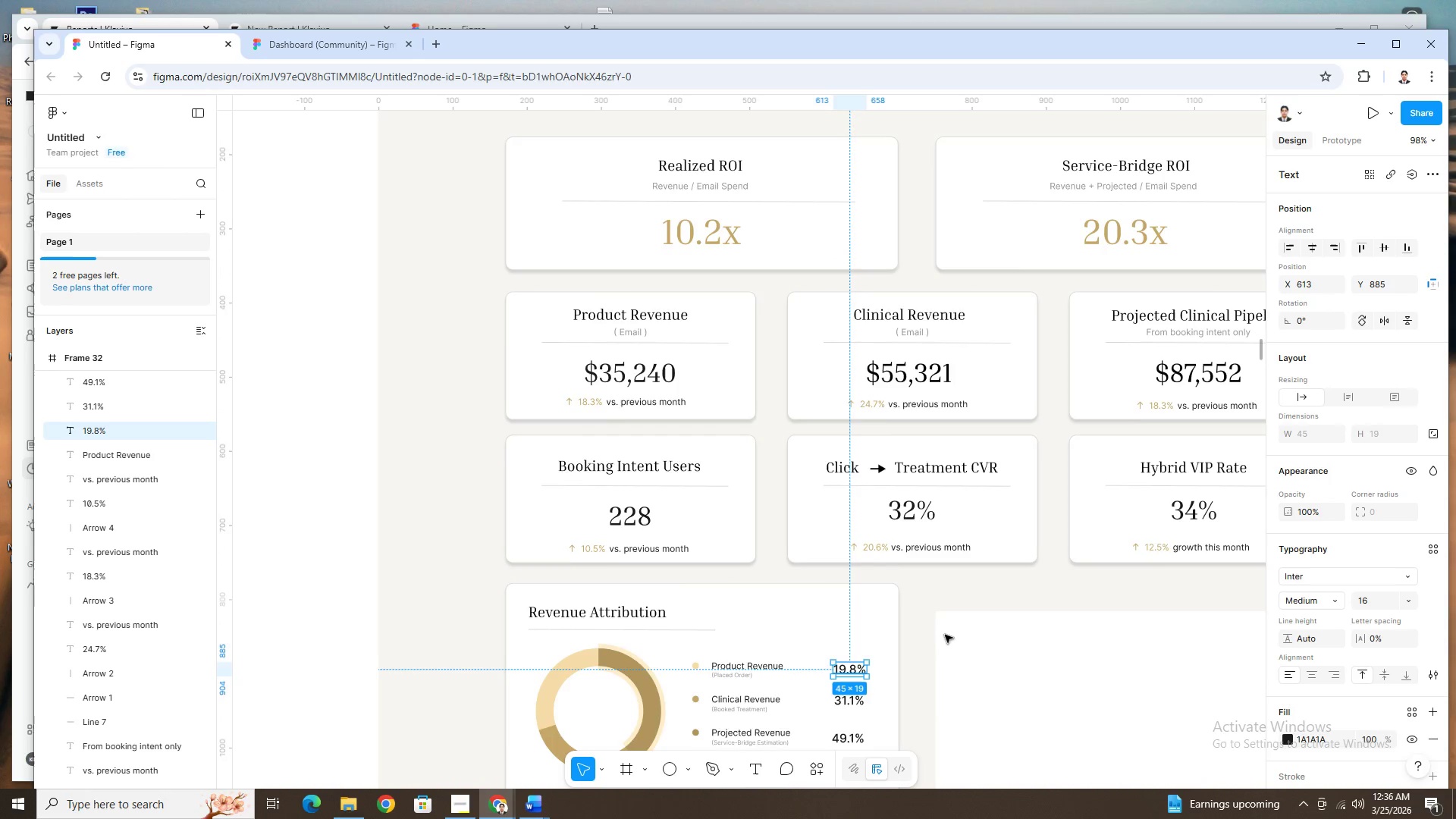 
scroll: coordinate [929, 717], scroll_direction: up, amount: 8.0
 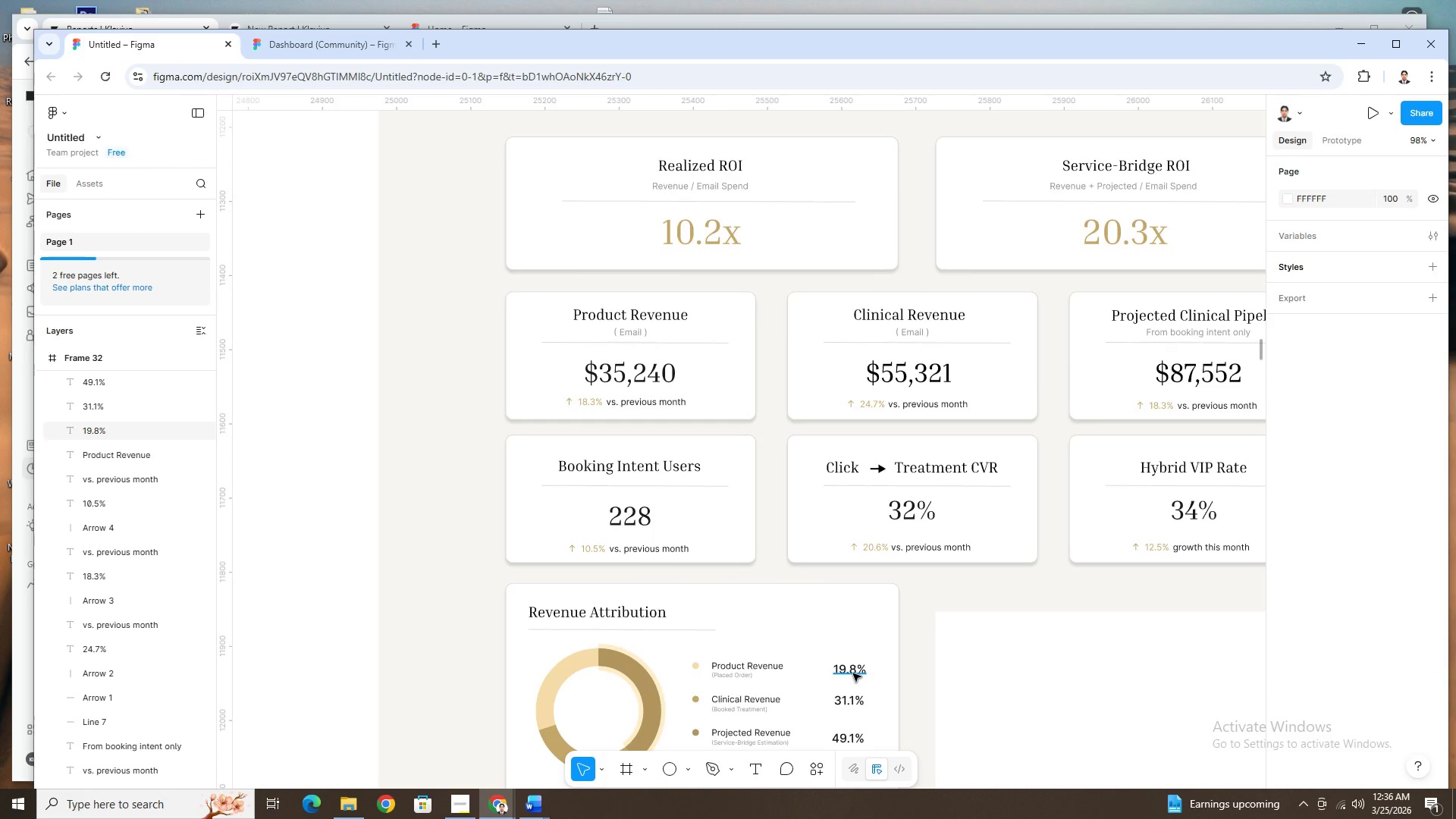 
scroll: coordinate [945, 635], scroll_direction: down, amount: 4.0
 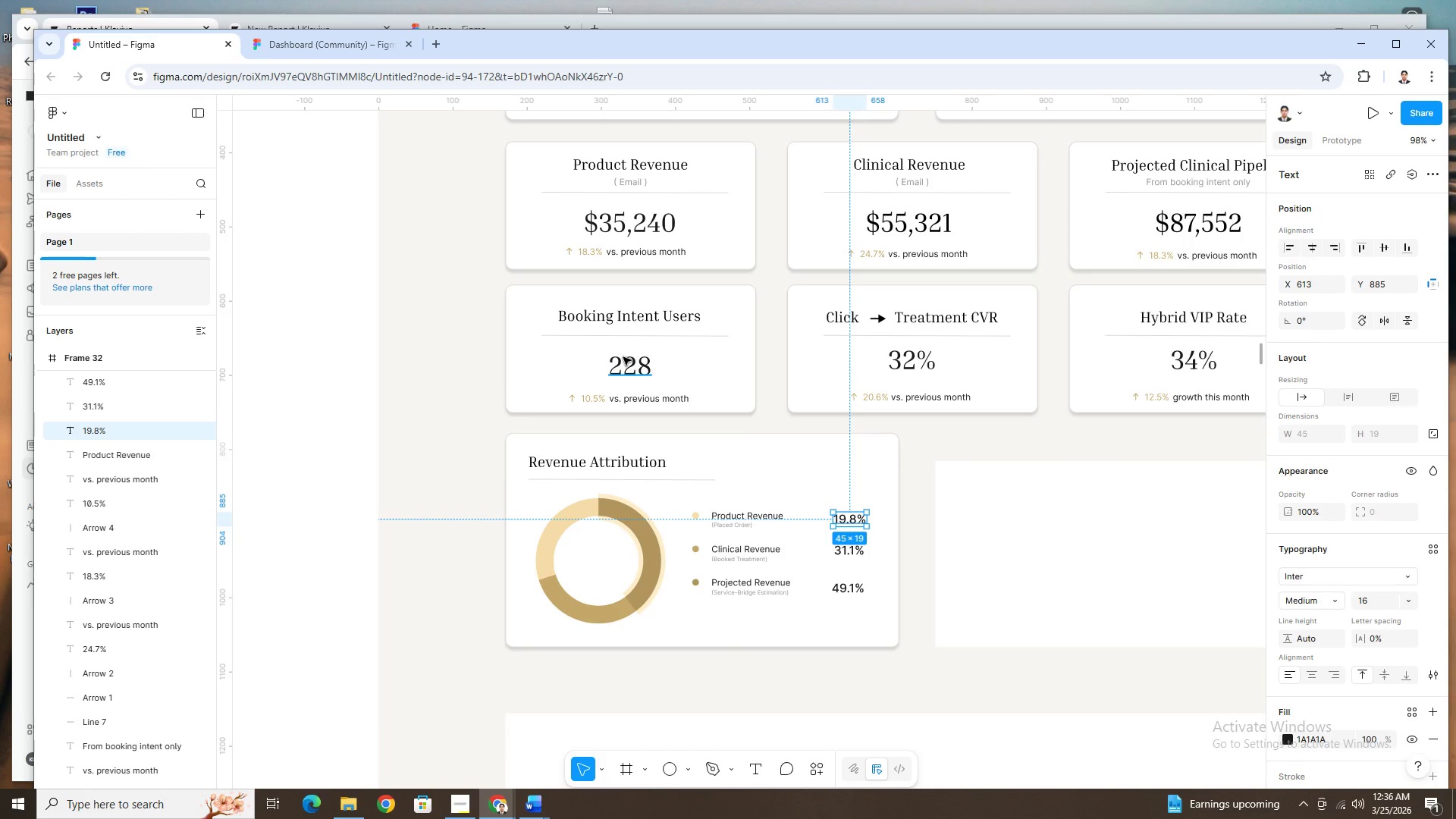 
left_click([623, 357])
 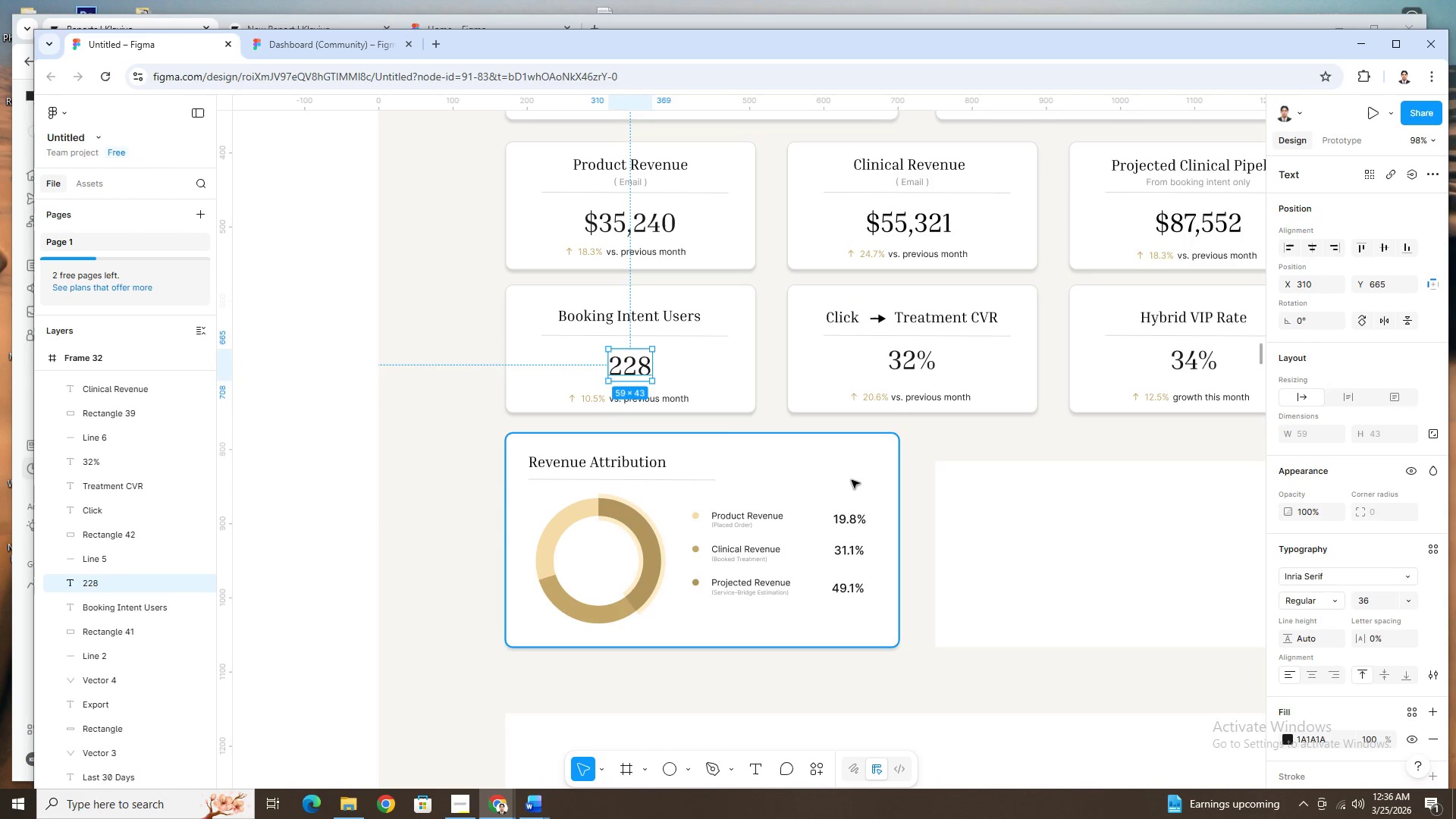 
left_click([855, 519])
 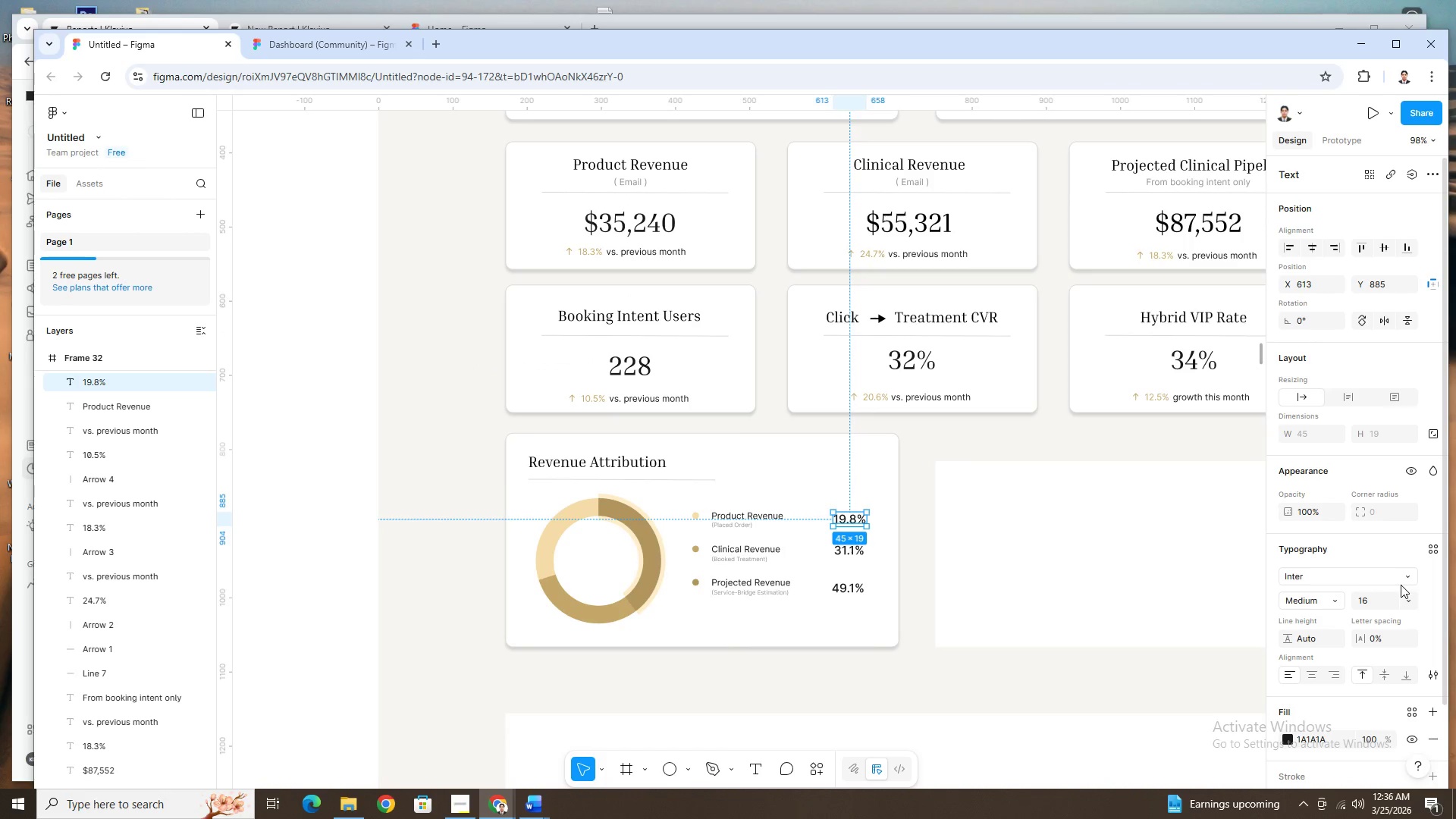 
left_click([1405, 579])
 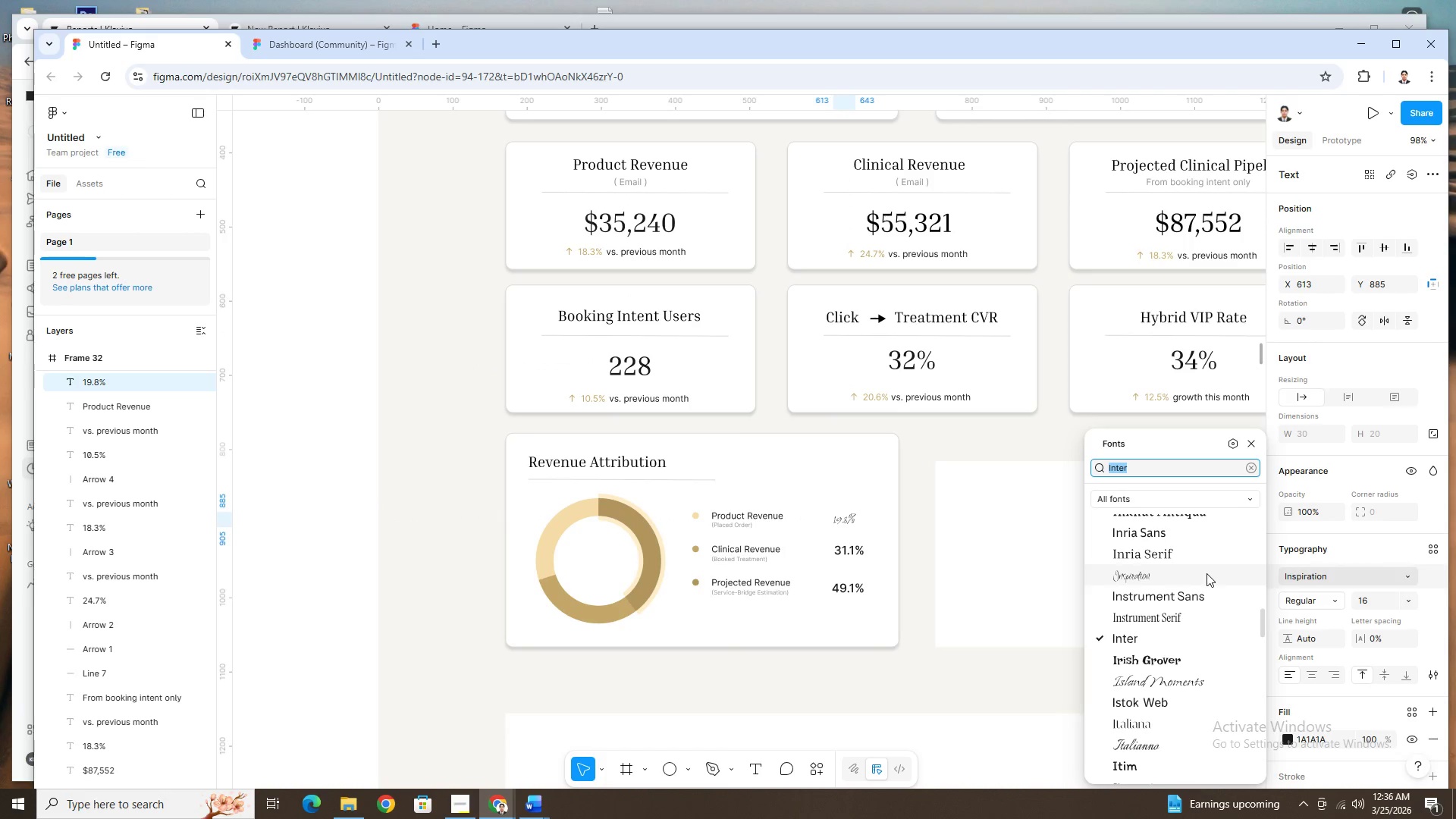 
left_click([1207, 556])
 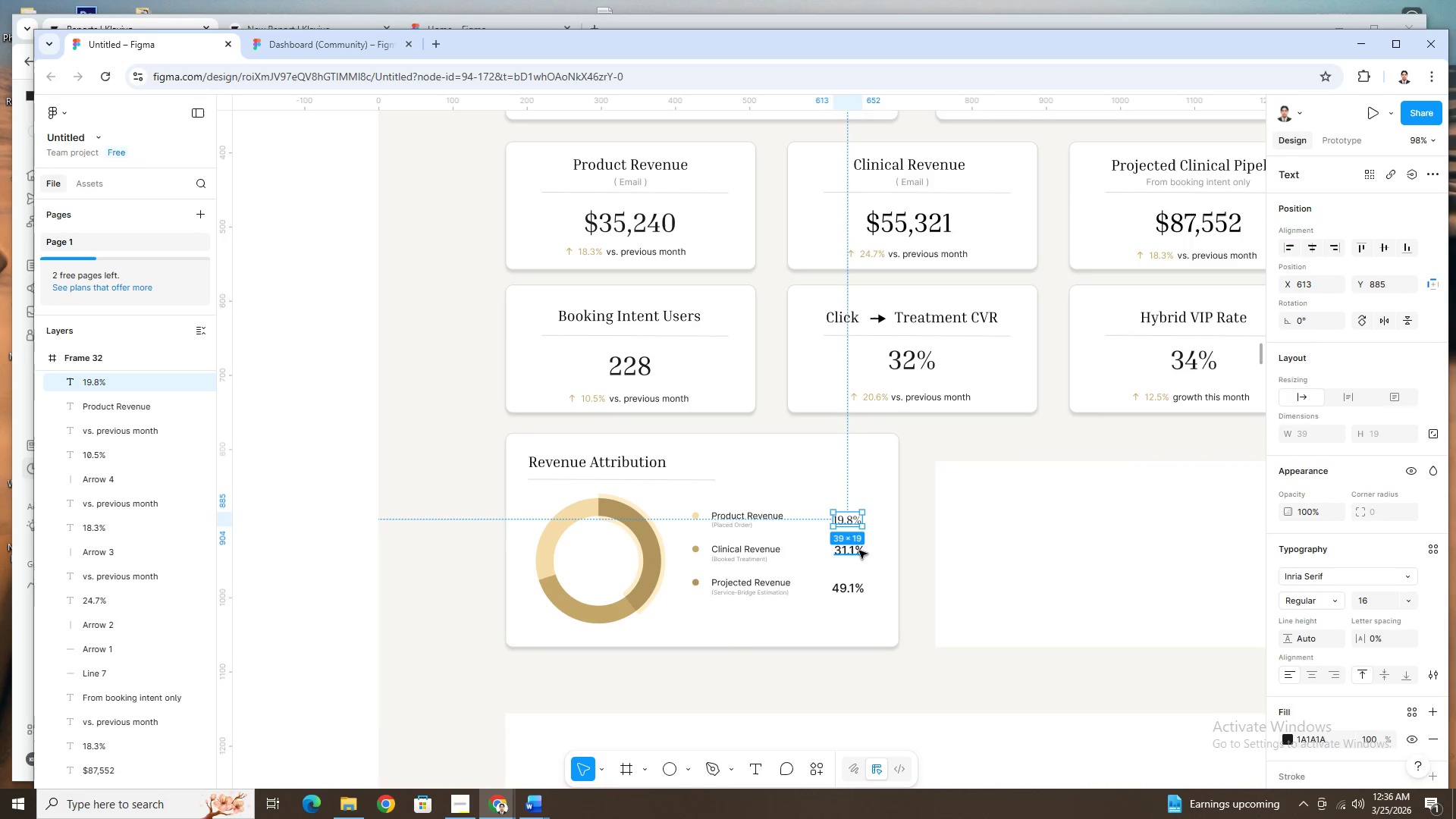 
left_click([859, 551])
 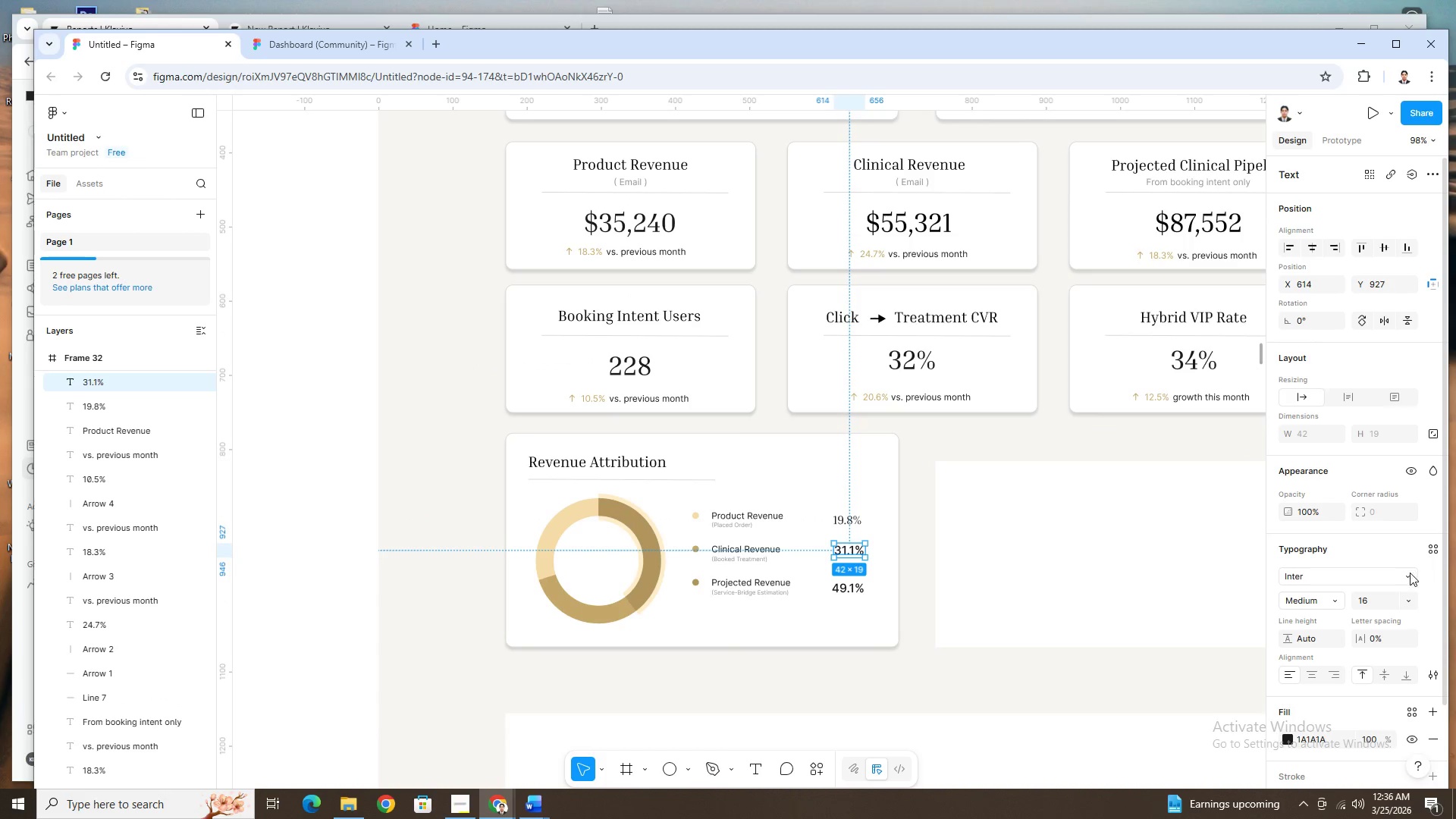 
left_click([1410, 573])
 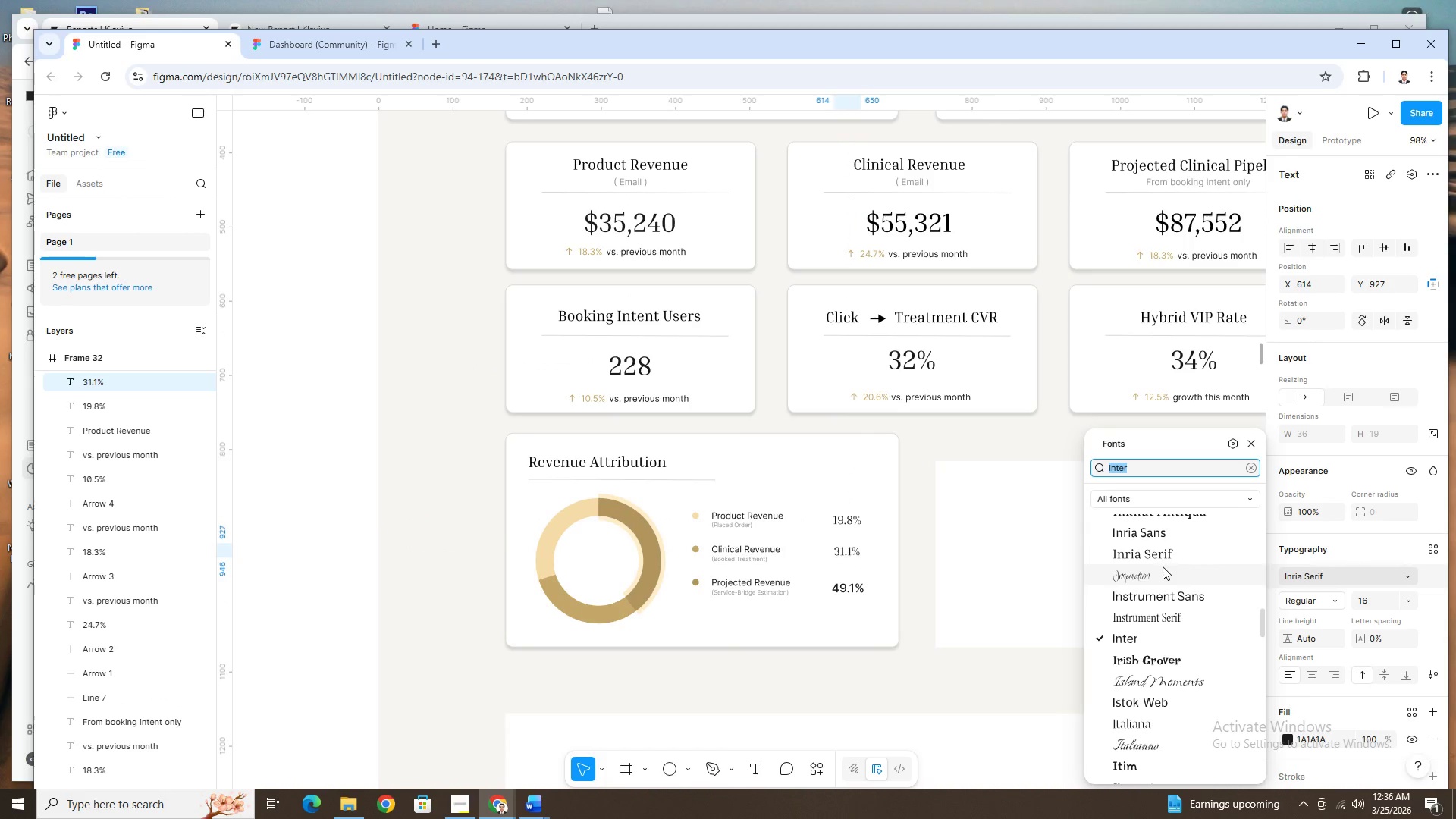 
left_click([1166, 555])
 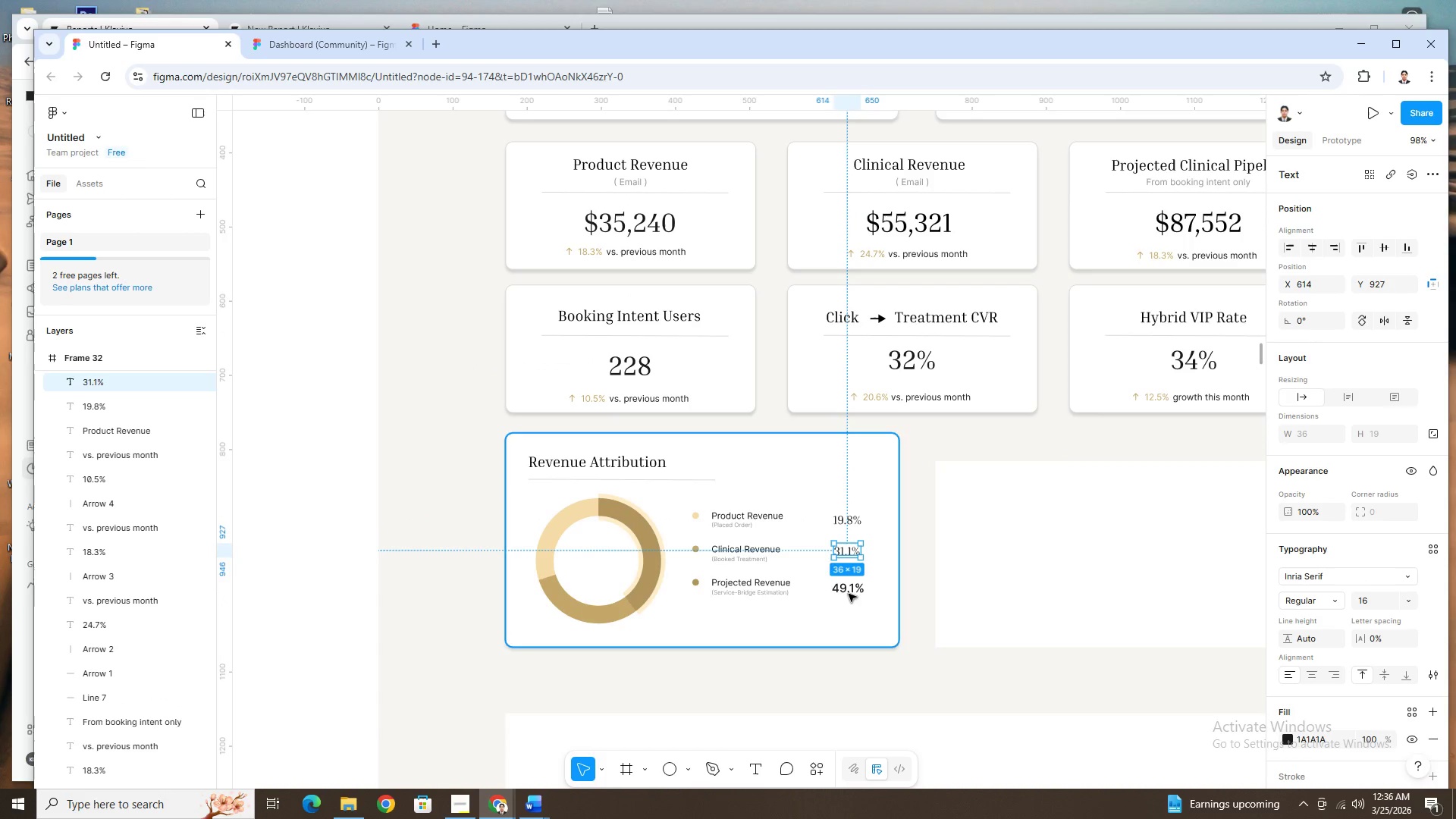 
left_click([849, 594])
 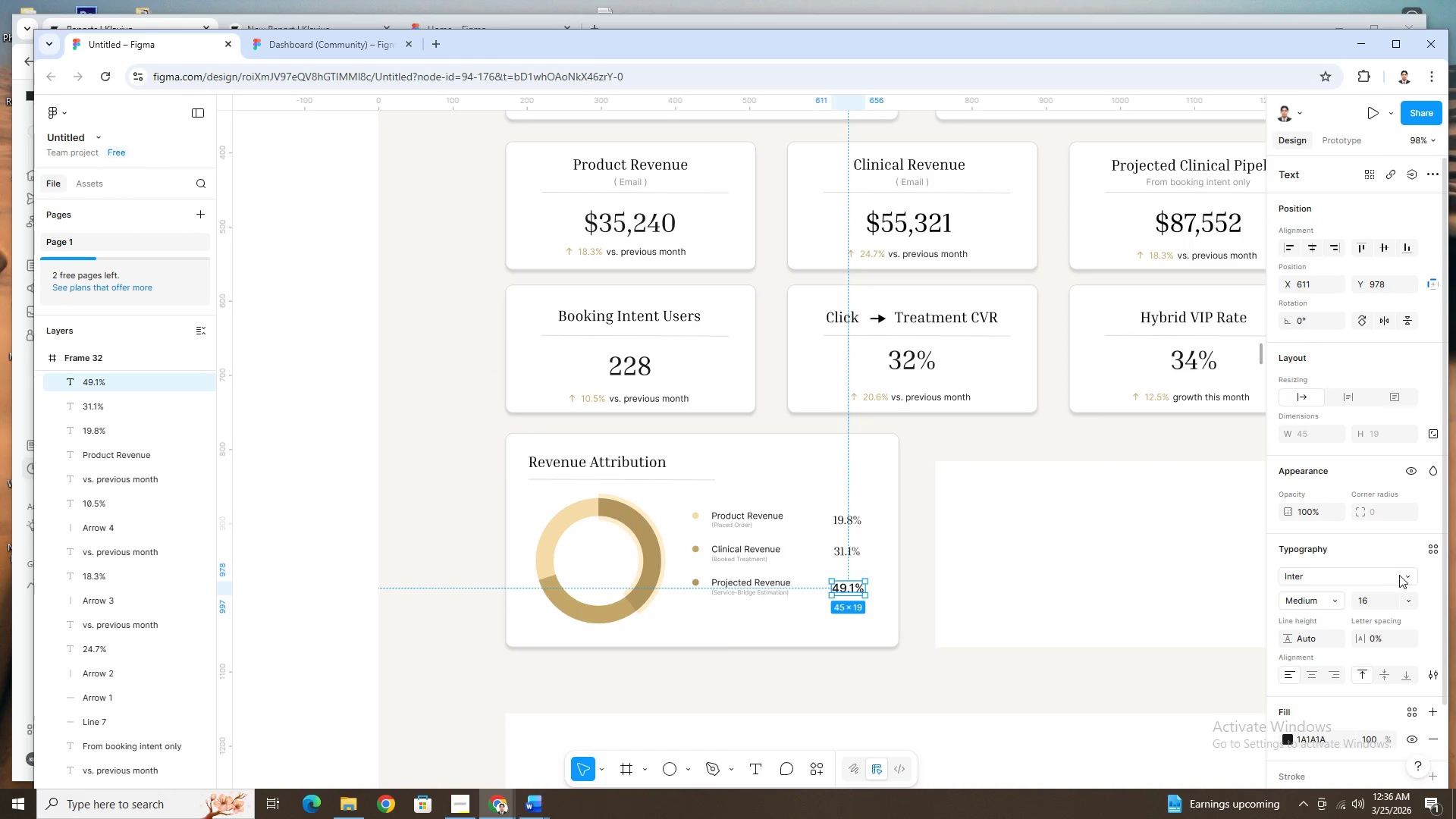 
left_click([1404, 575])
 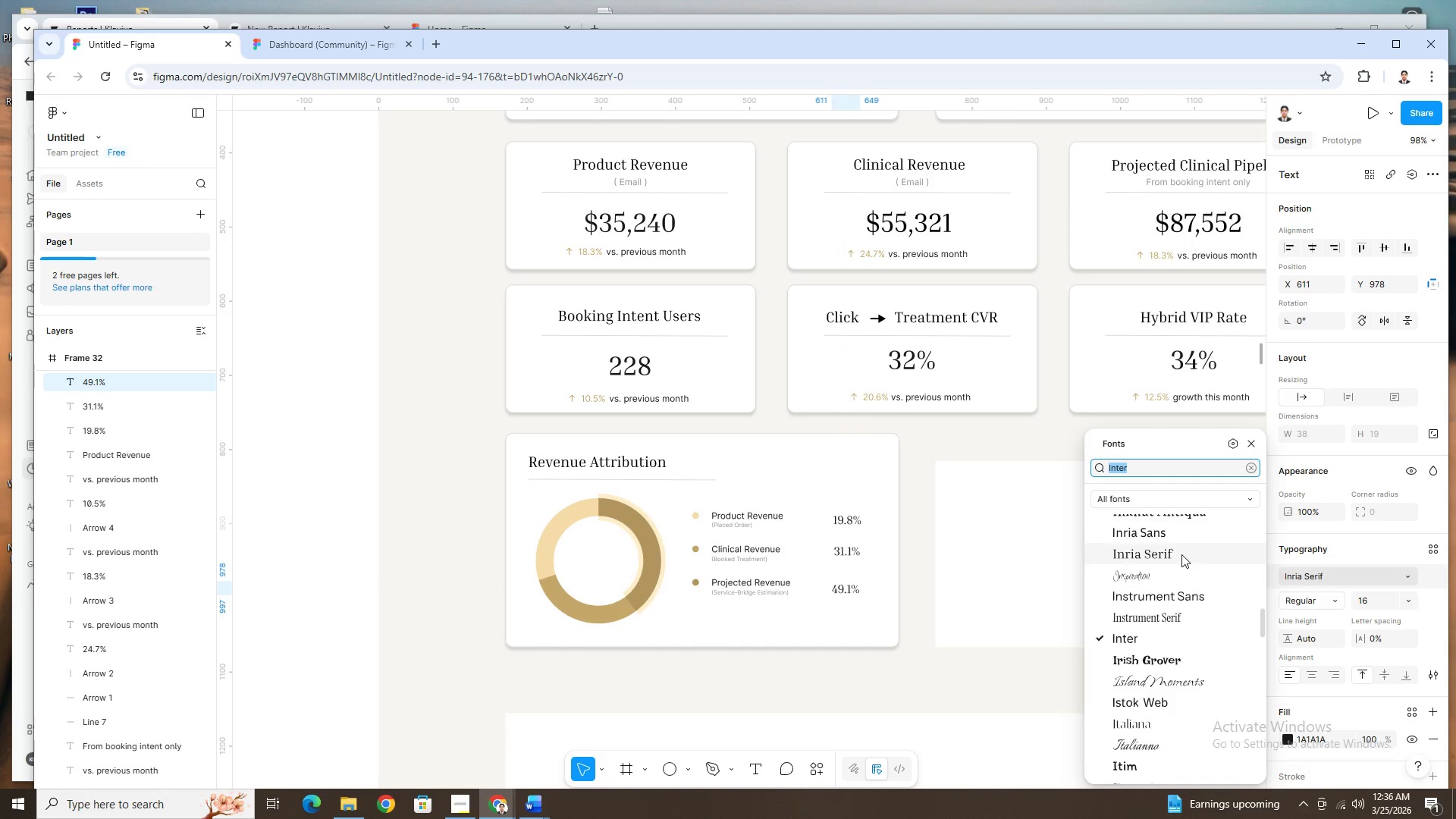 
left_click([1185, 550])
 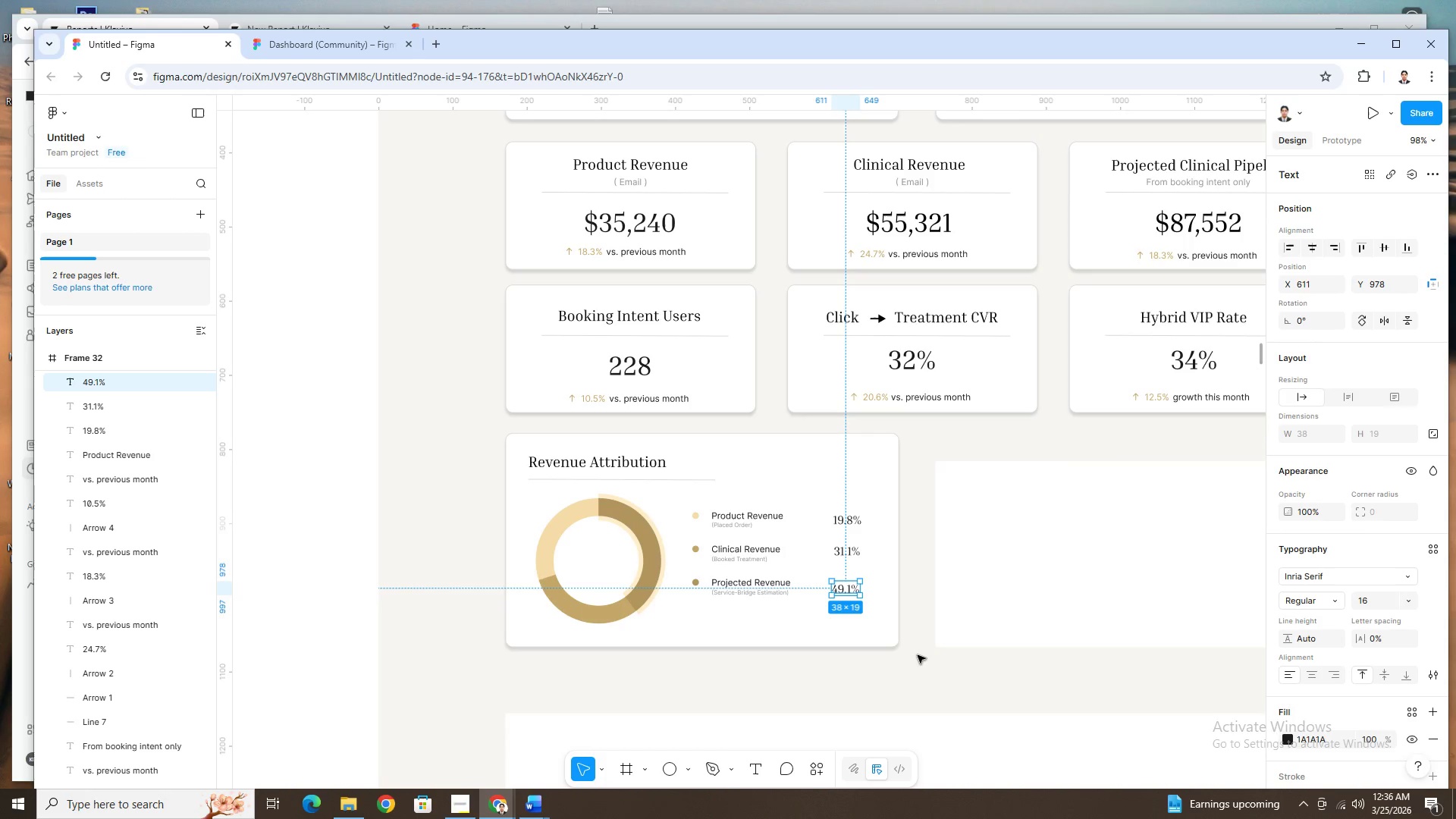 
left_click([920, 659])
 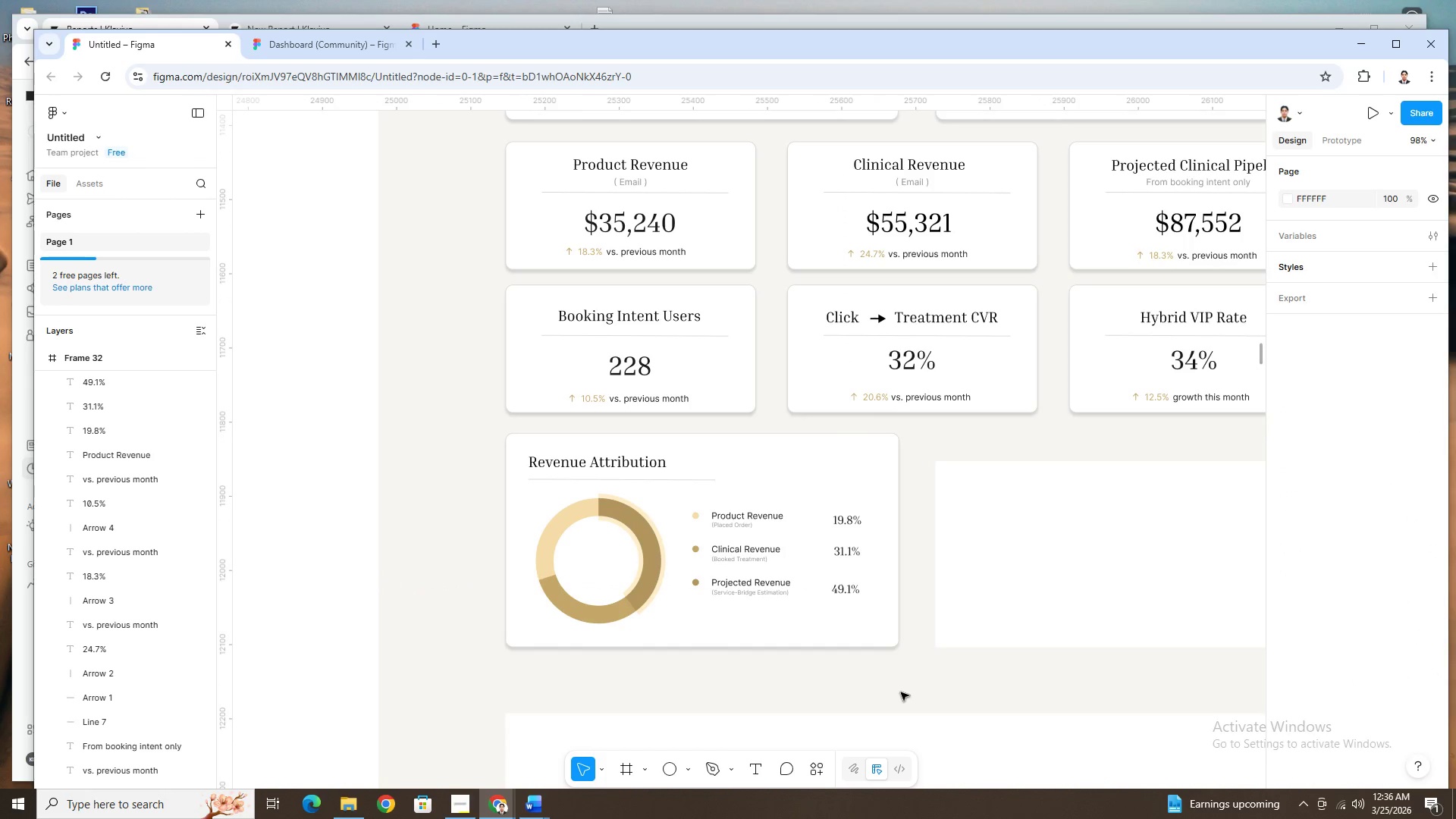 
hold_key(key=ControlLeft, duration=0.92)
 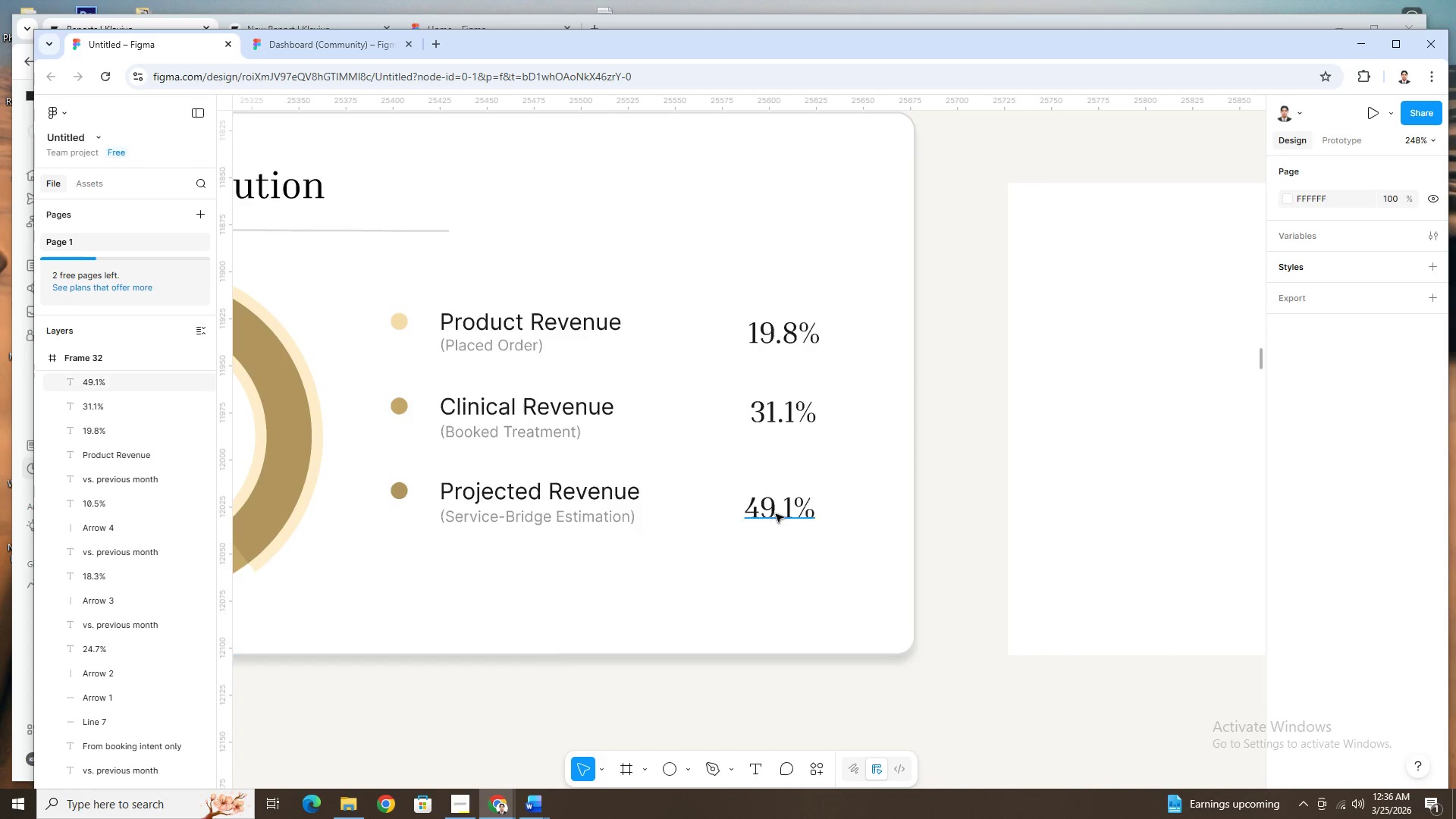 
left_click([777, 510])
 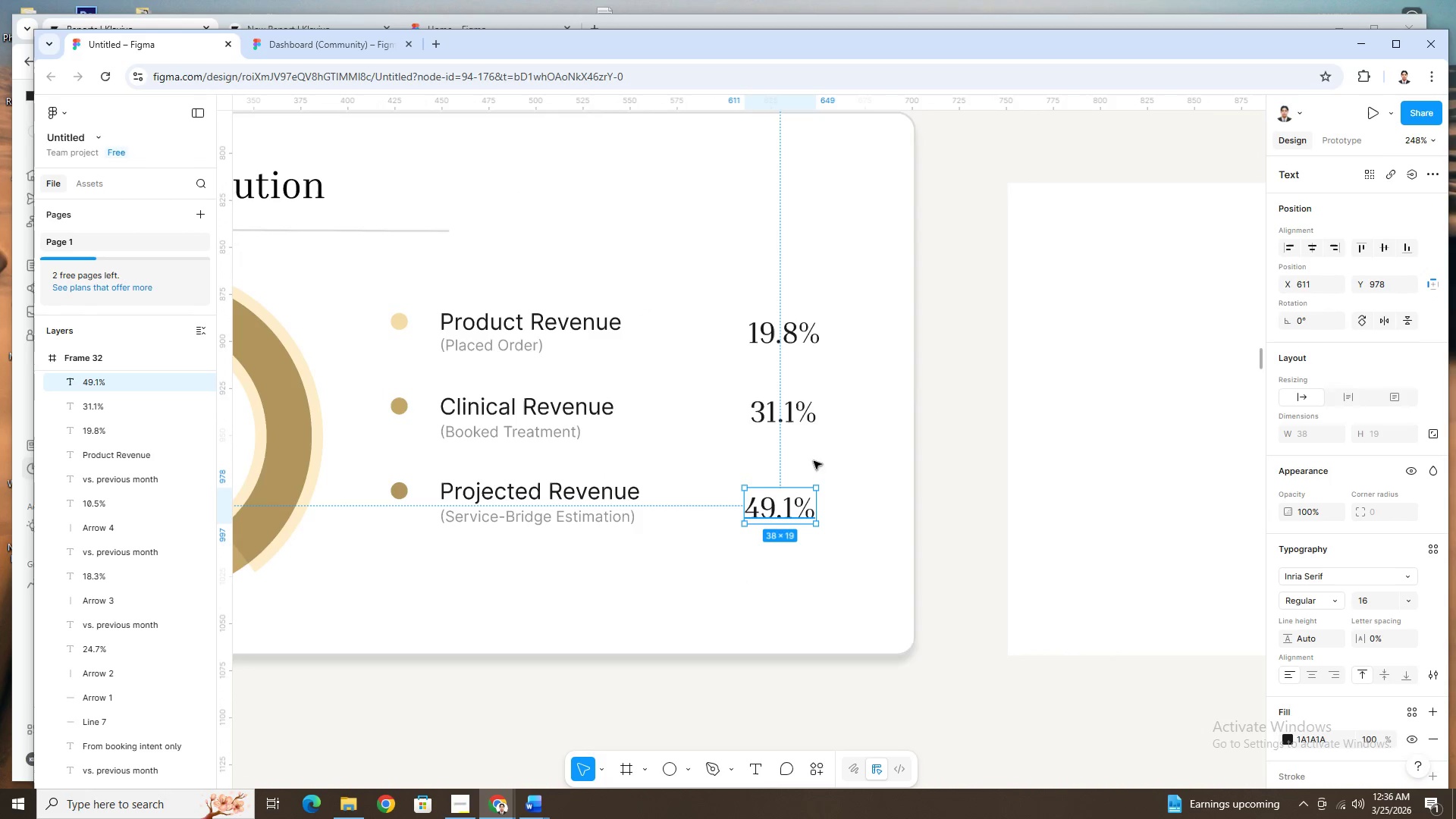 
scroll: coordinate [874, 610], scroll_direction: up, amount: 11.0
 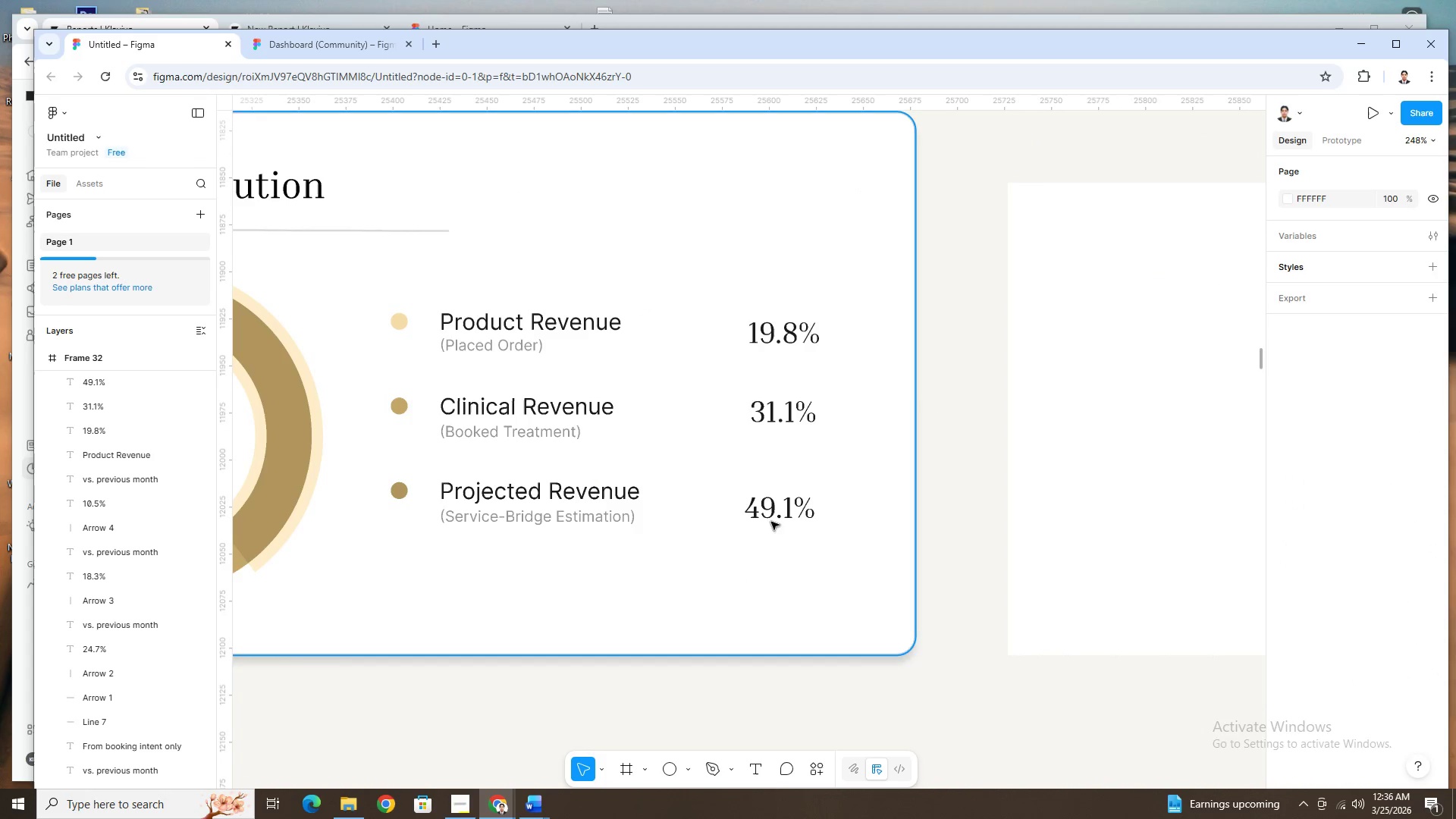 
hold_key(key=ShiftLeft, duration=0.44)
 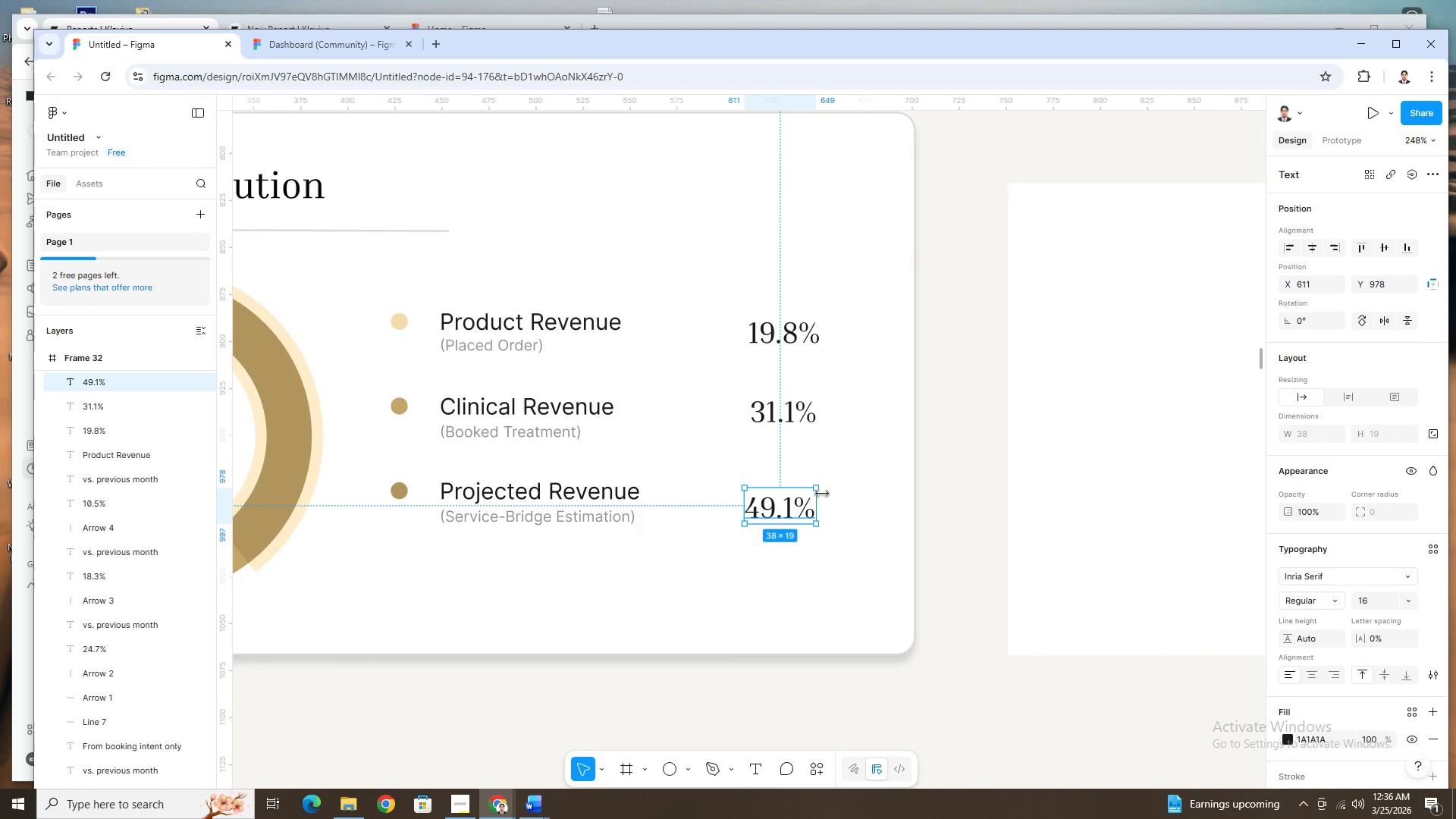 
key(ArrowUp)
 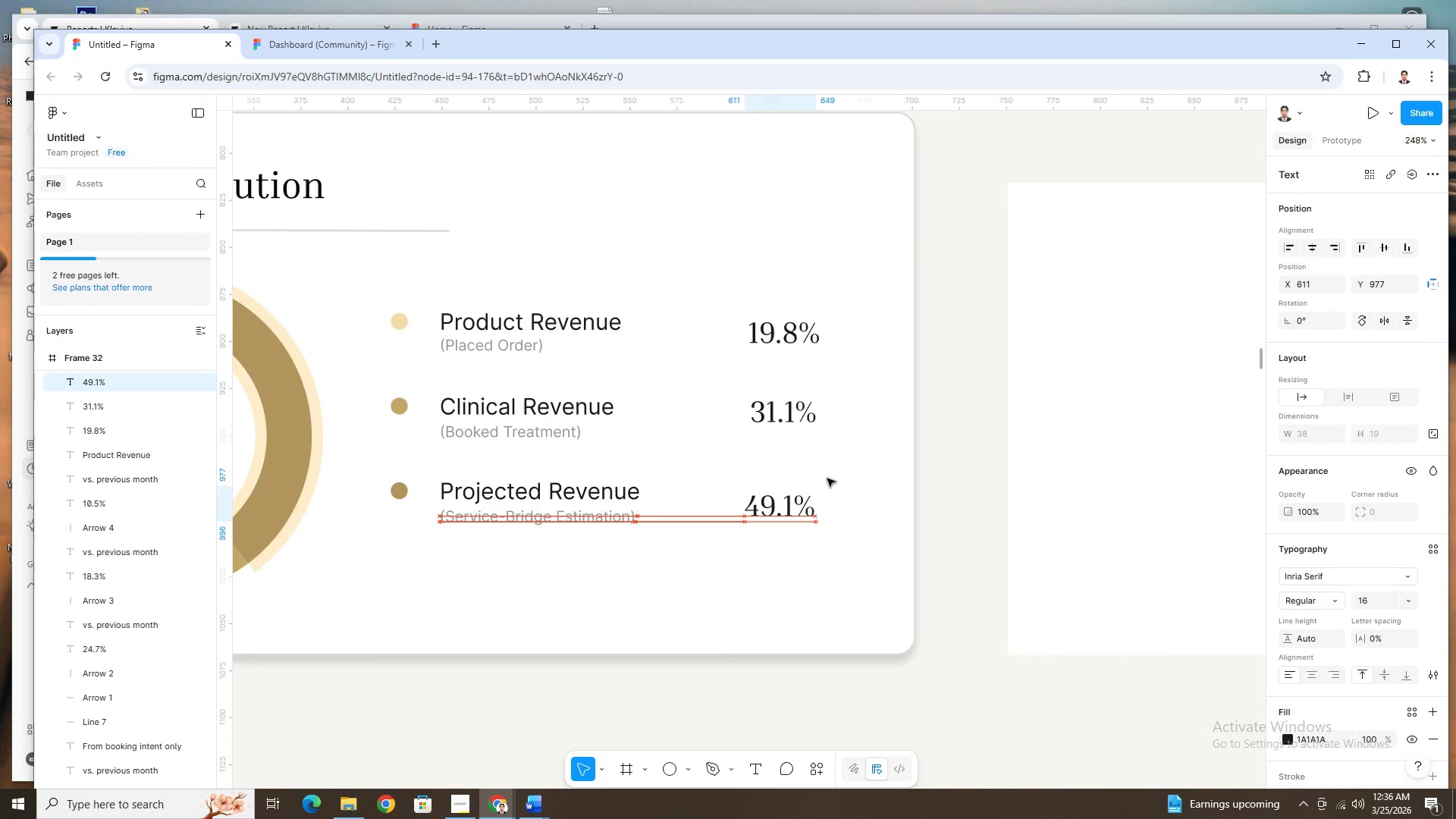 
key(ArrowUp)
 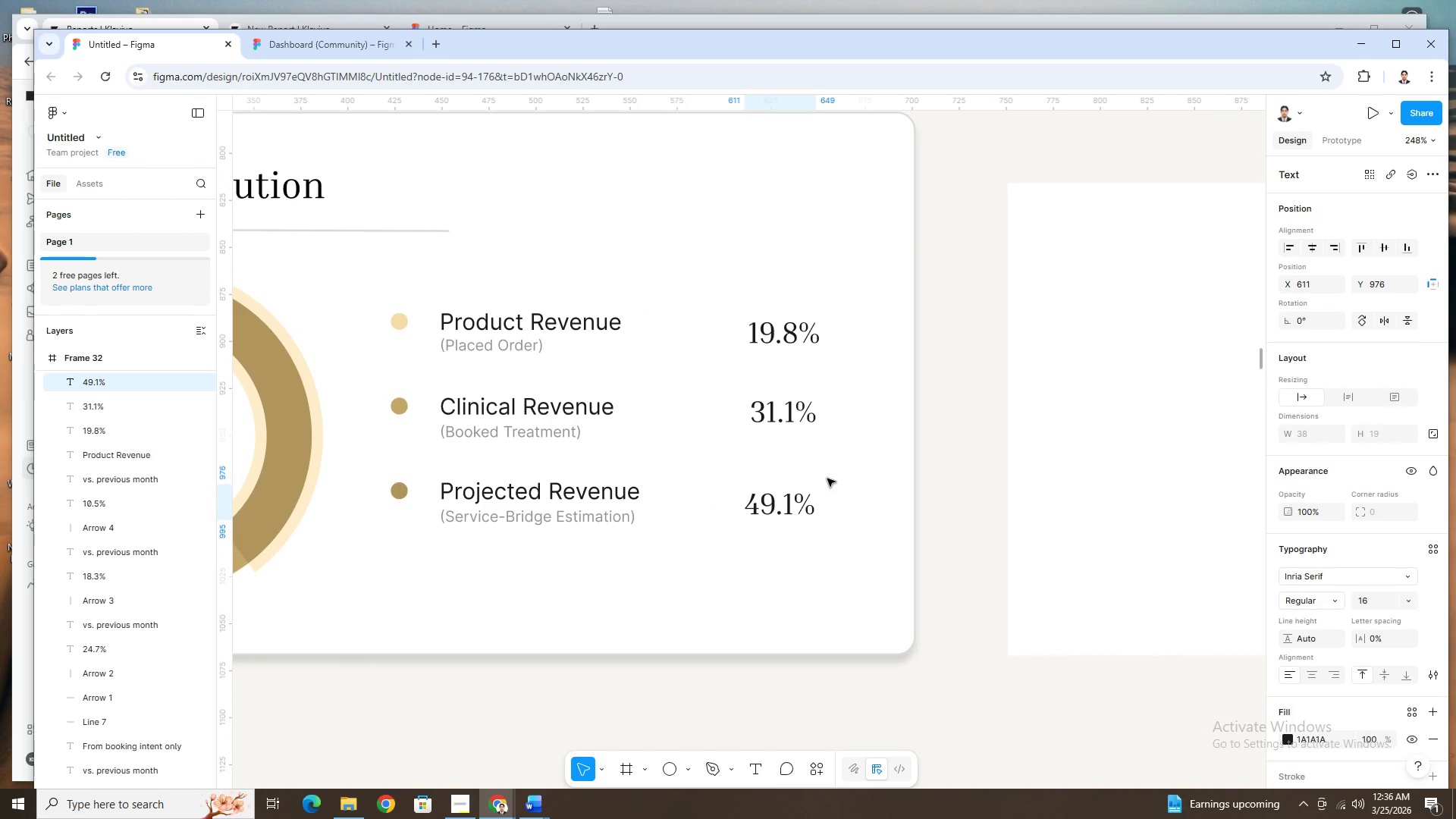 
key(ArrowRight)
 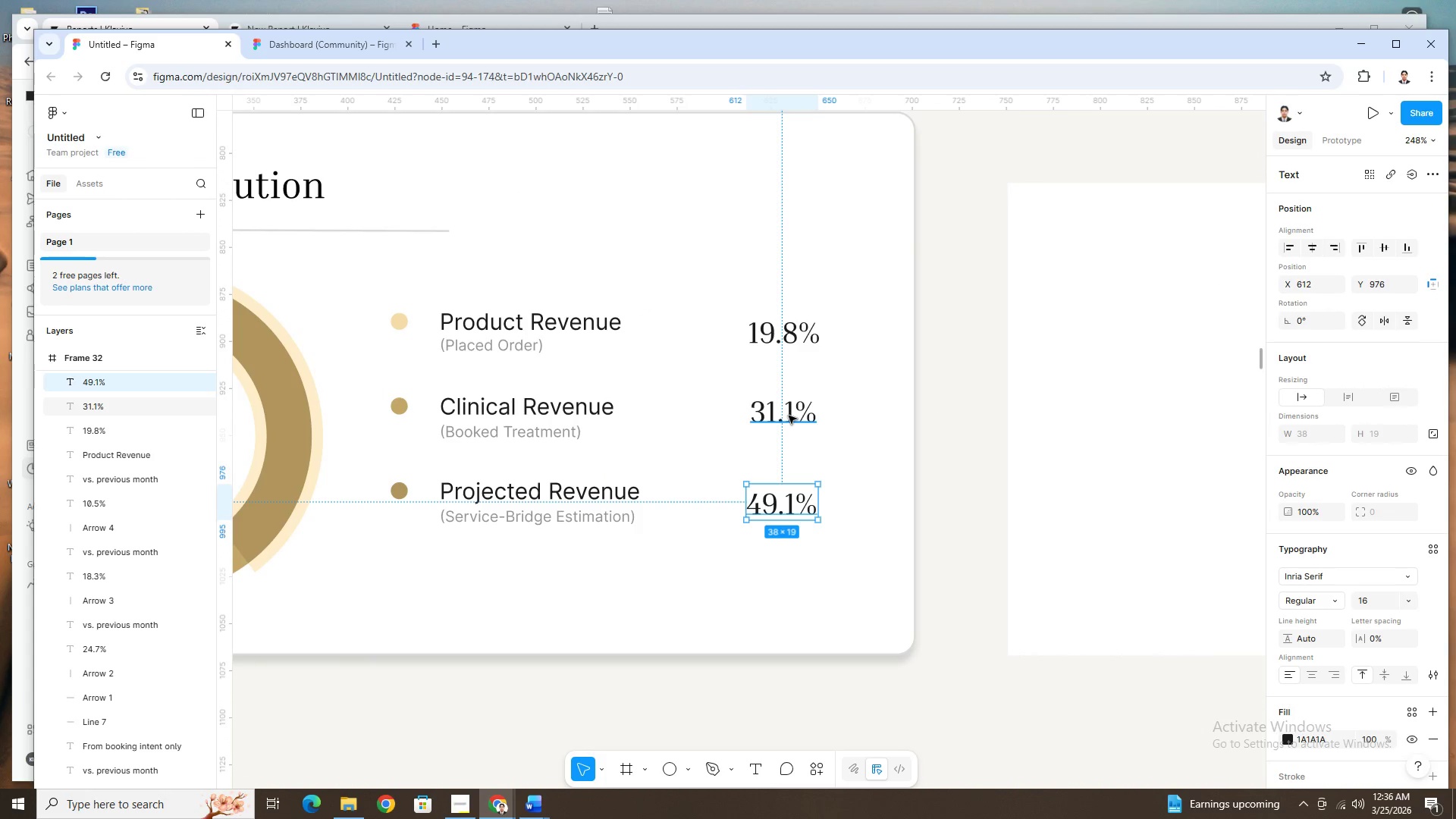 
key(ArrowUp)
 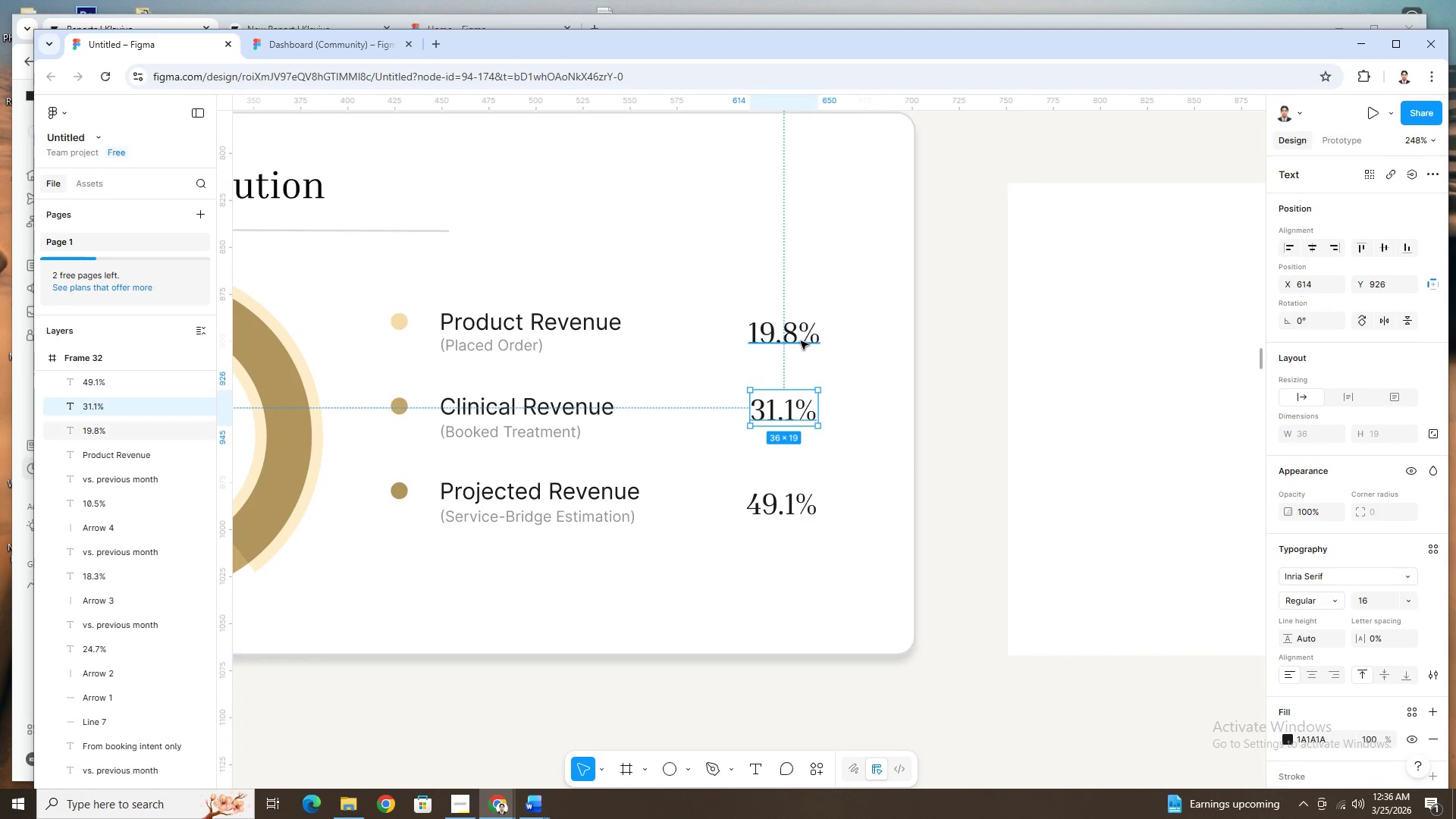 
left_click([801, 337])
 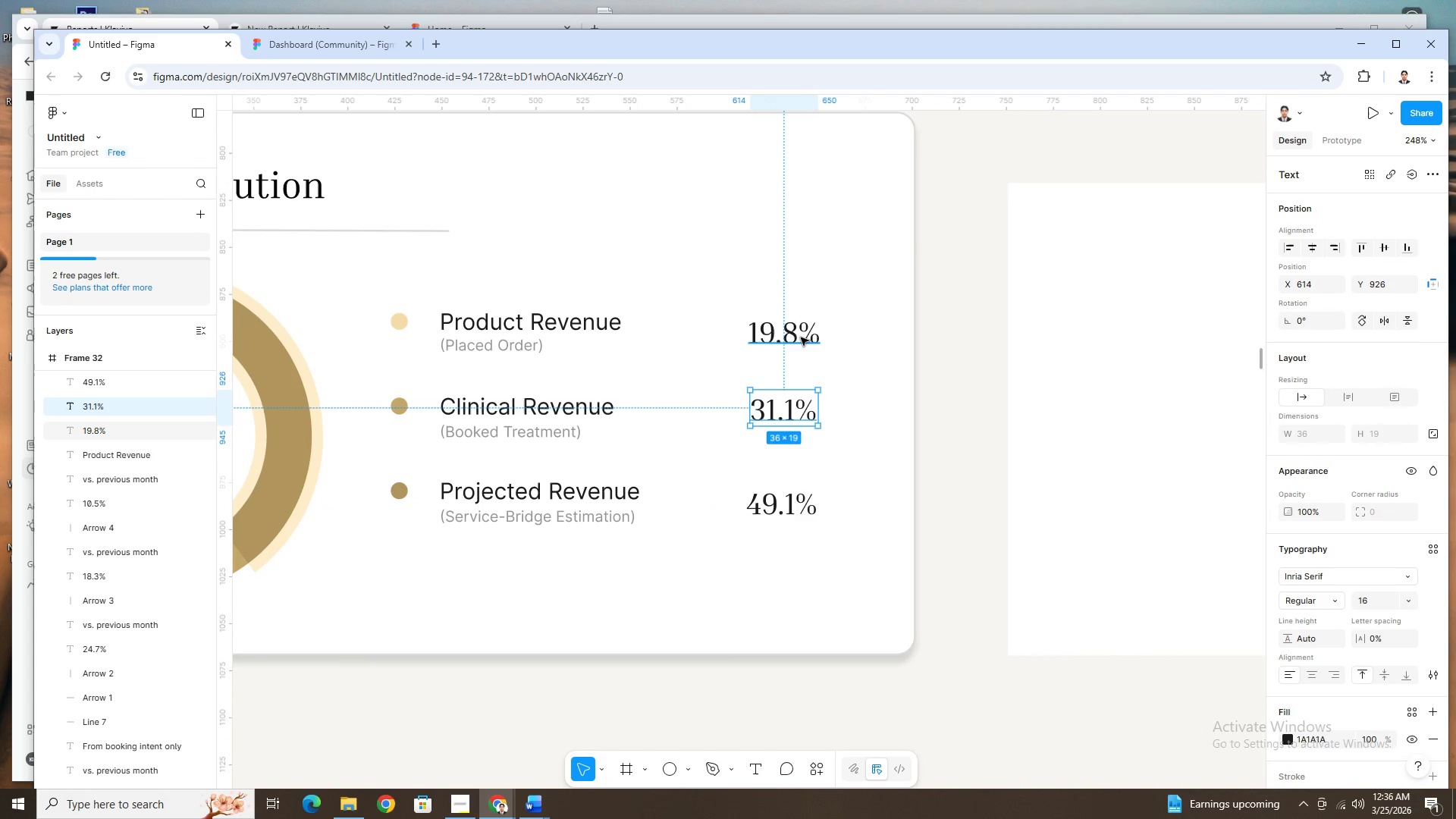 
key(ArrowUp)
 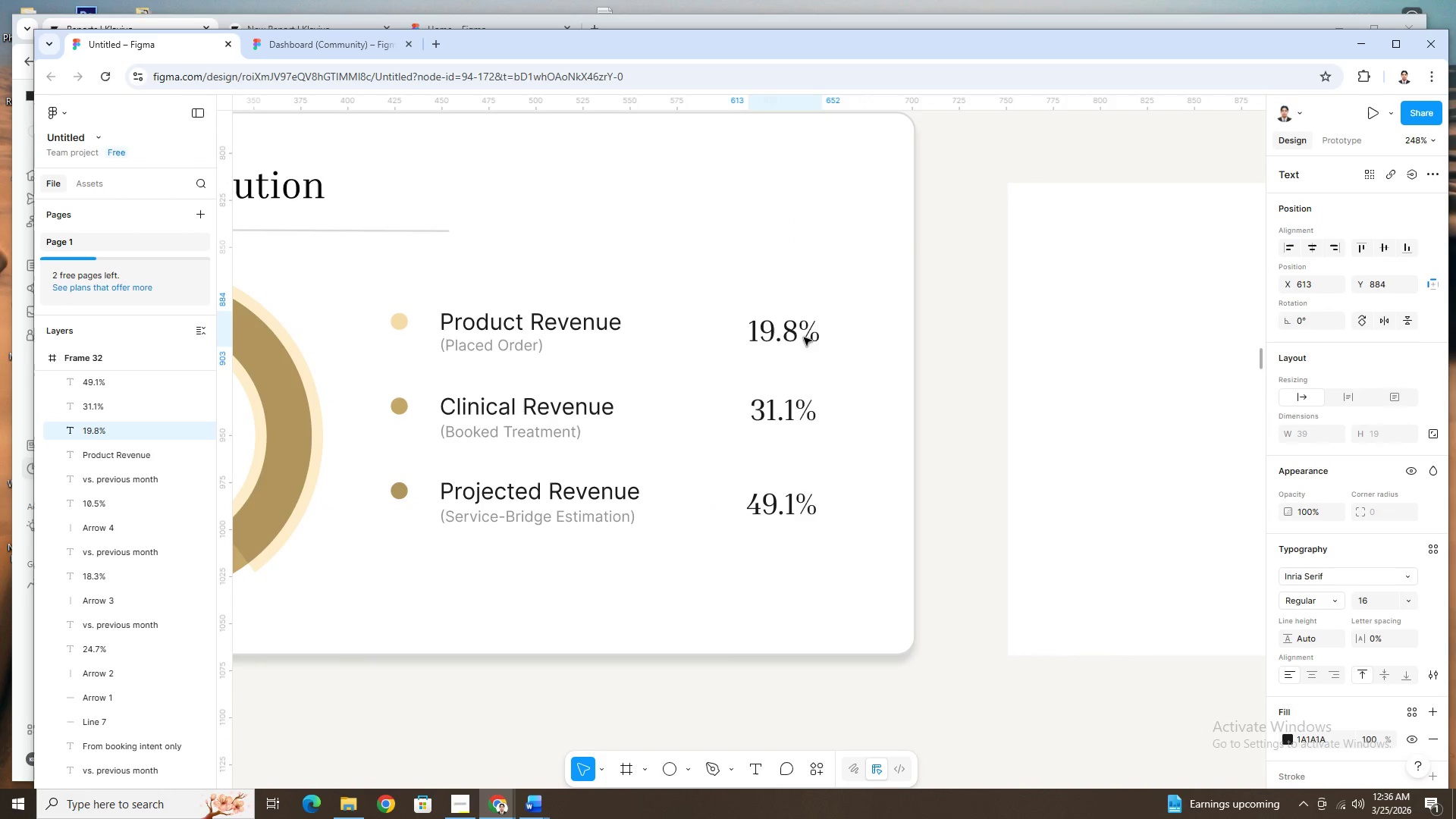 
key(ArrowUp)
 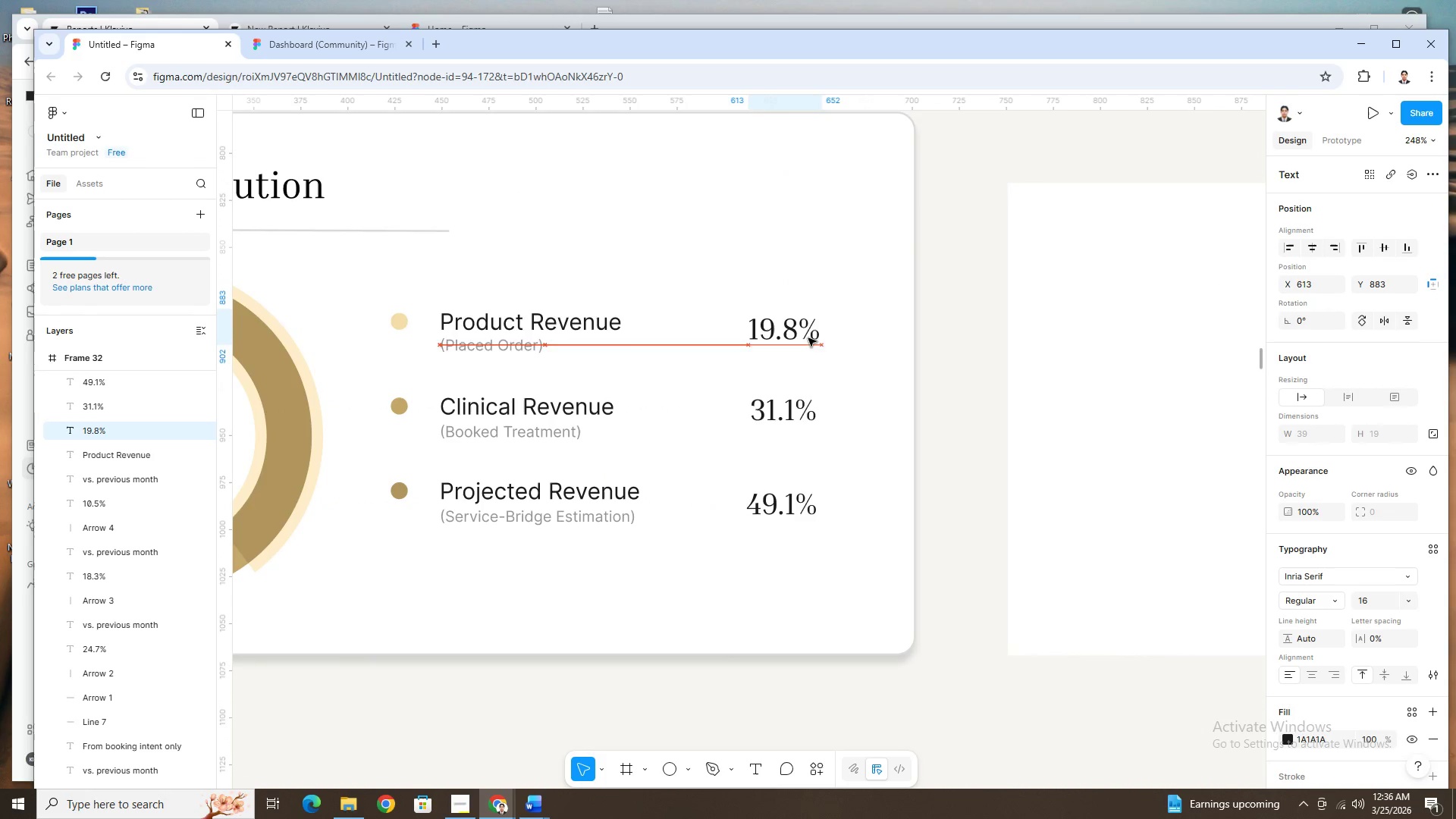 
key(ArrowUp)
 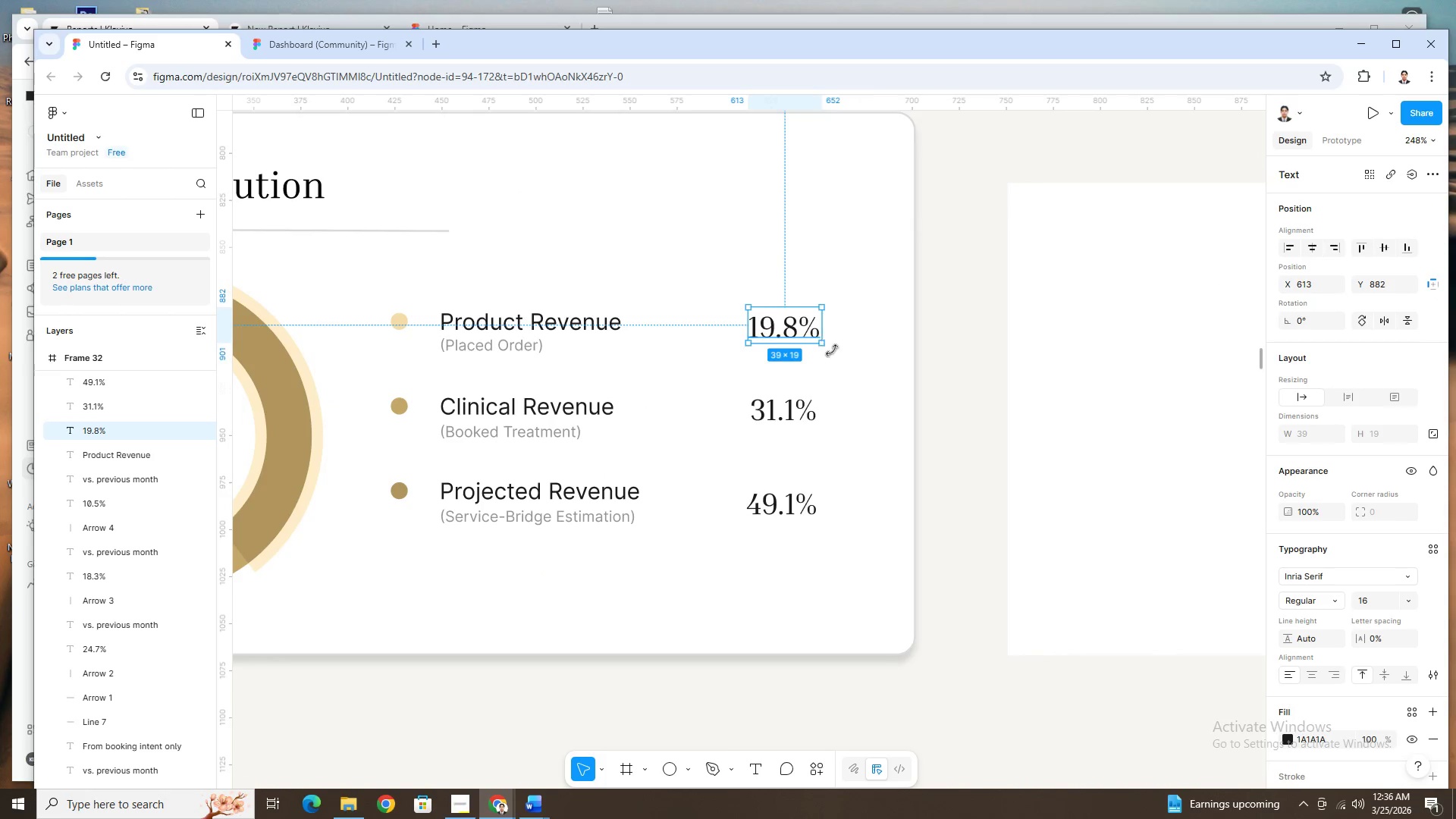 
key(ArrowUp)
 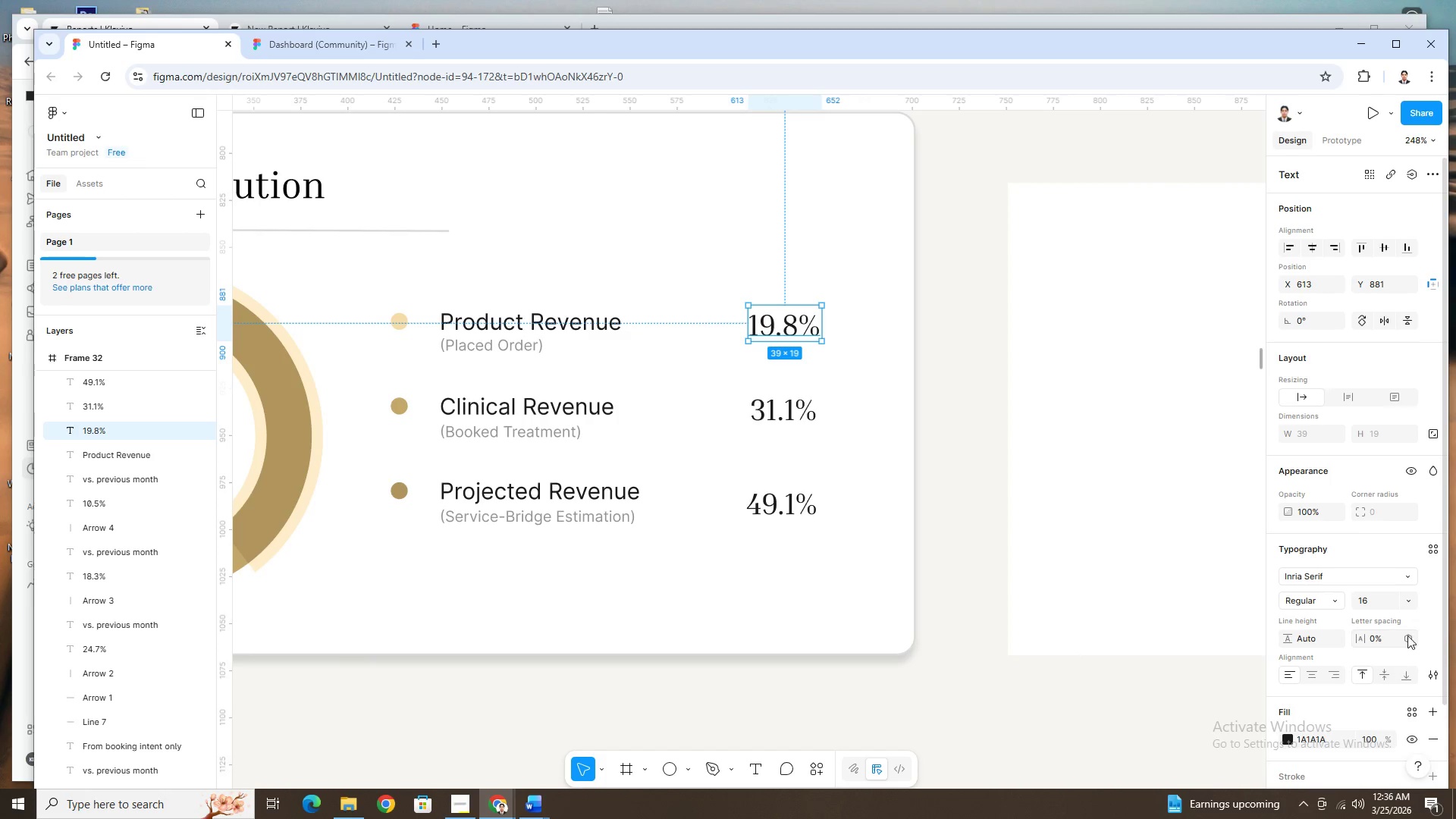 
left_click([1410, 603])
 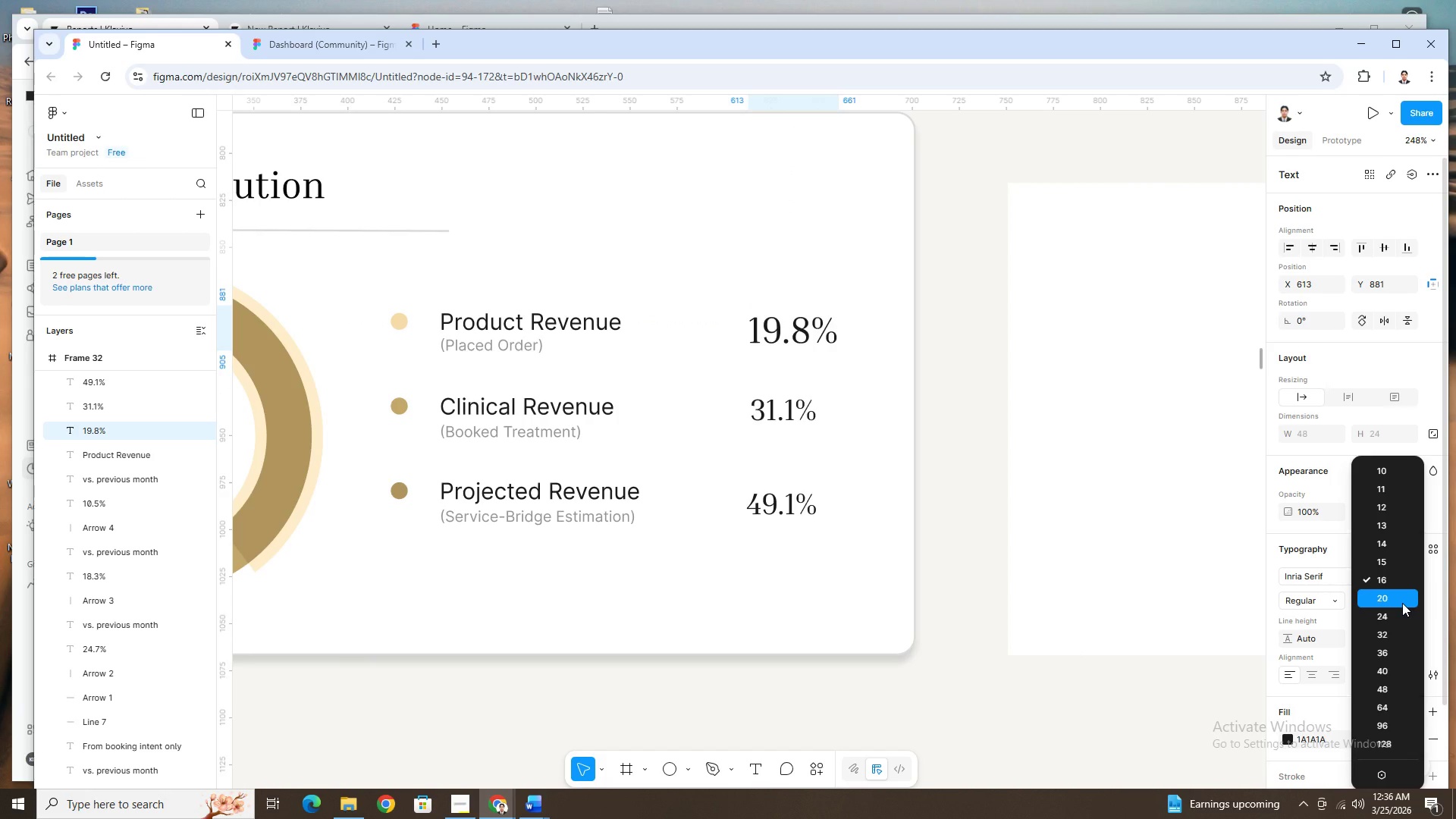 
left_click([1402, 603])
 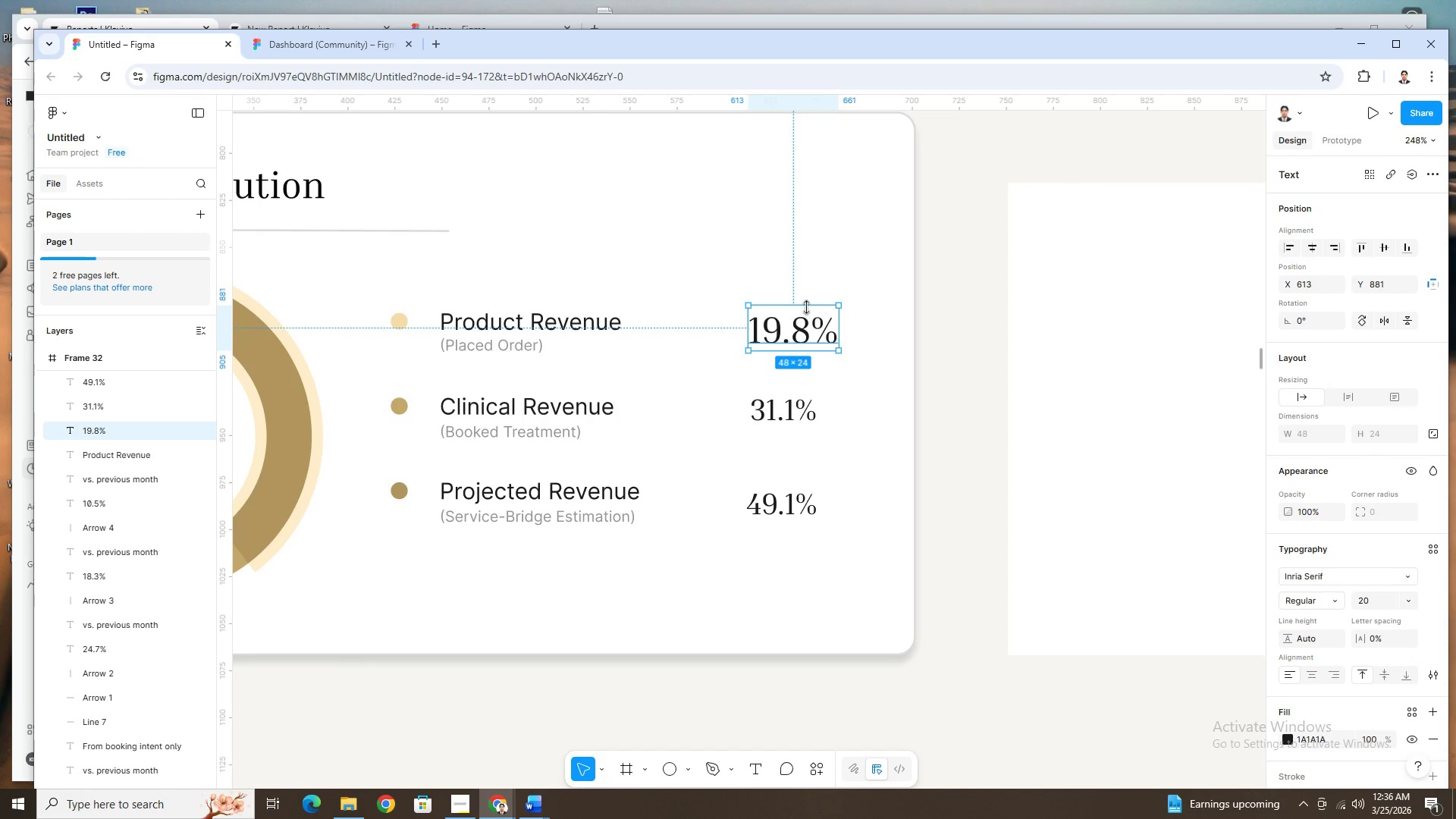 
hold_key(key=ArrowUp, duration=0.59)
 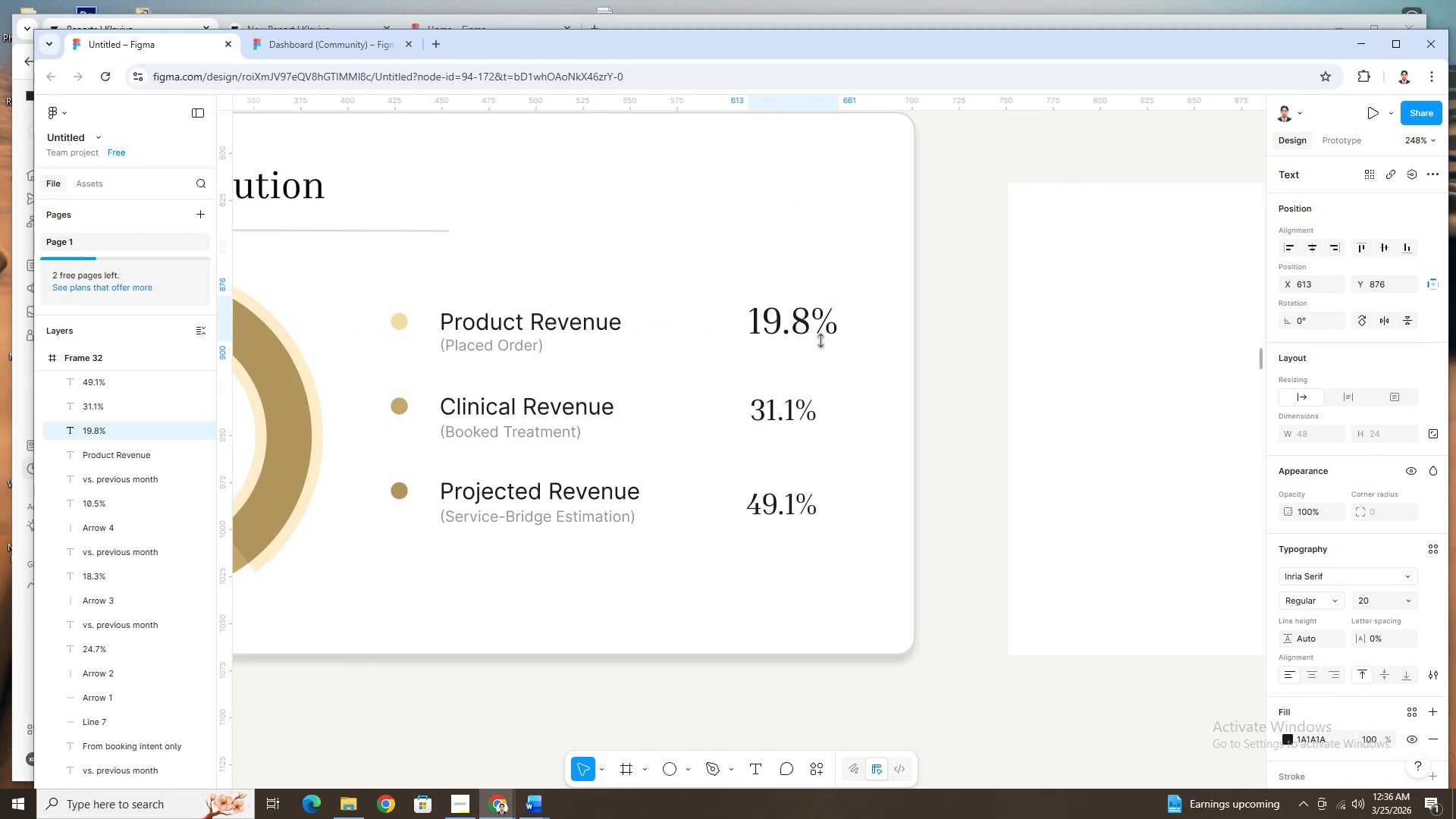 
key(ArrowDown)
 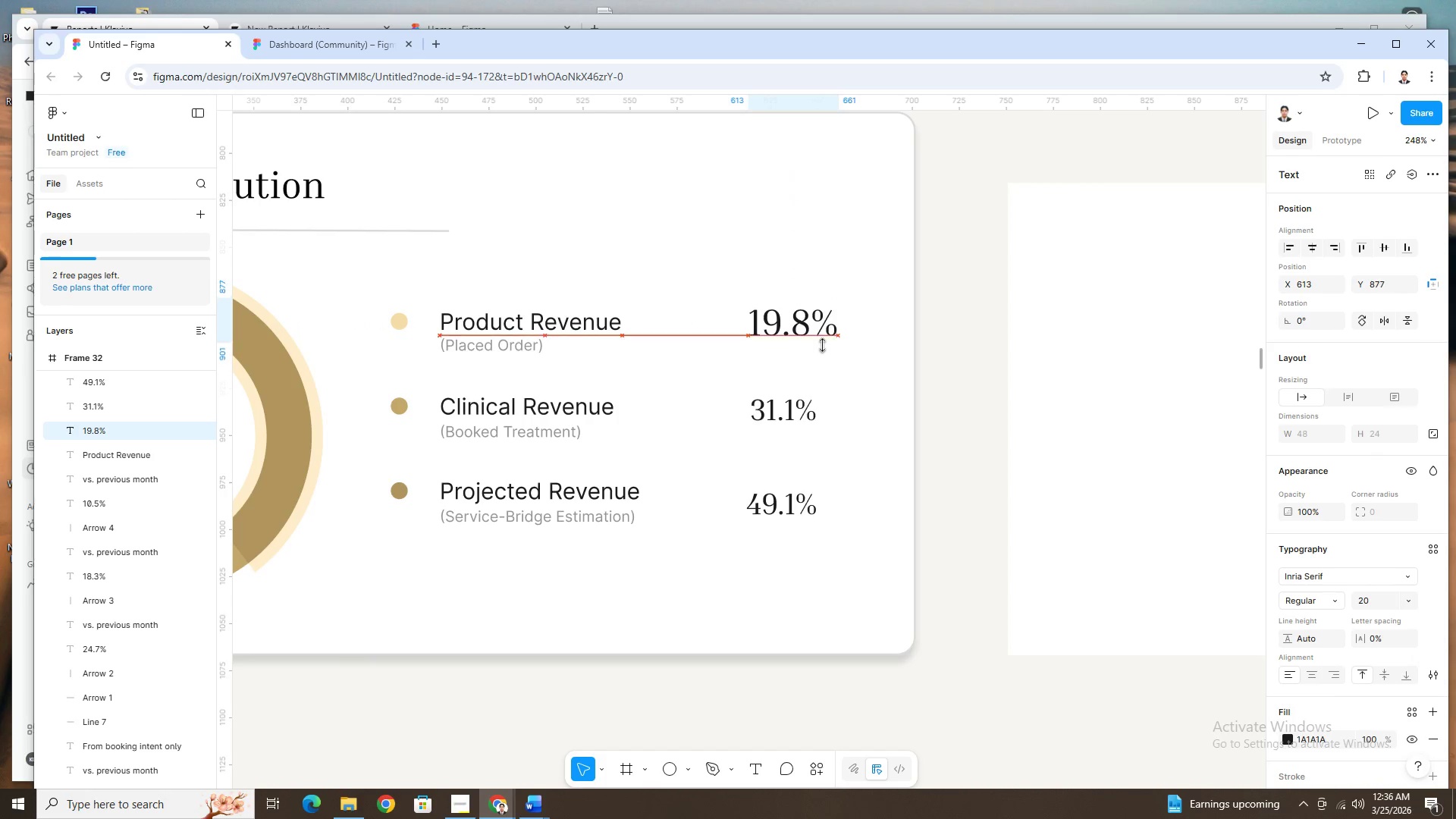 
key(ArrowDown)
 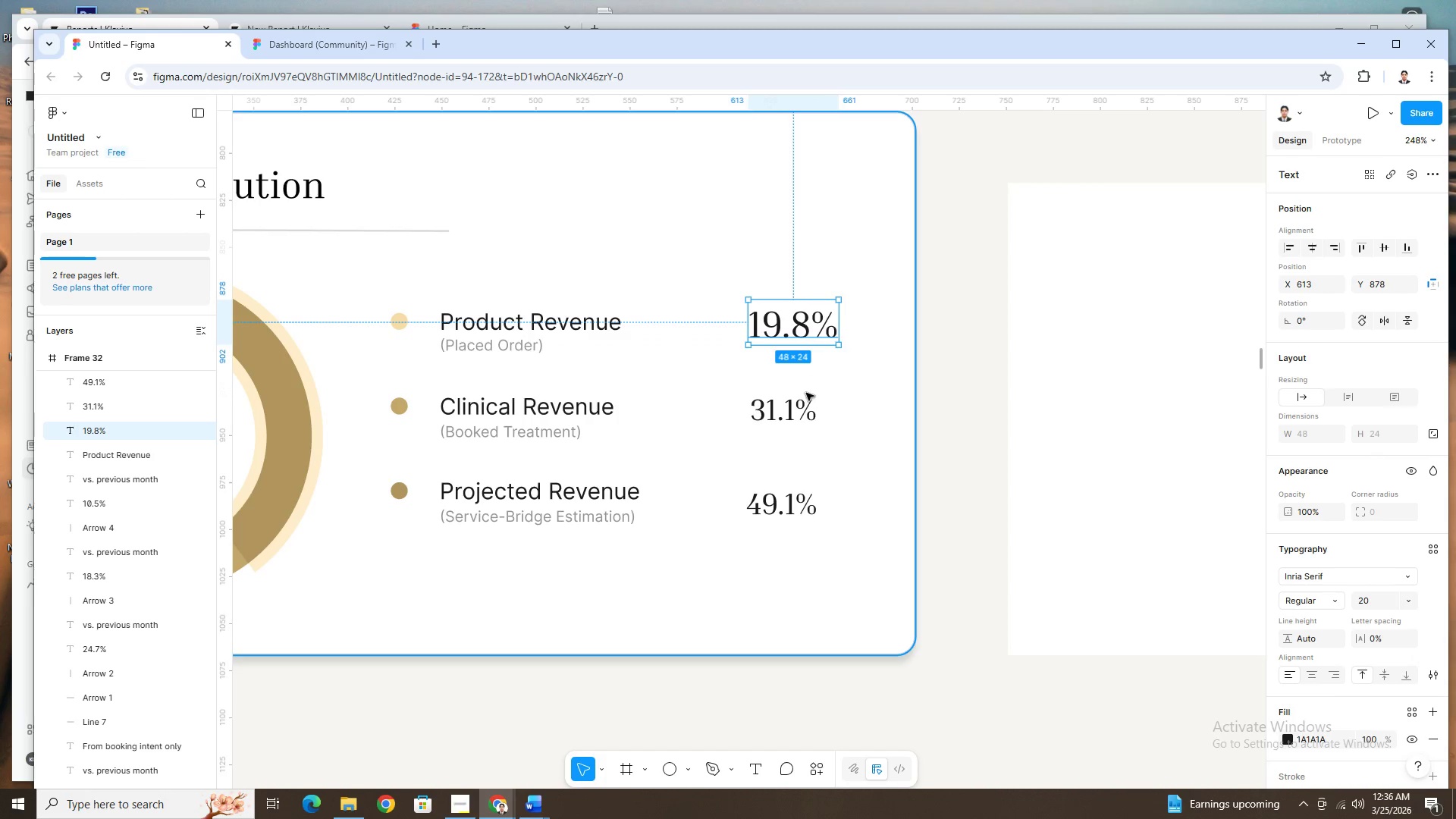 
left_click([807, 415])
 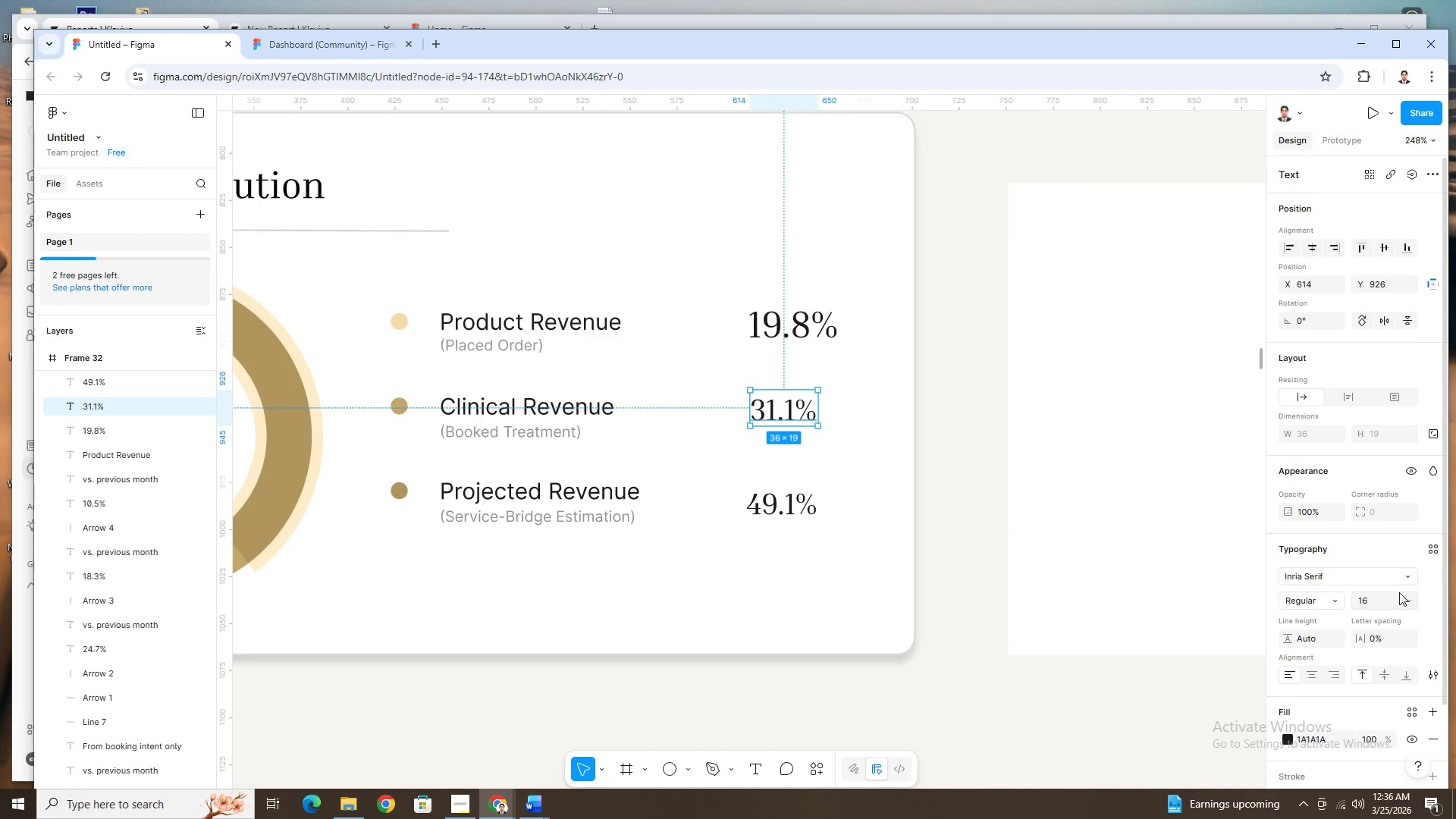 
left_click([1404, 593])
 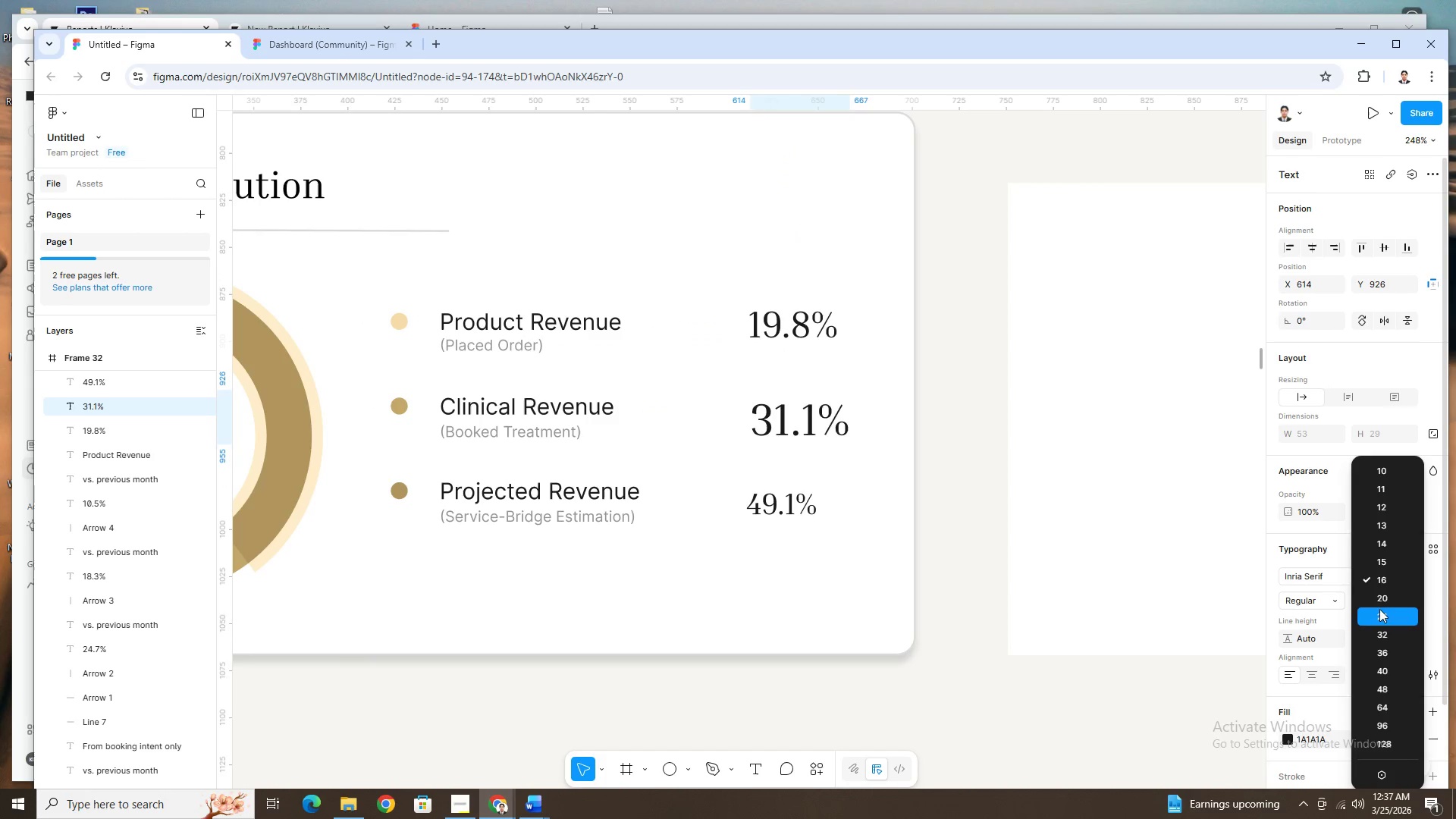 
left_click([1382, 600])
 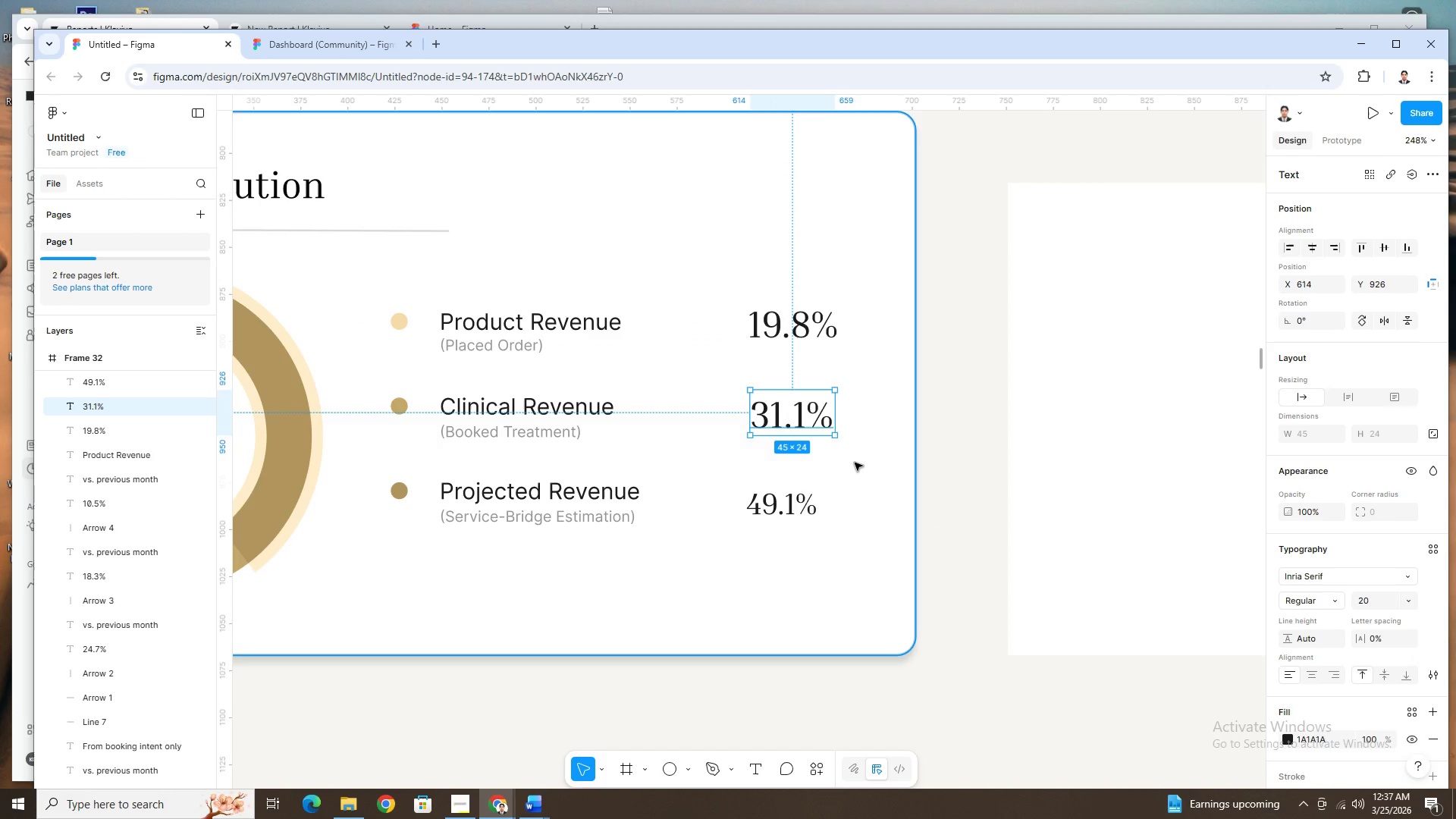 
key(ArrowRight)
 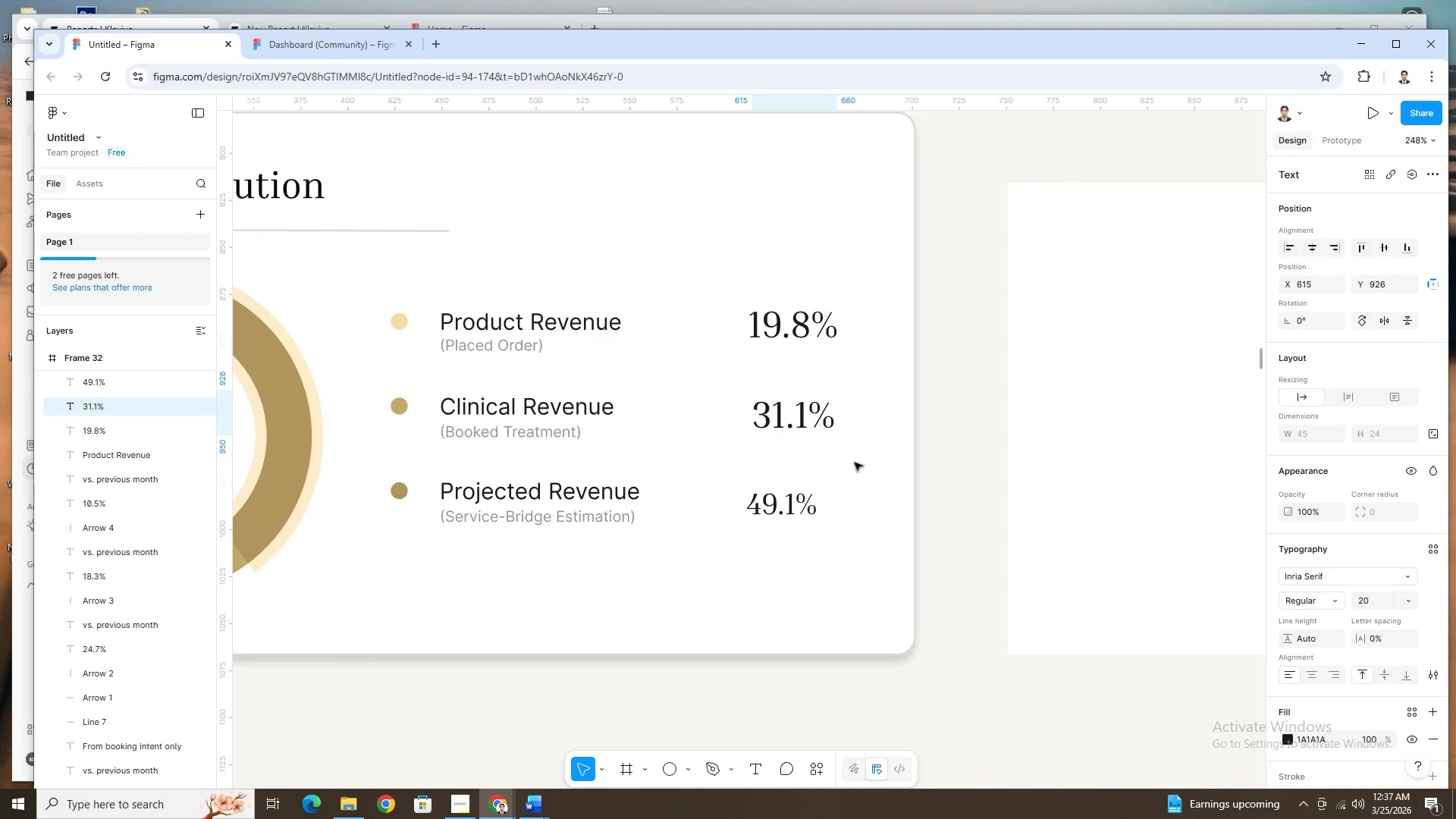 
key(ArrowDown)
 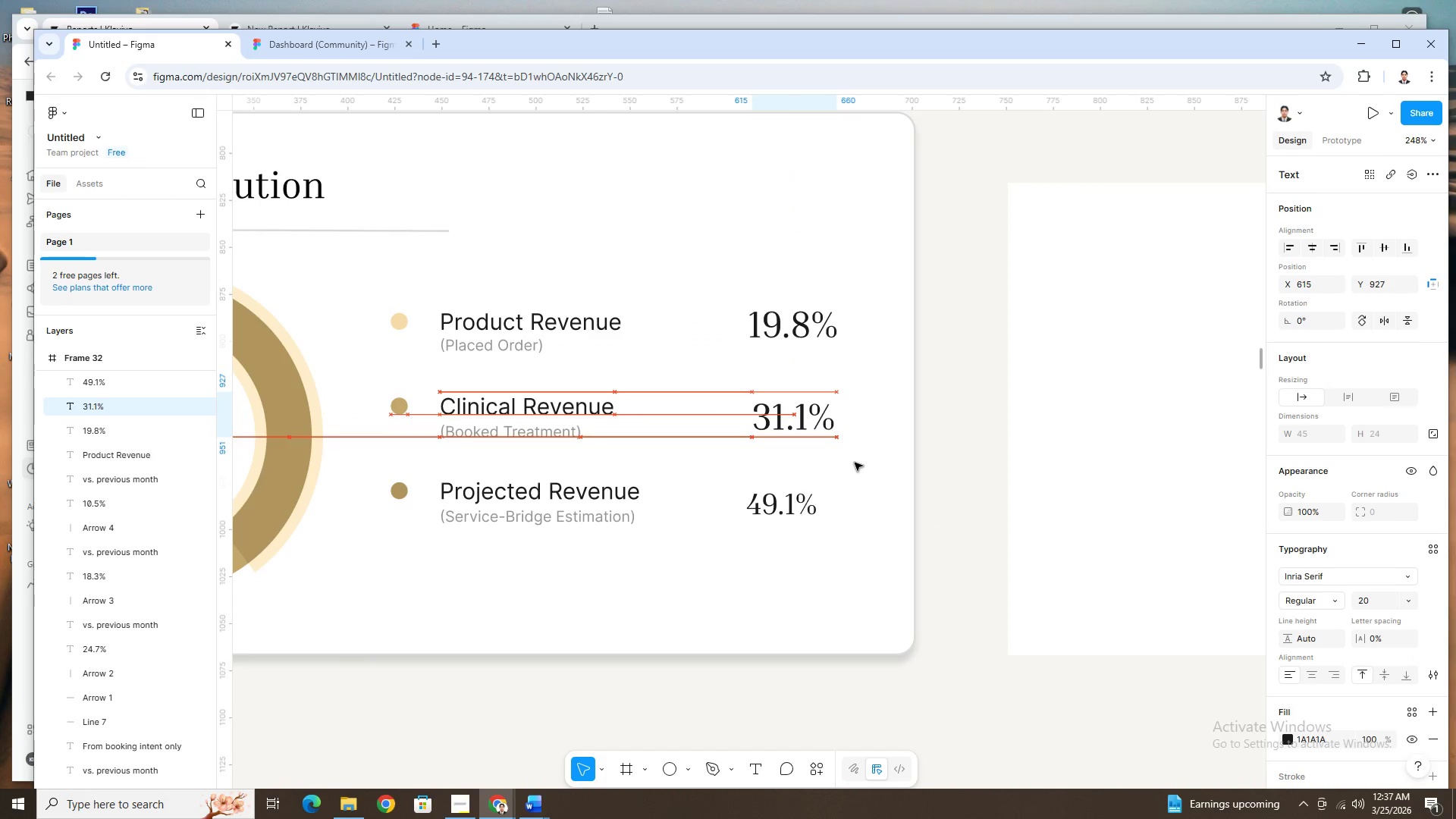 
key(ArrowUp)
 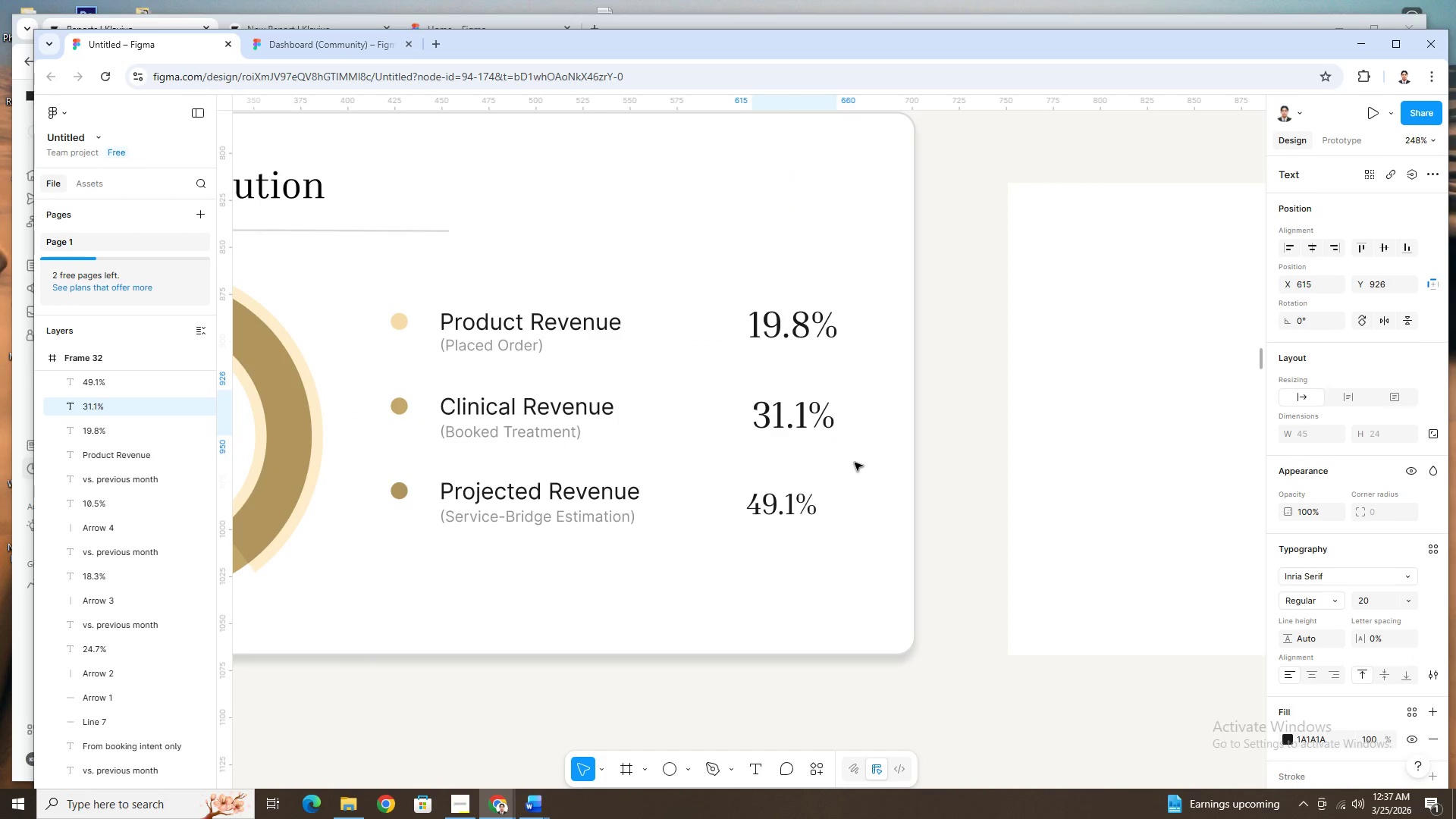 
key(ArrowDown)
 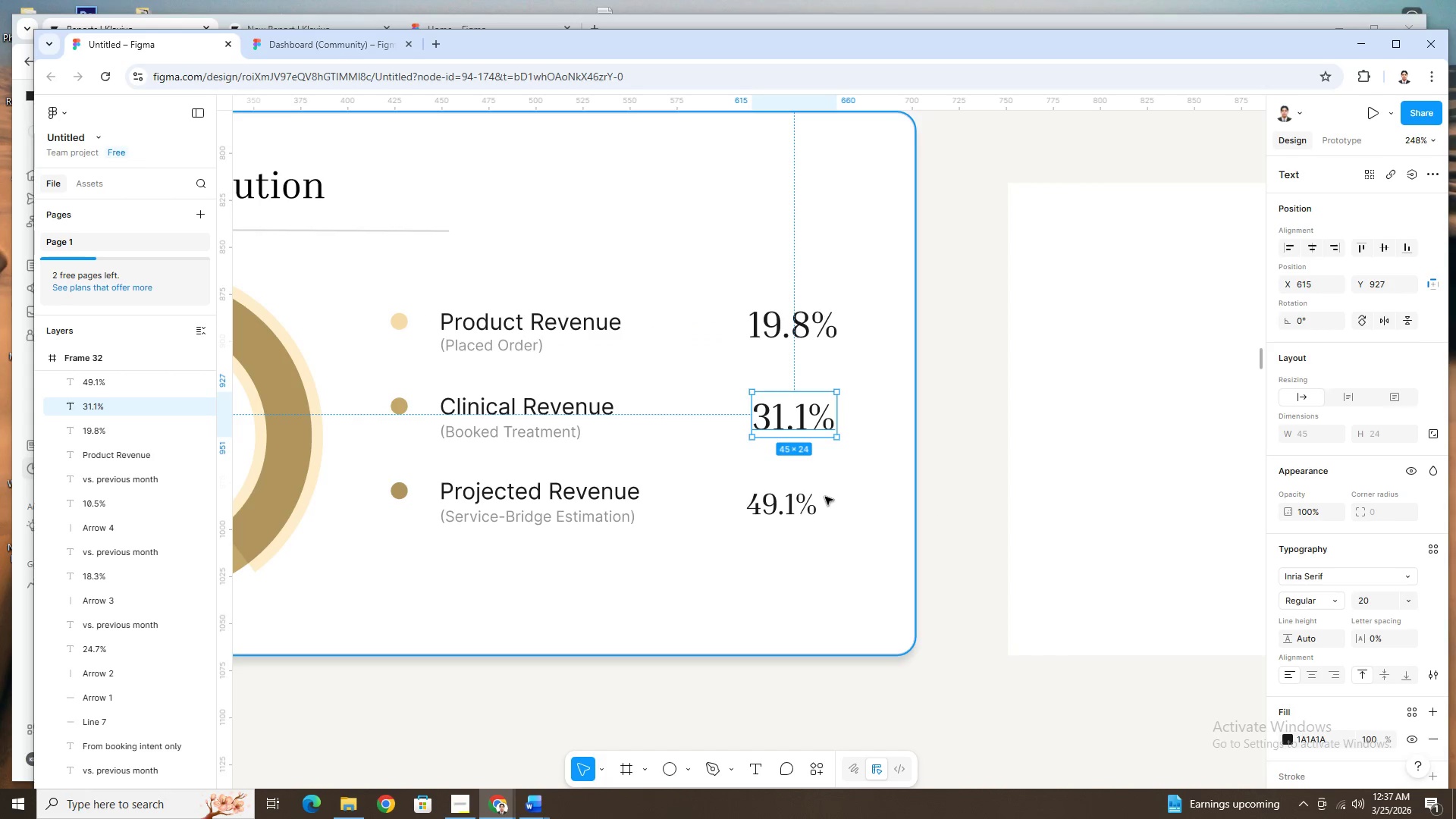 
left_click([817, 500])
 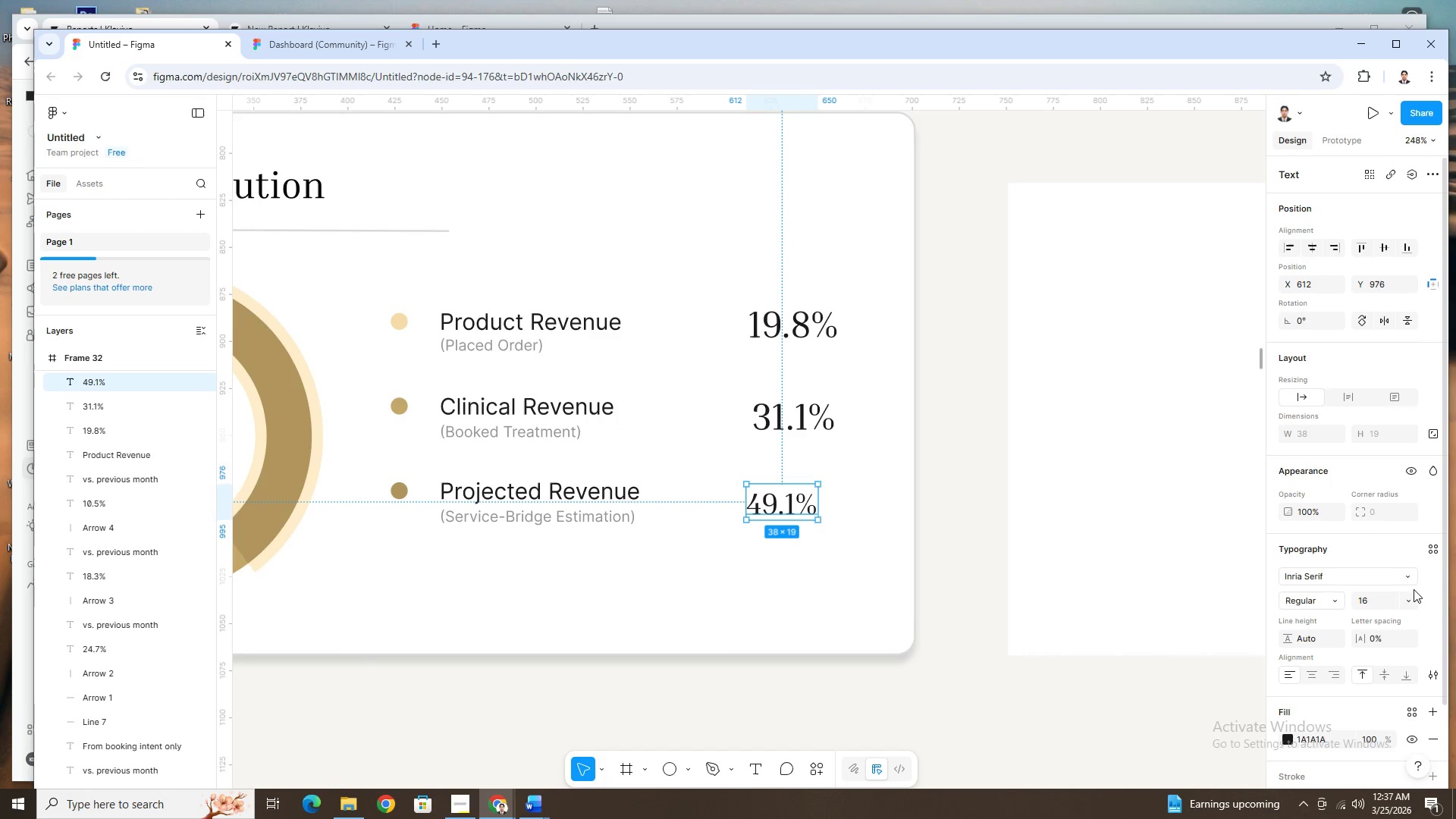 
double_click([1413, 596])
 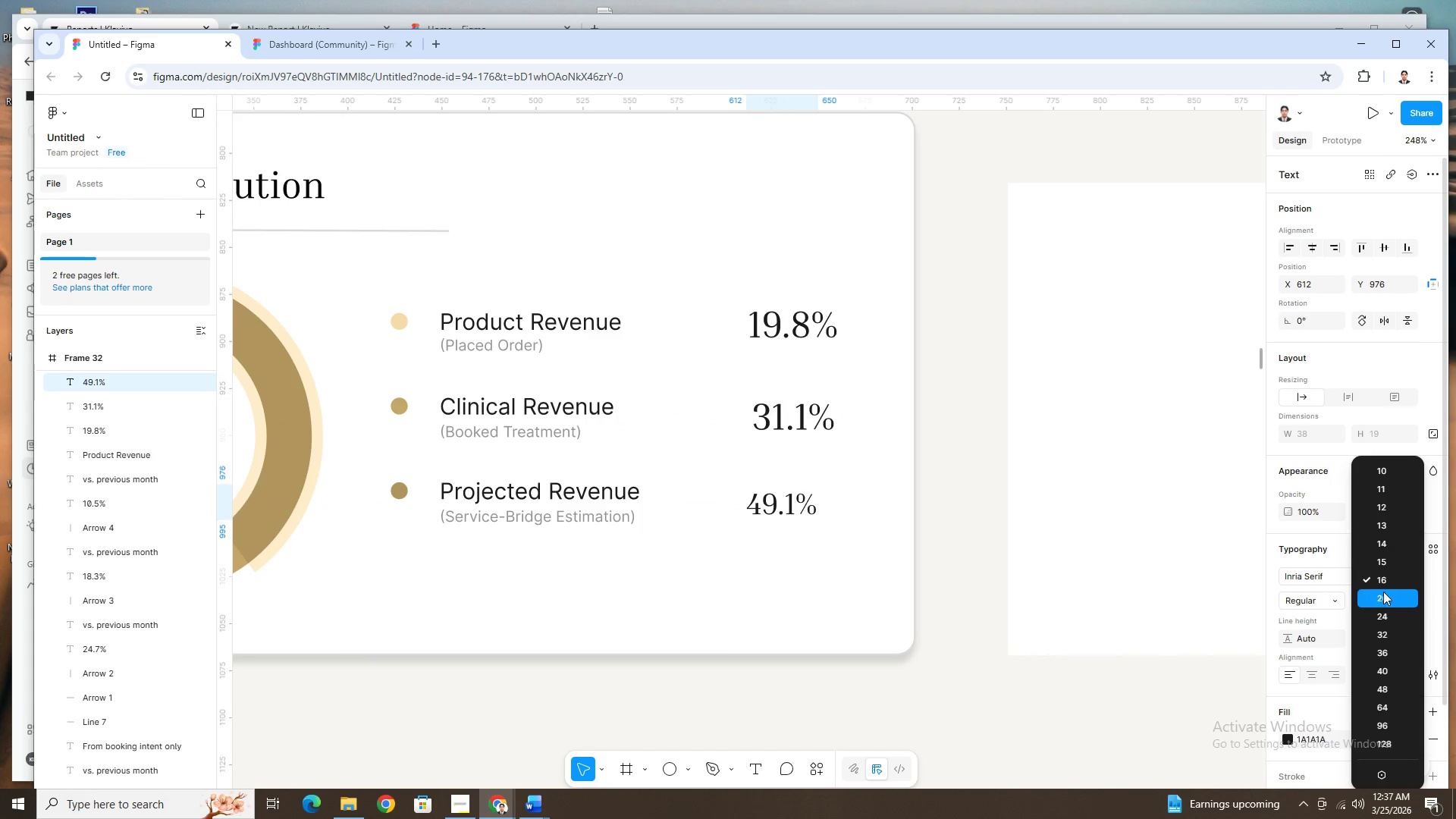 
left_click([1385, 595])
 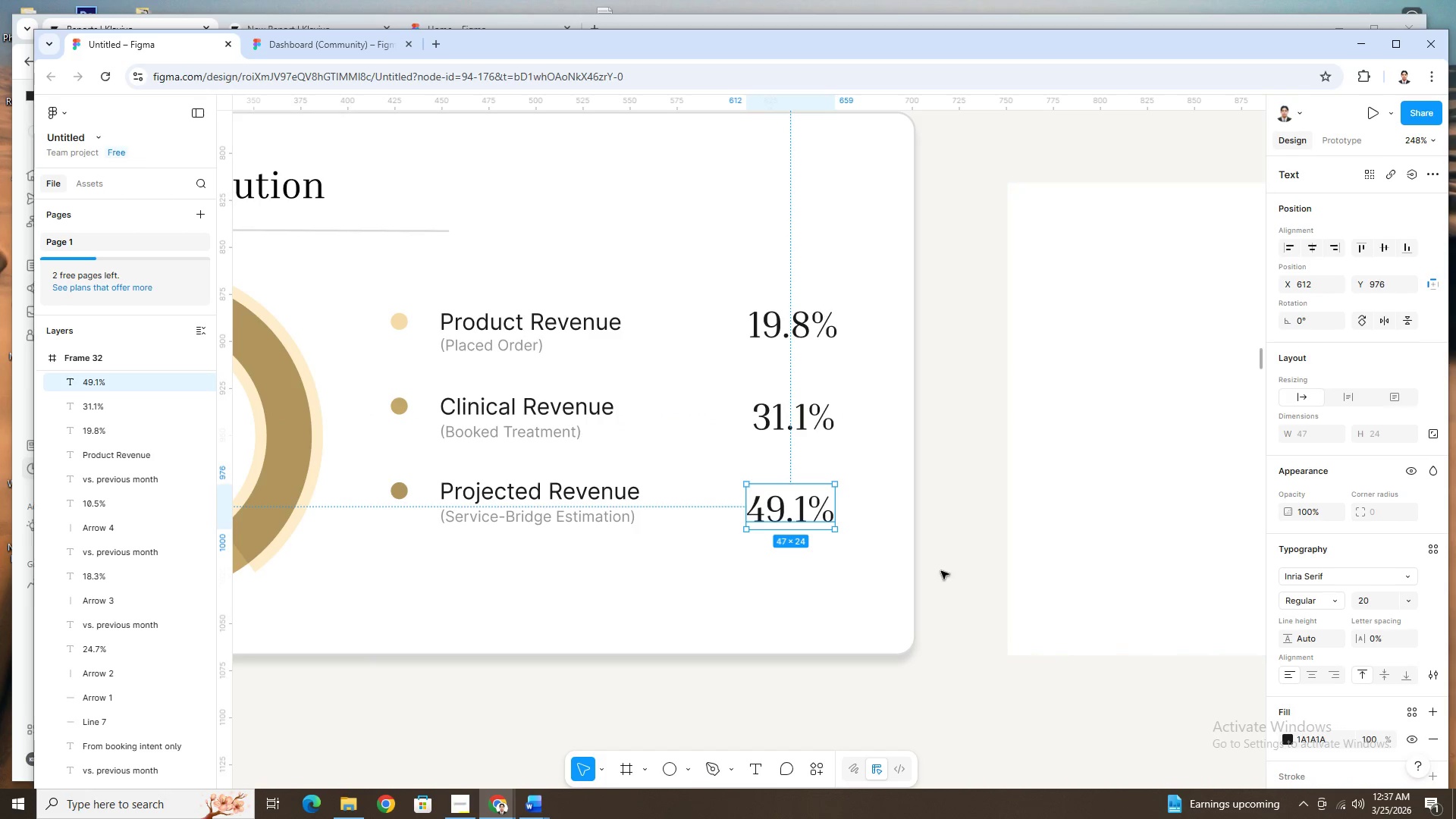 
key(ArrowDown)
 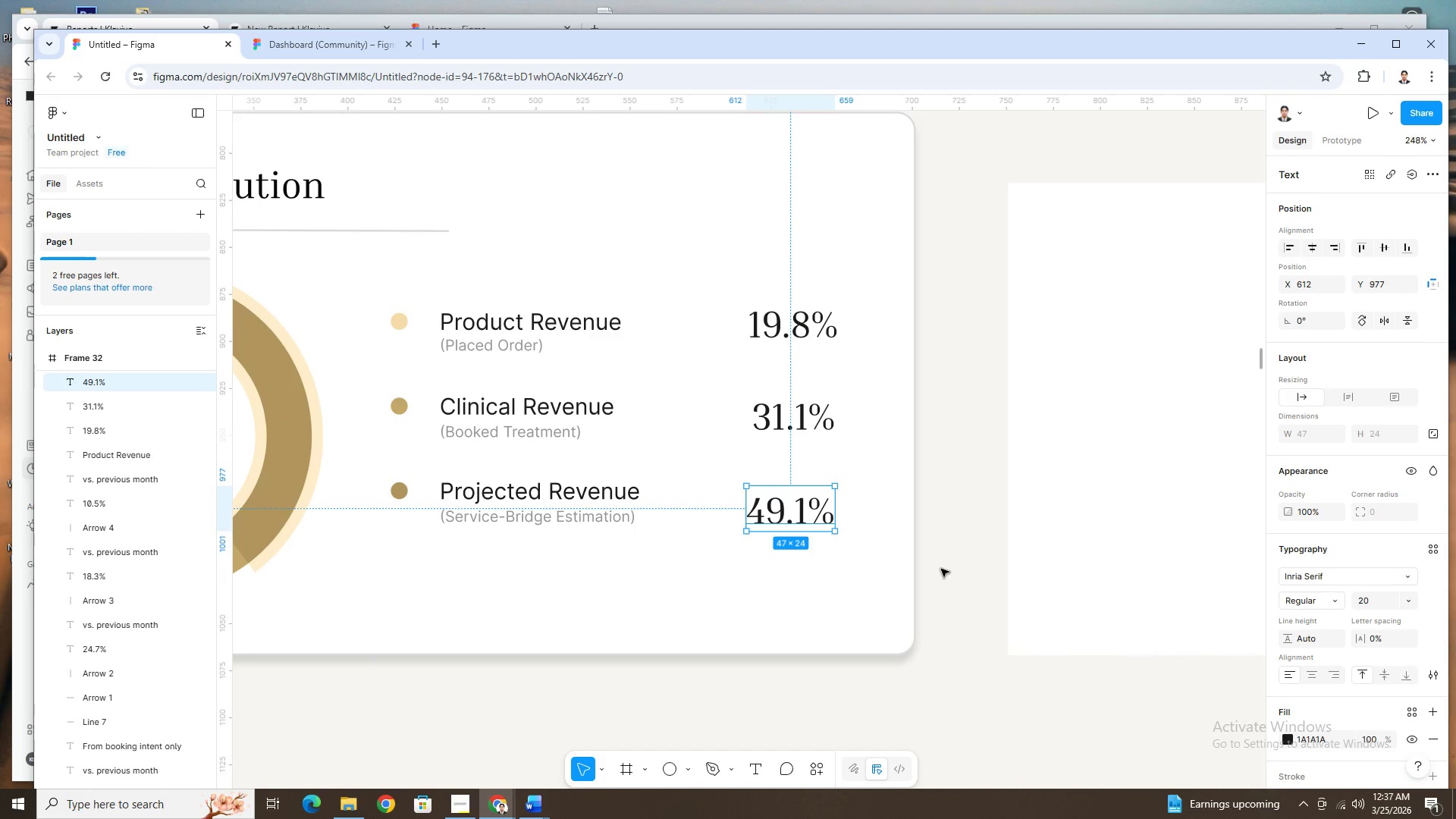 
key(ArrowUp)
 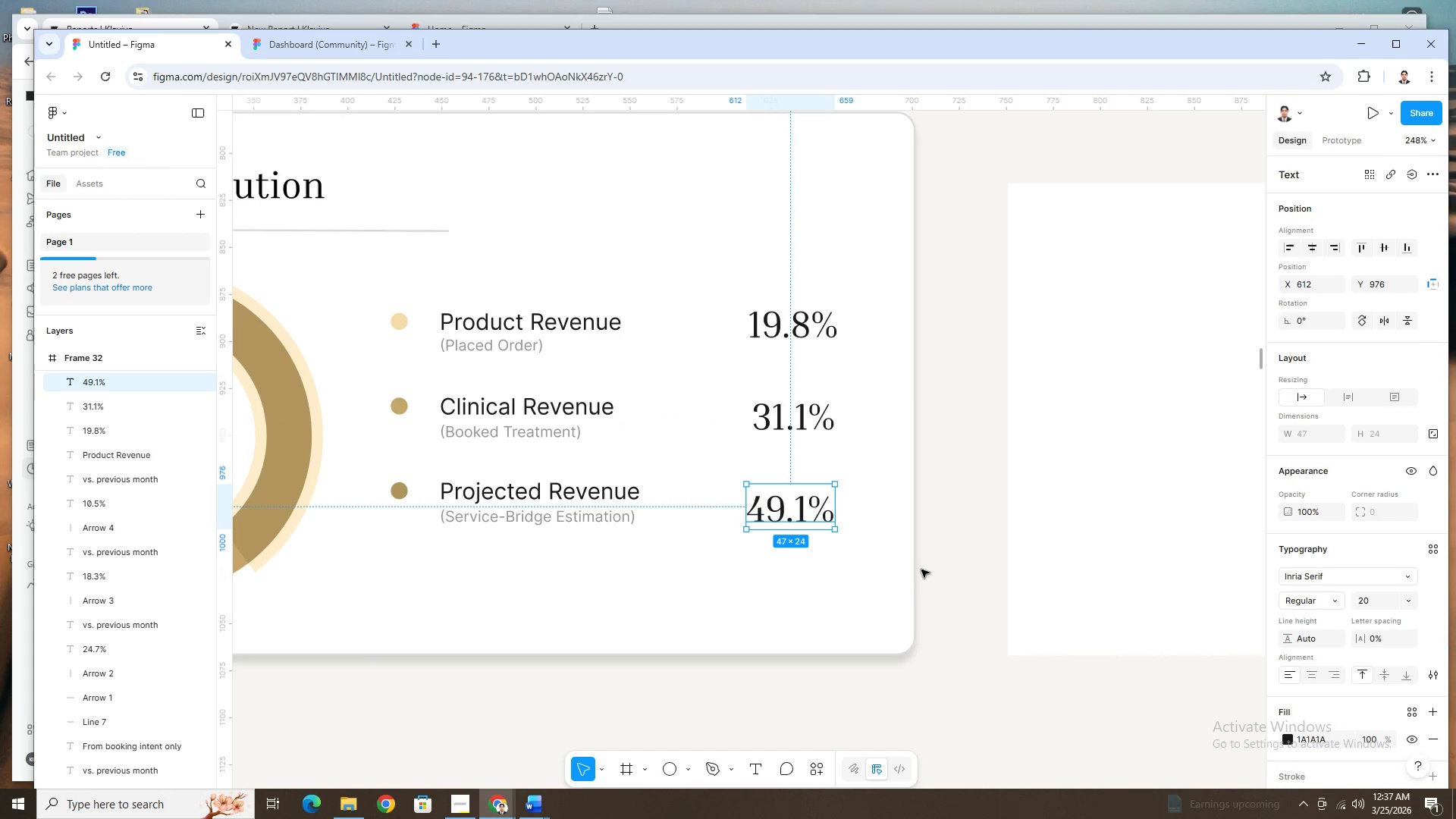 
left_click([995, 546])
 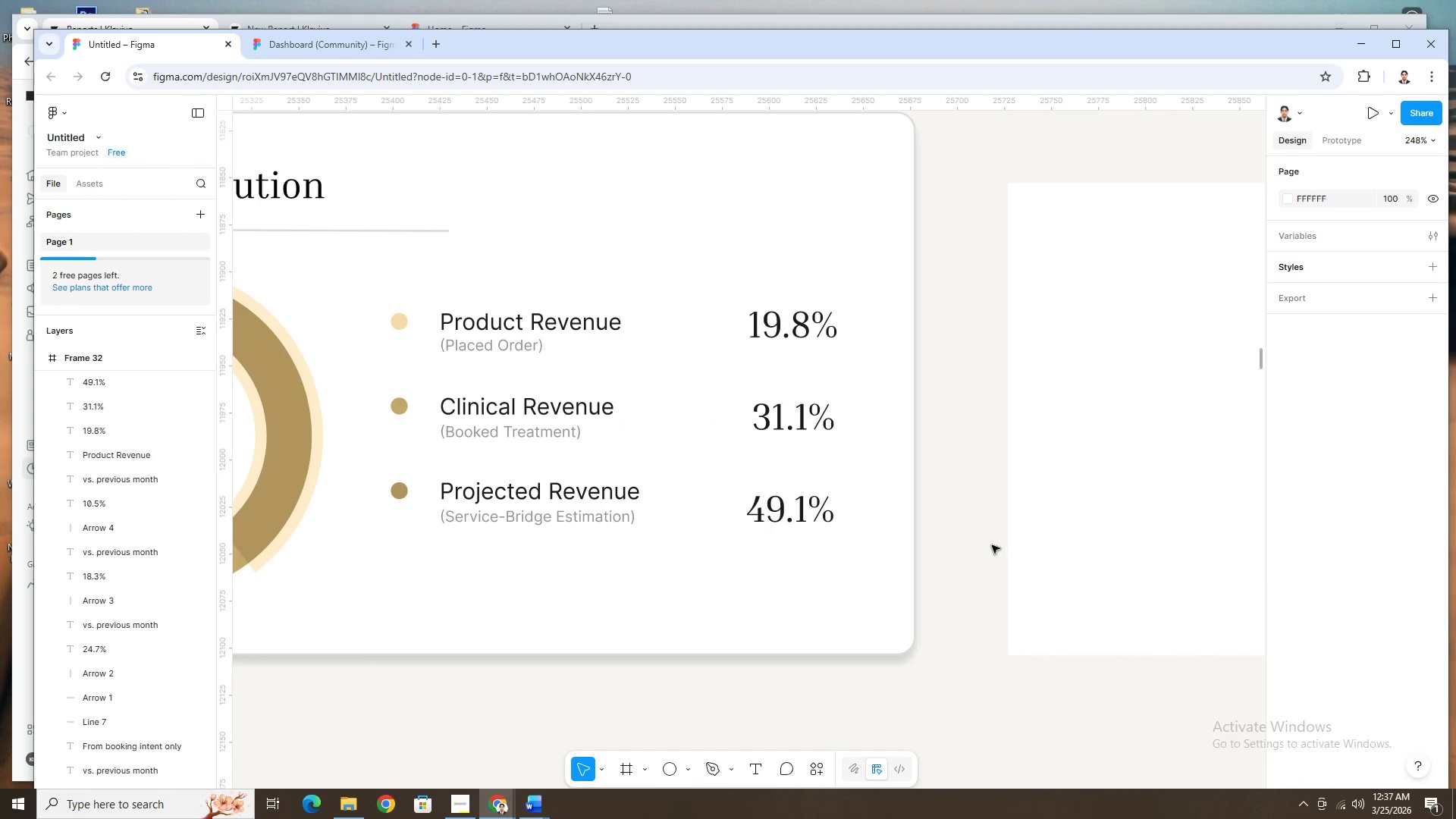 
hold_key(key=ControlLeft, duration=1.5)
scroll: coordinate [981, 548], scroll_direction: down, amount: 15.0
 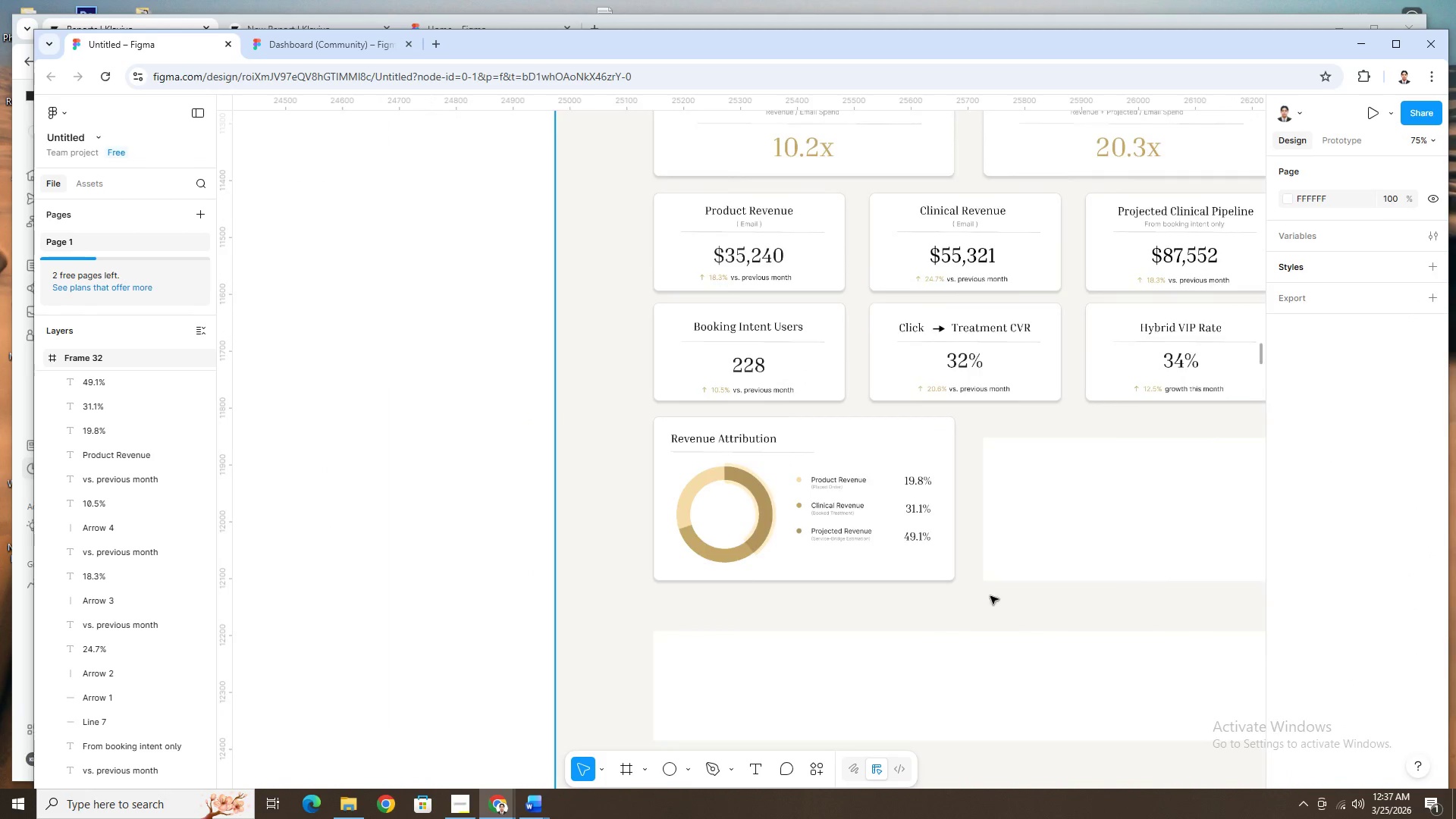 
hold_key(key=ControlLeft, duration=0.66)
scroll: coordinate [1116, 595], scroll_direction: none, amount: 0.0
 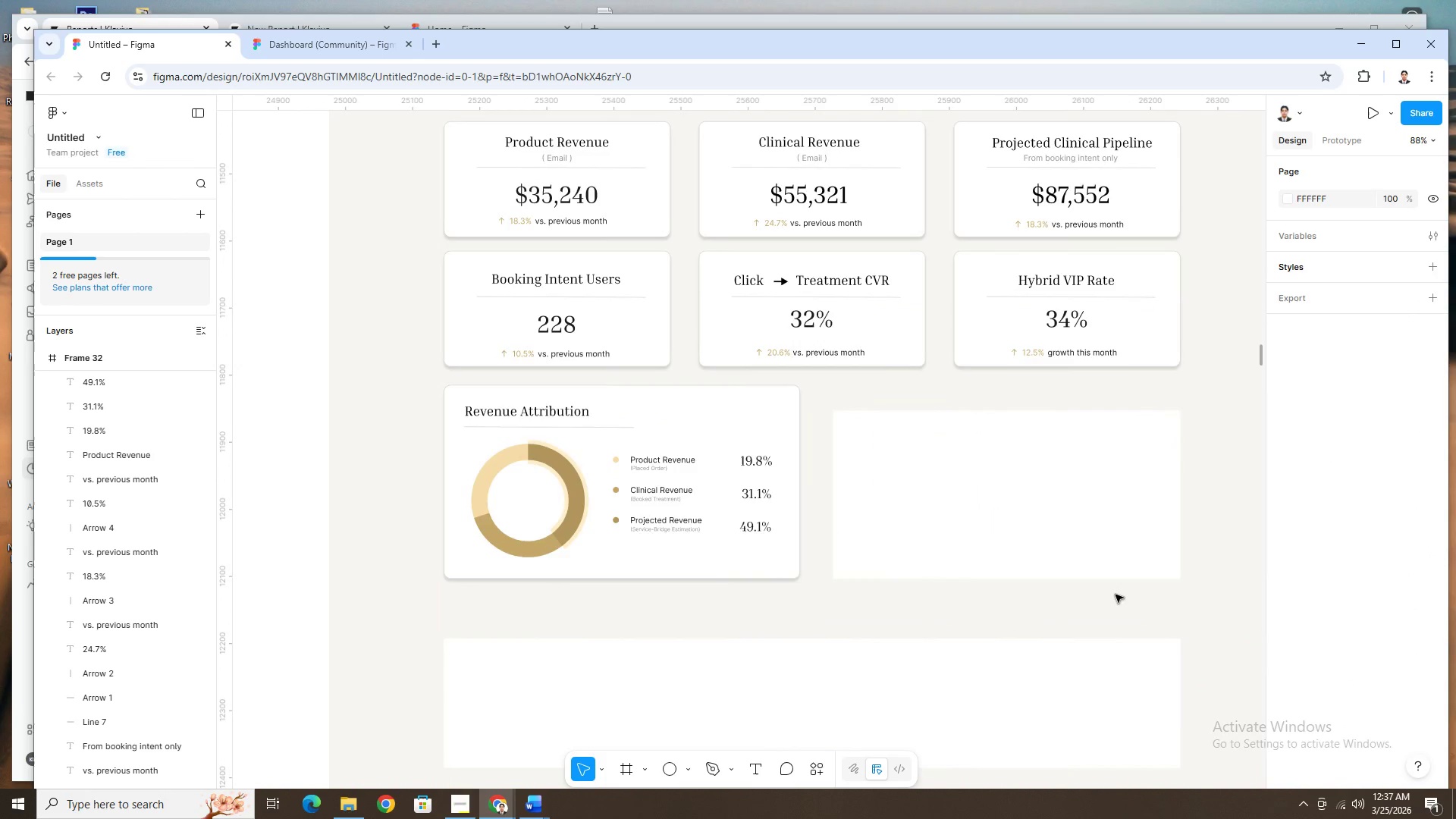 
left_click([760, 465])
 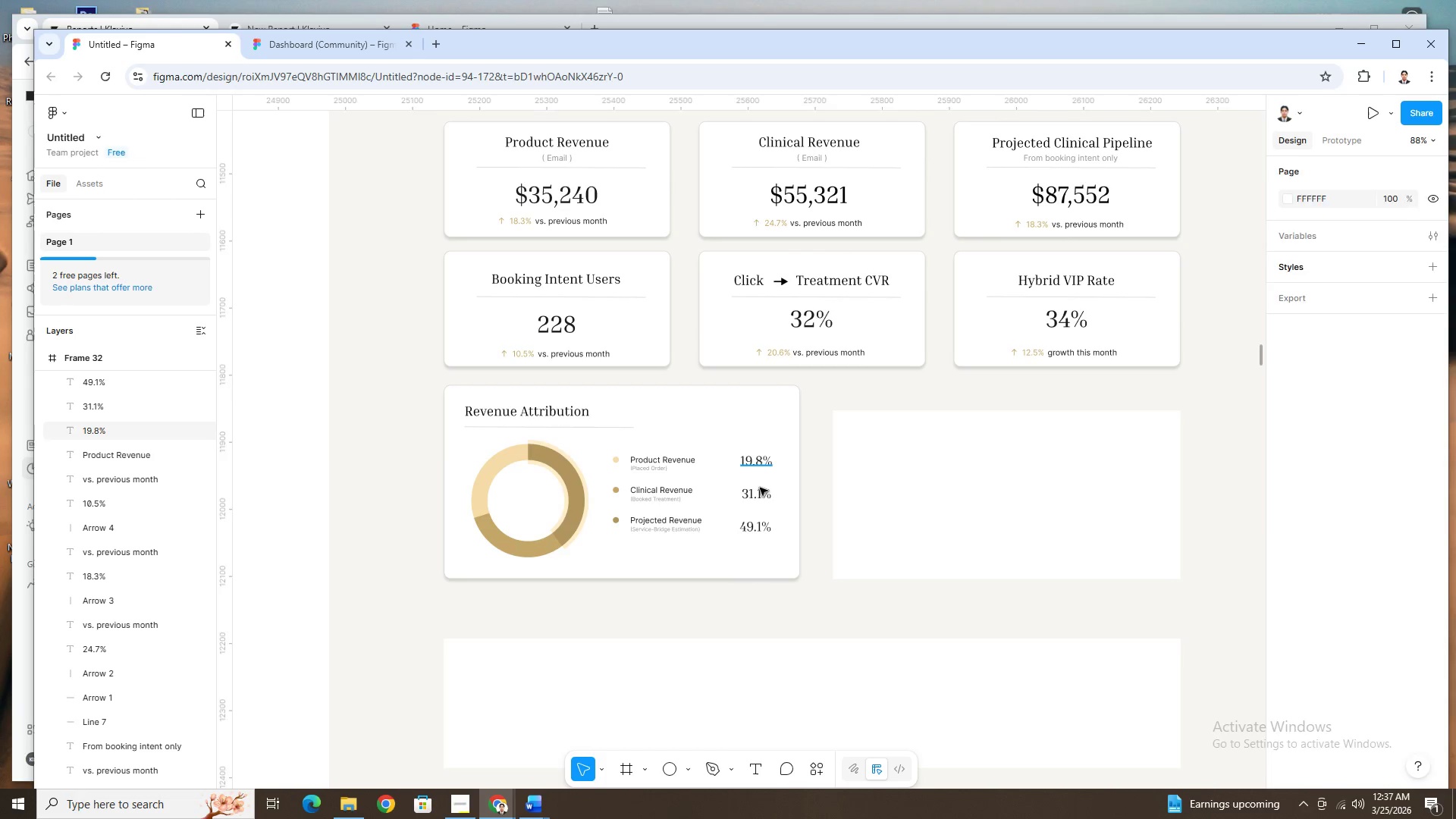 
hold_key(key=ShiftLeft, duration=1.44)
left_click([758, 495])
 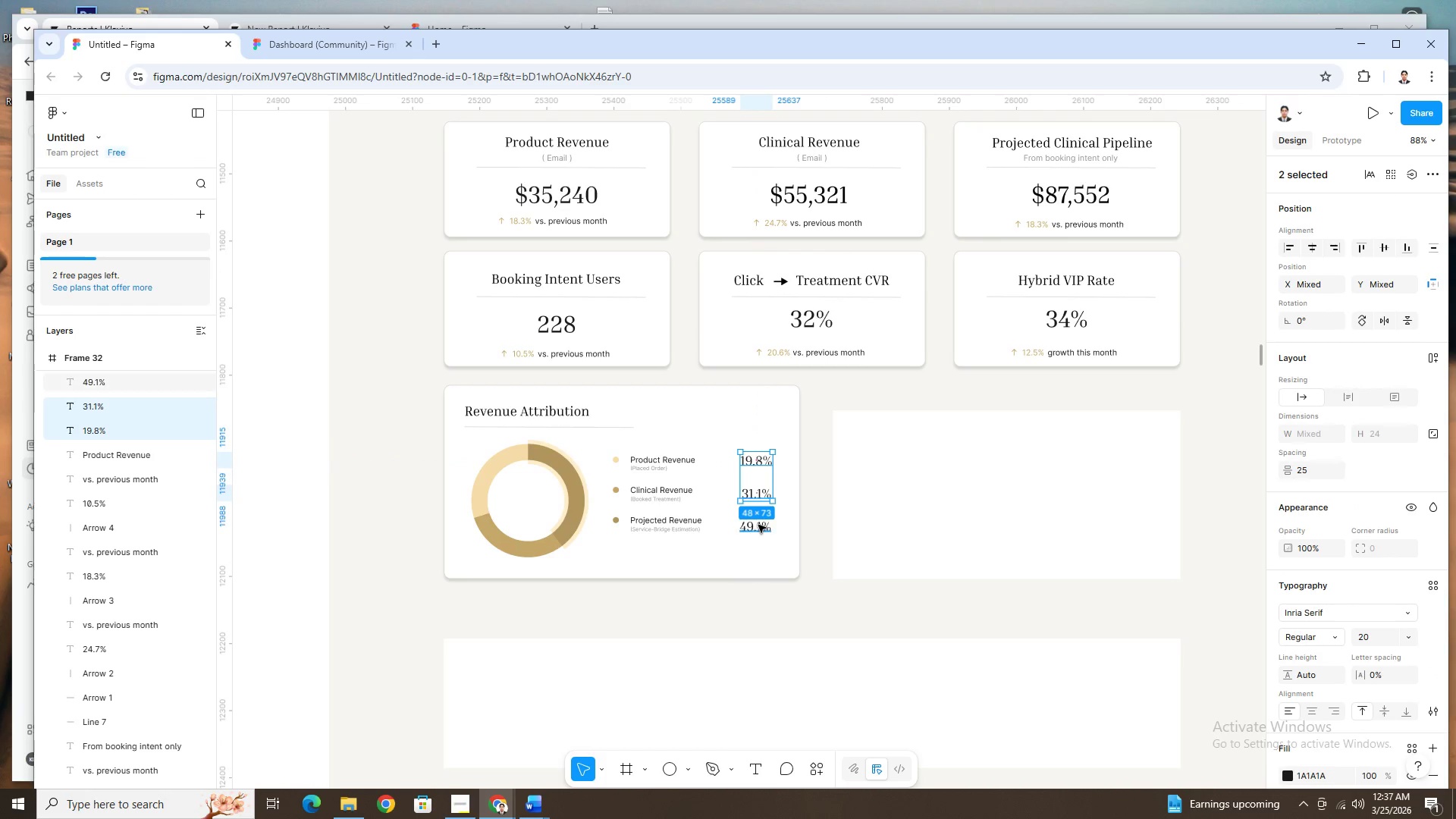 
left_click([758, 526])
 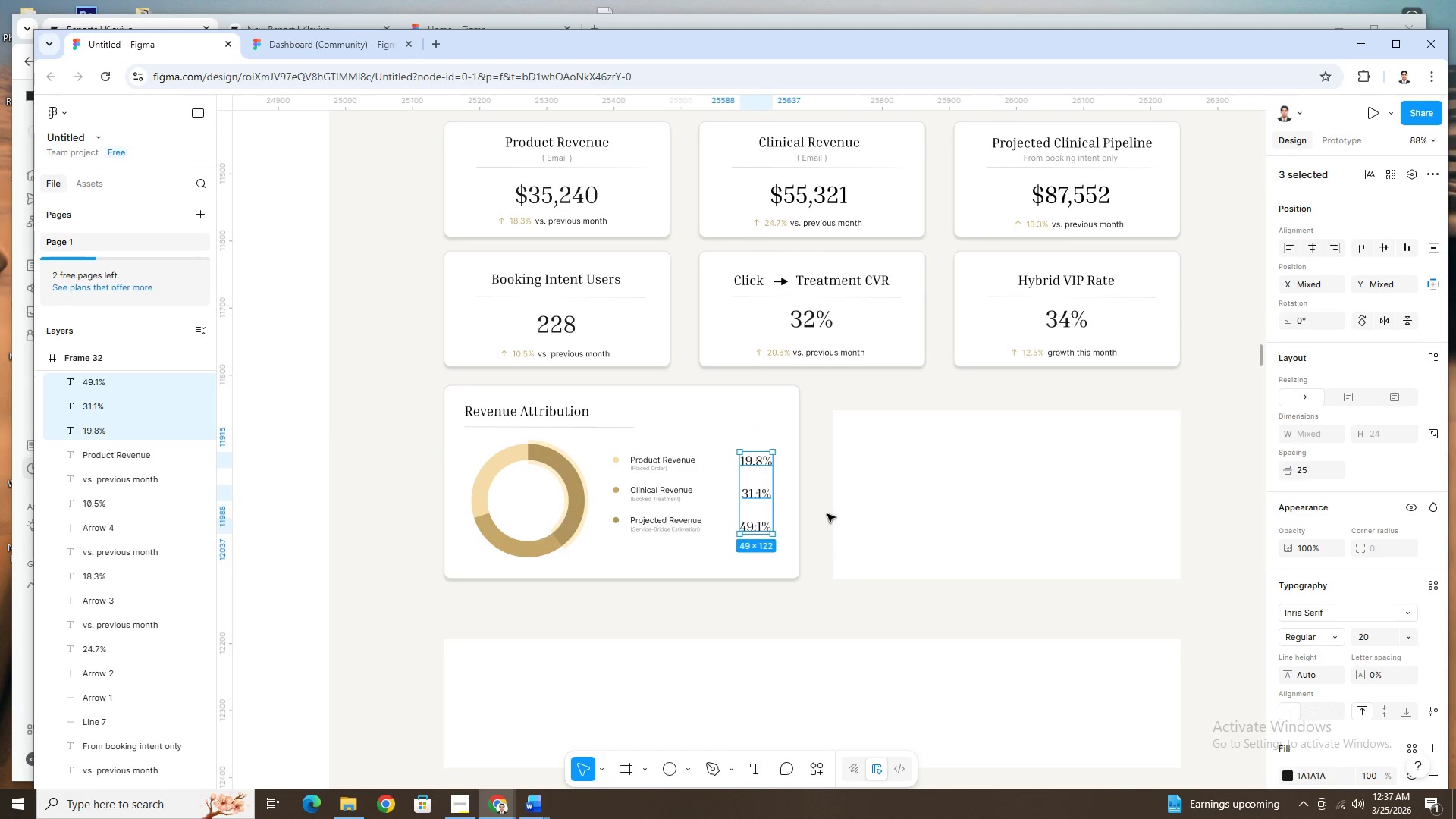 
key(ArrowLeft)
 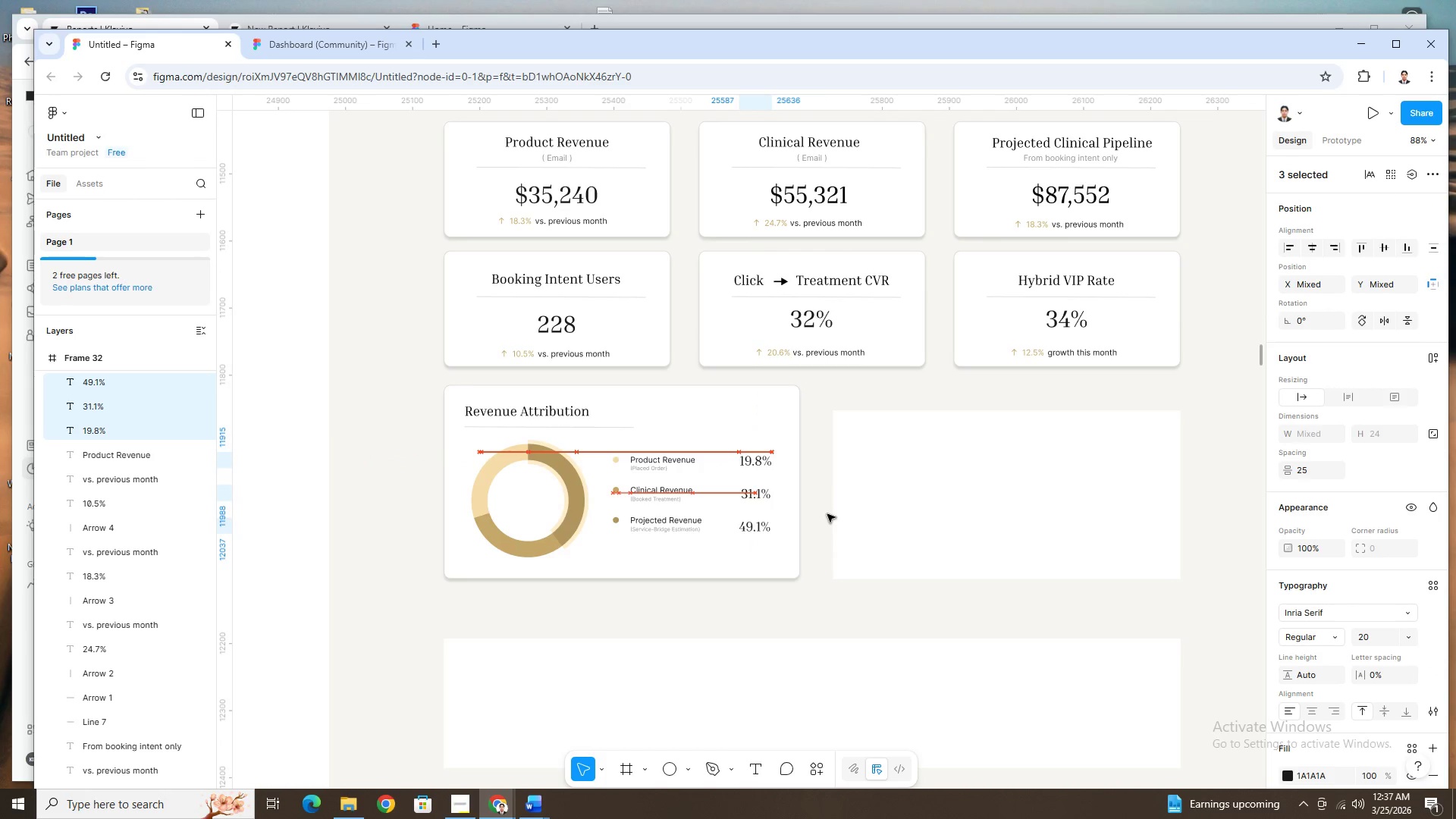 
key(ArrowLeft)
 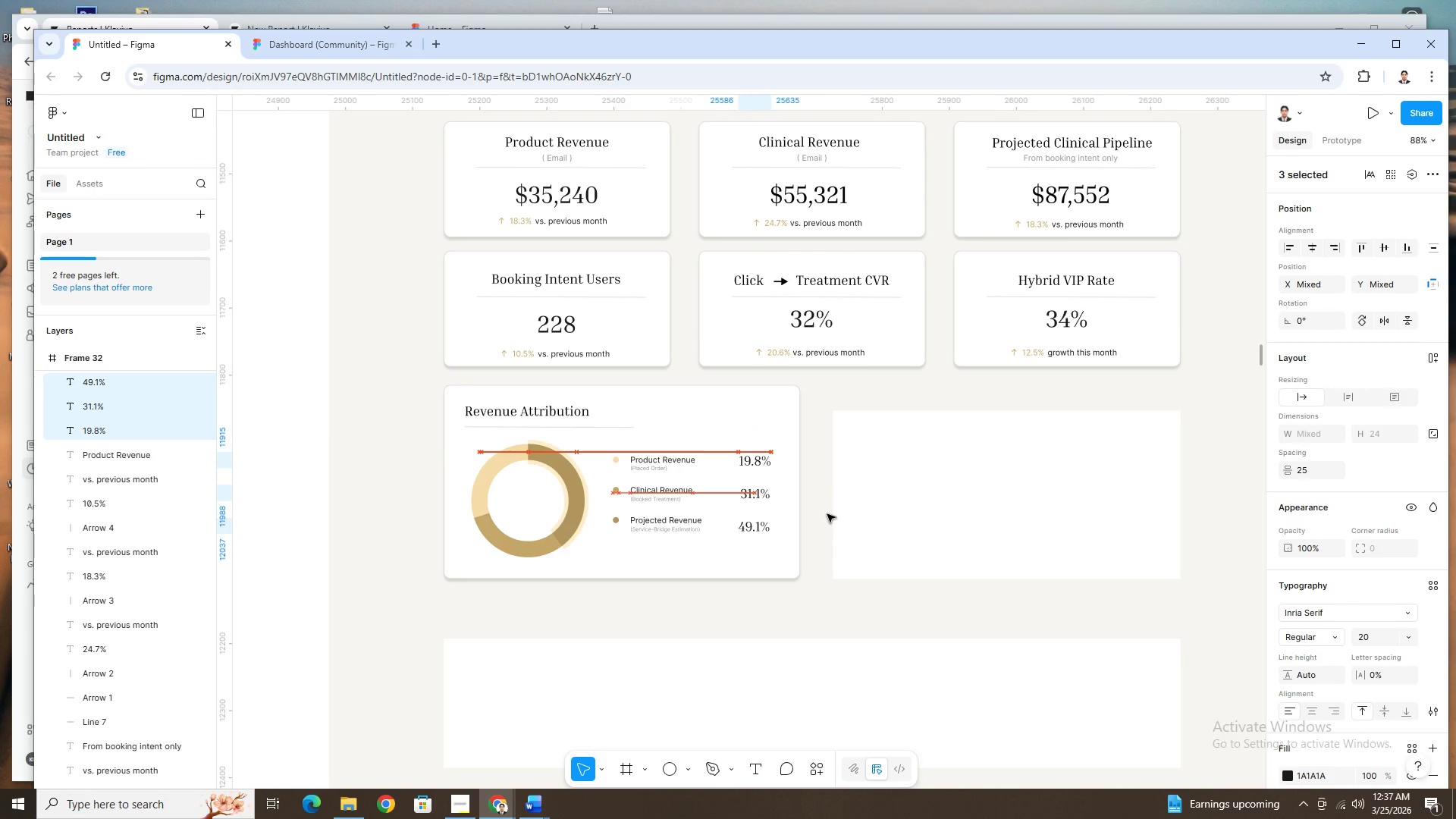 
key(ArrowLeft)
 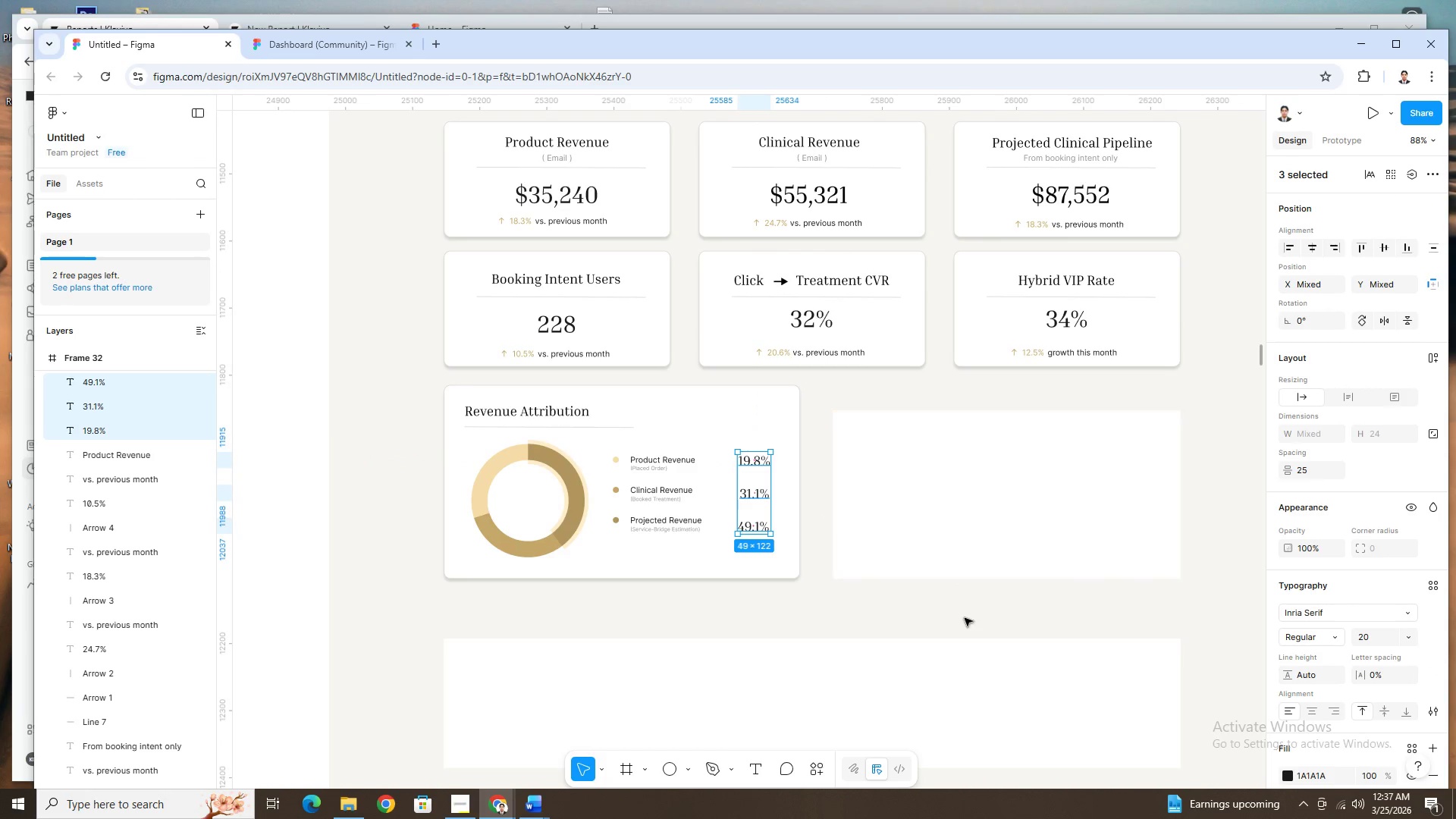 
left_click([965, 620])
 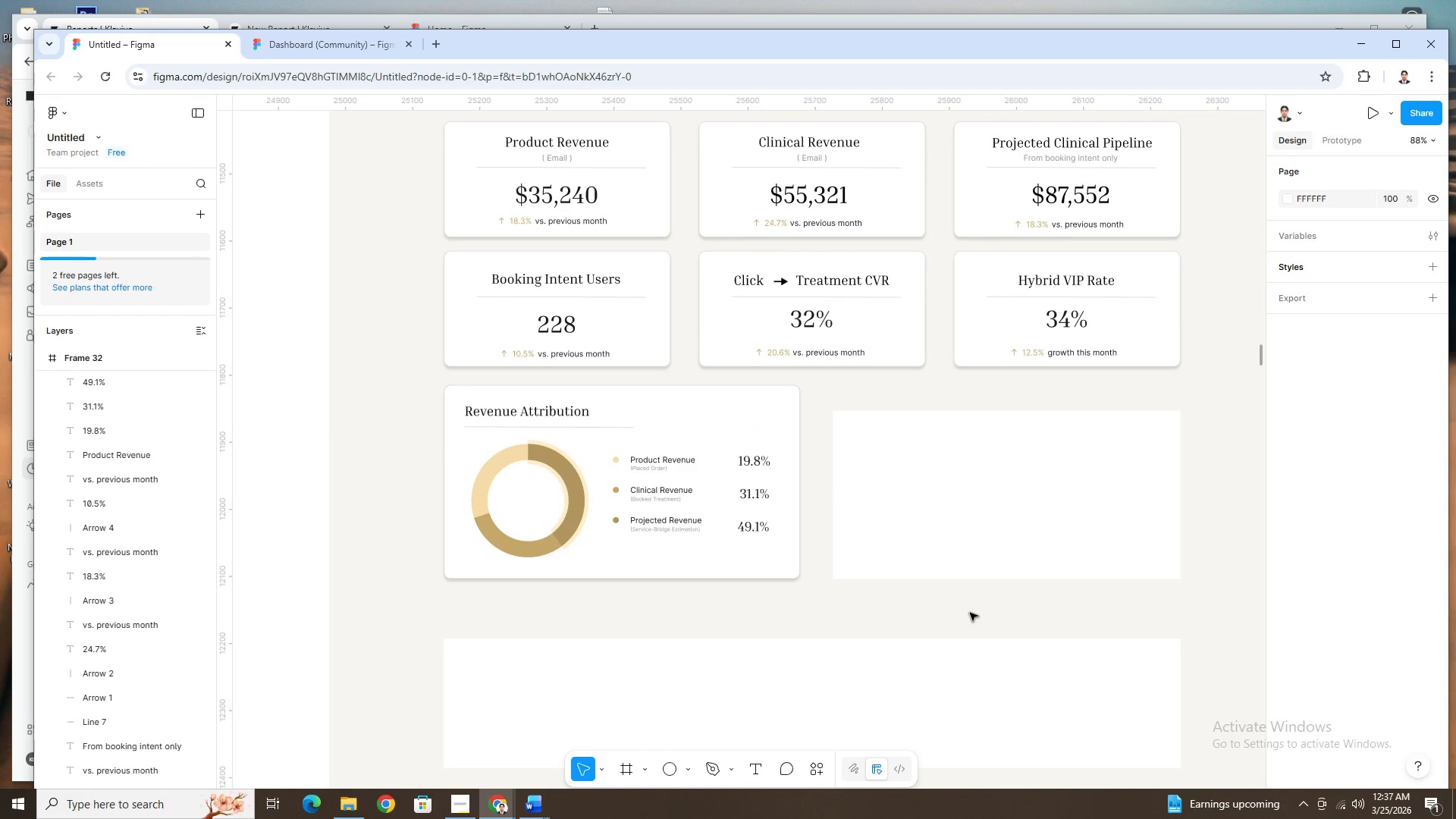 
hold_key(key=ControlLeft, duration=0.98)
scroll: coordinate [1155, 592], scroll_direction: none, amount: 0.0
 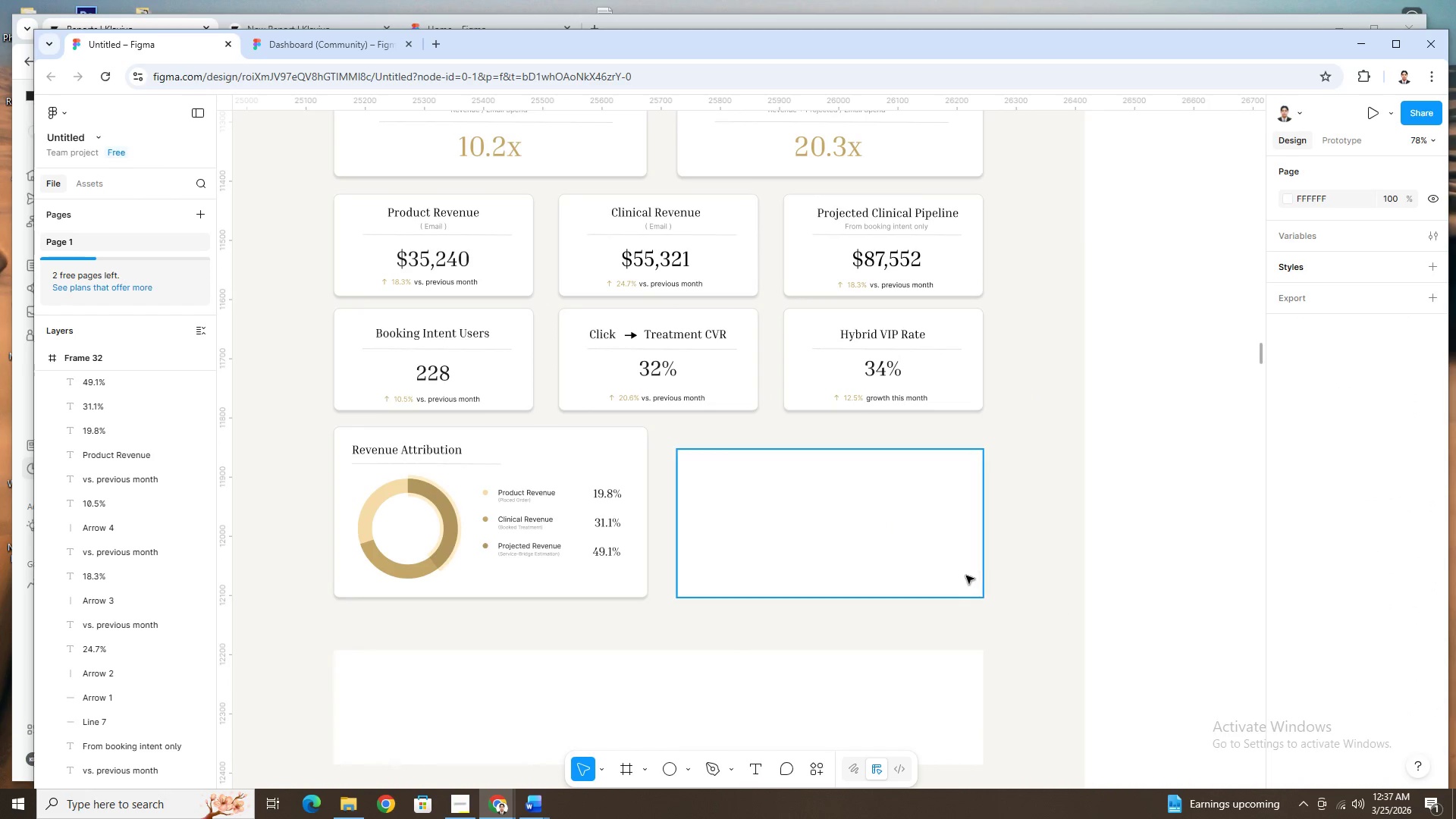 
wait(8.48)
 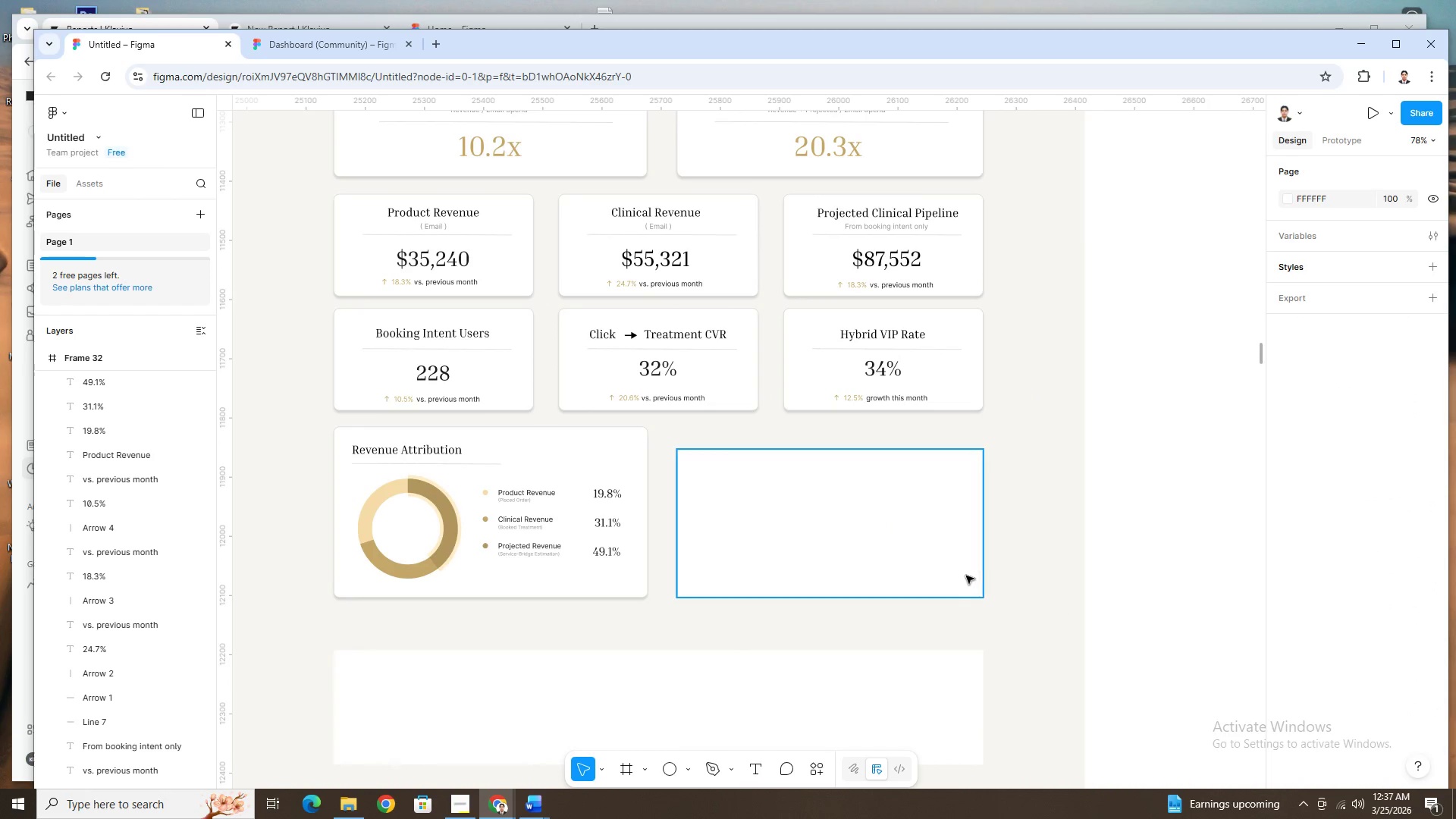 
left_click([849, 554])
 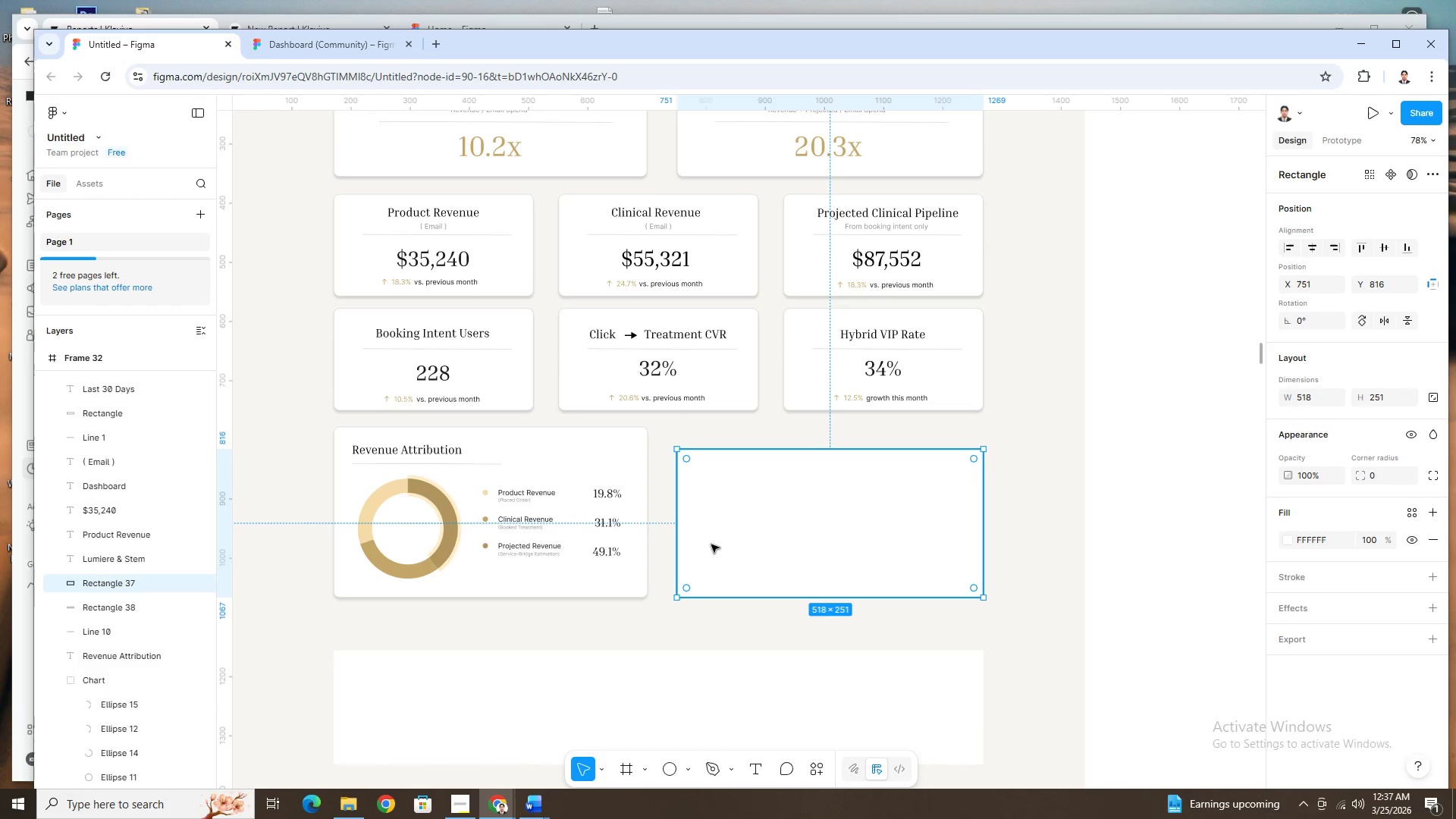 
key(Backspace)
 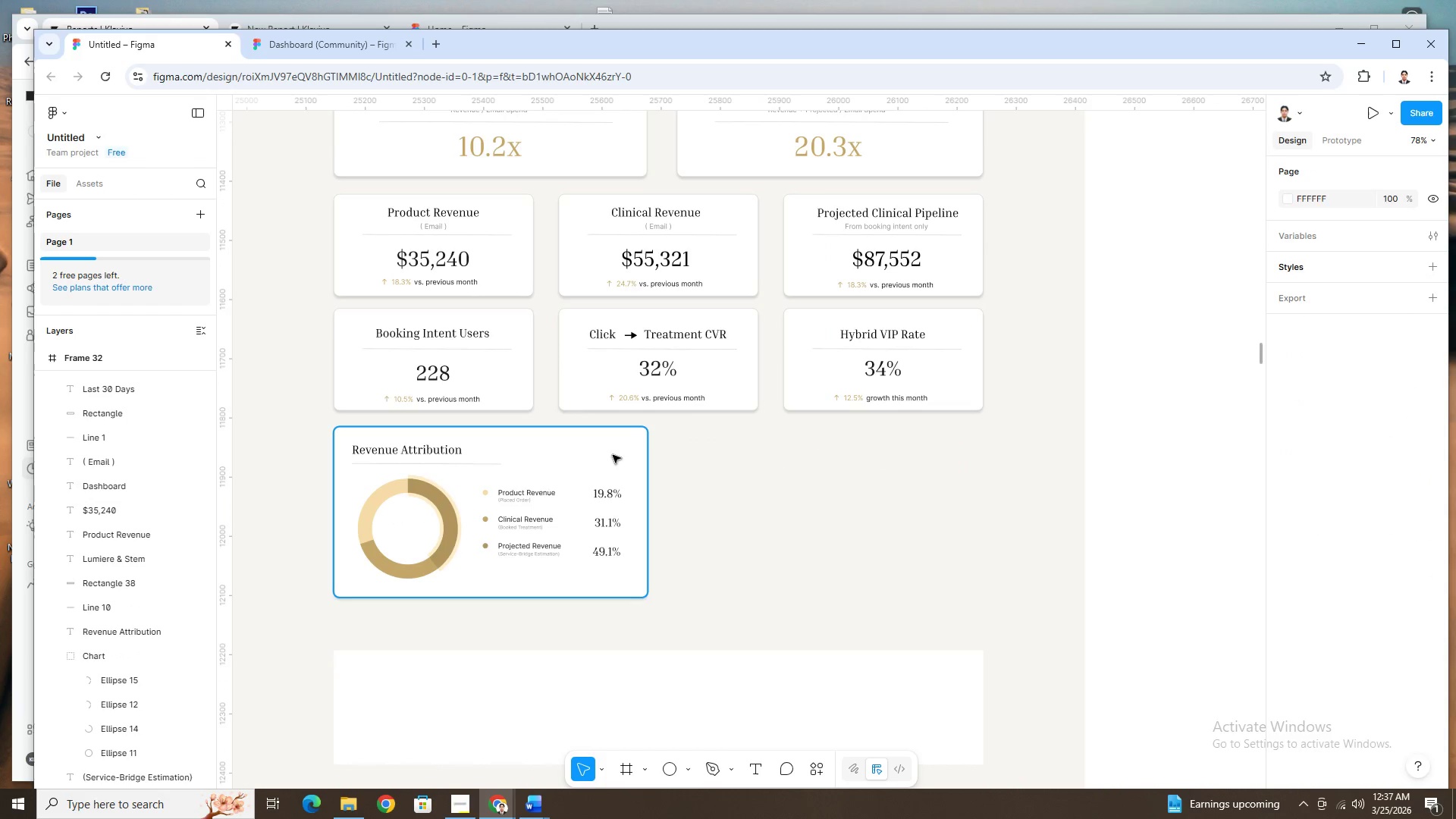 
left_click([613, 455])
 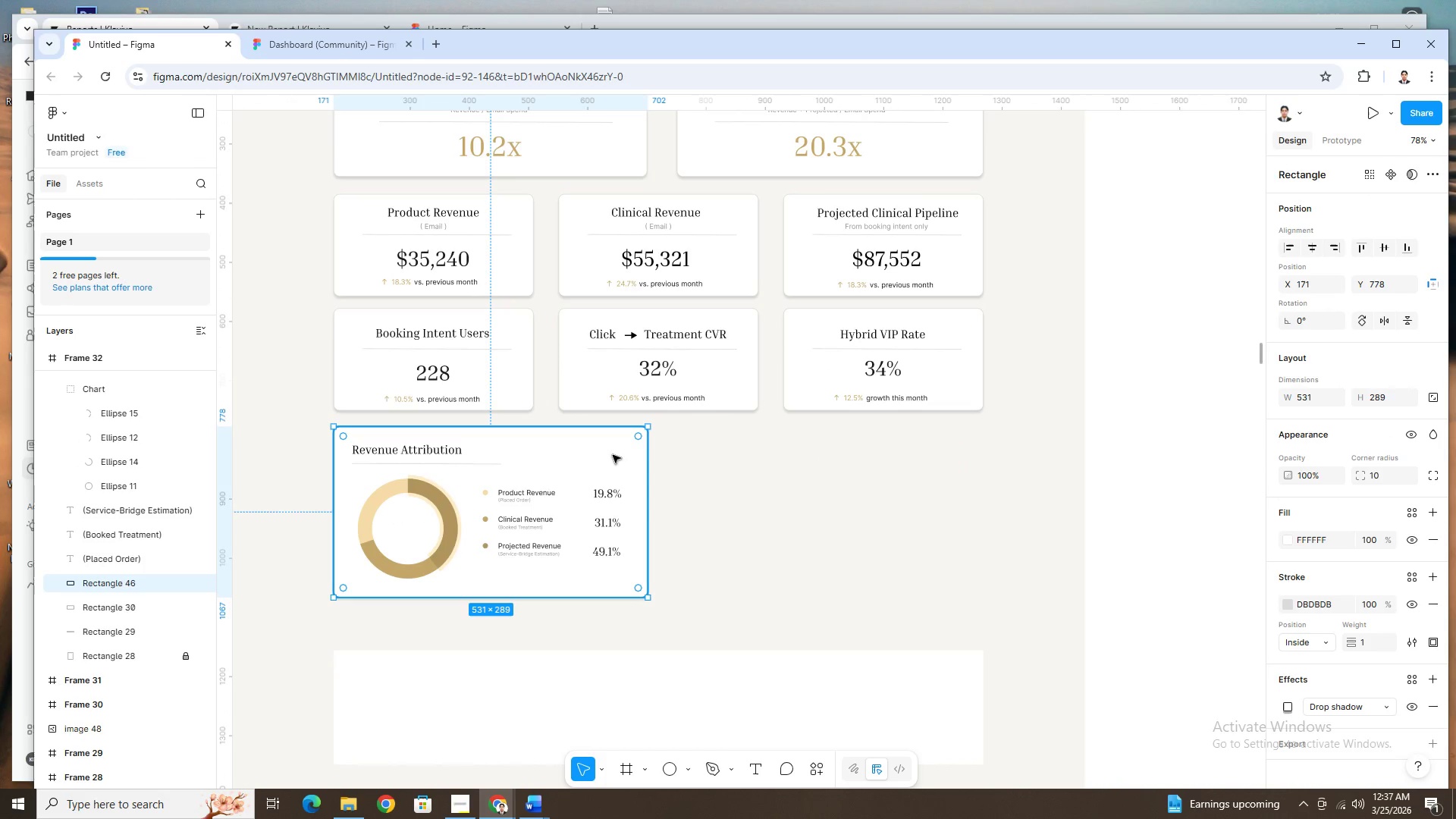 
key(Control+C)
 